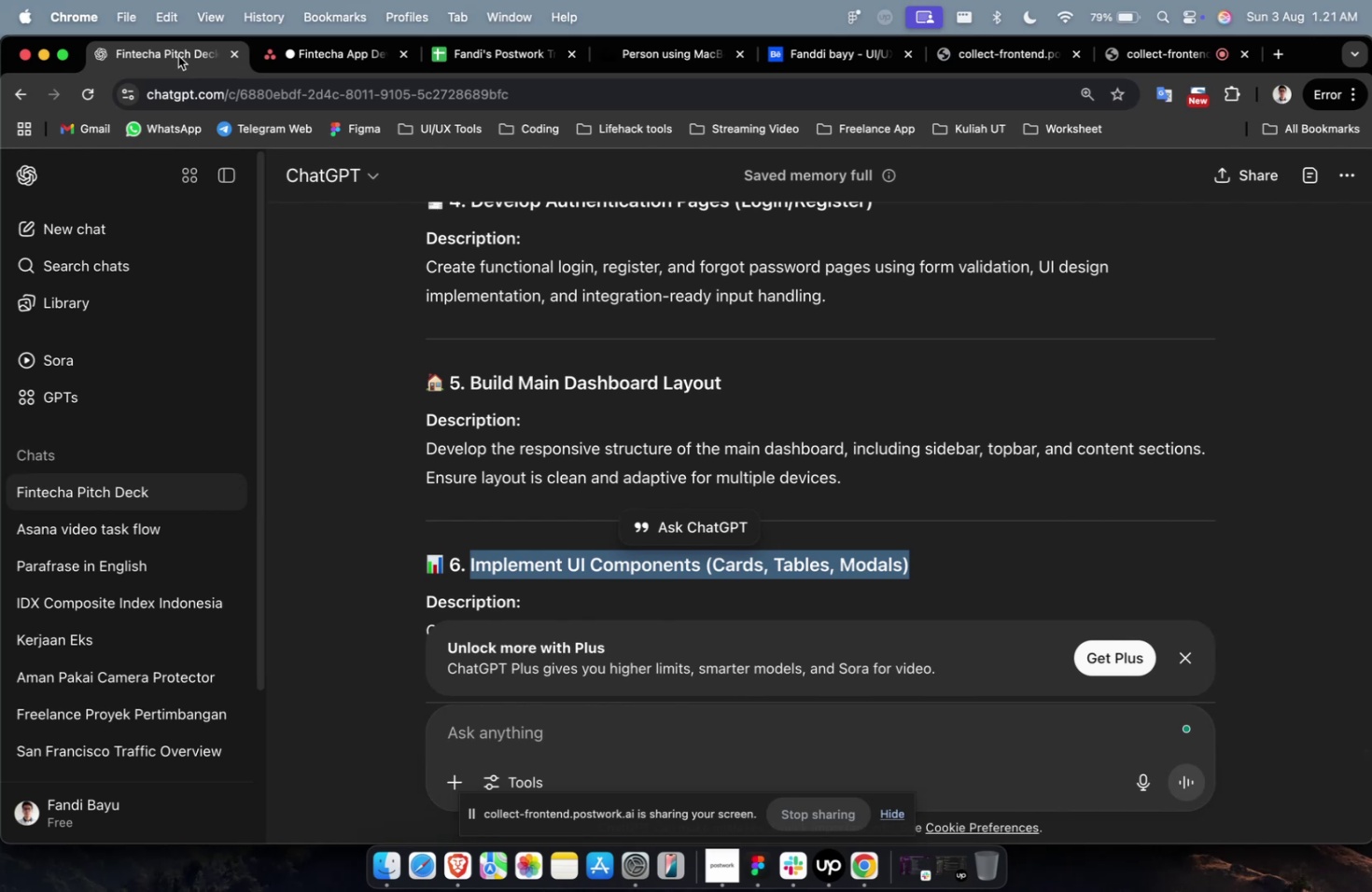 
scroll: coordinate [773, 431], scroll_direction: down, amount: 11.0
 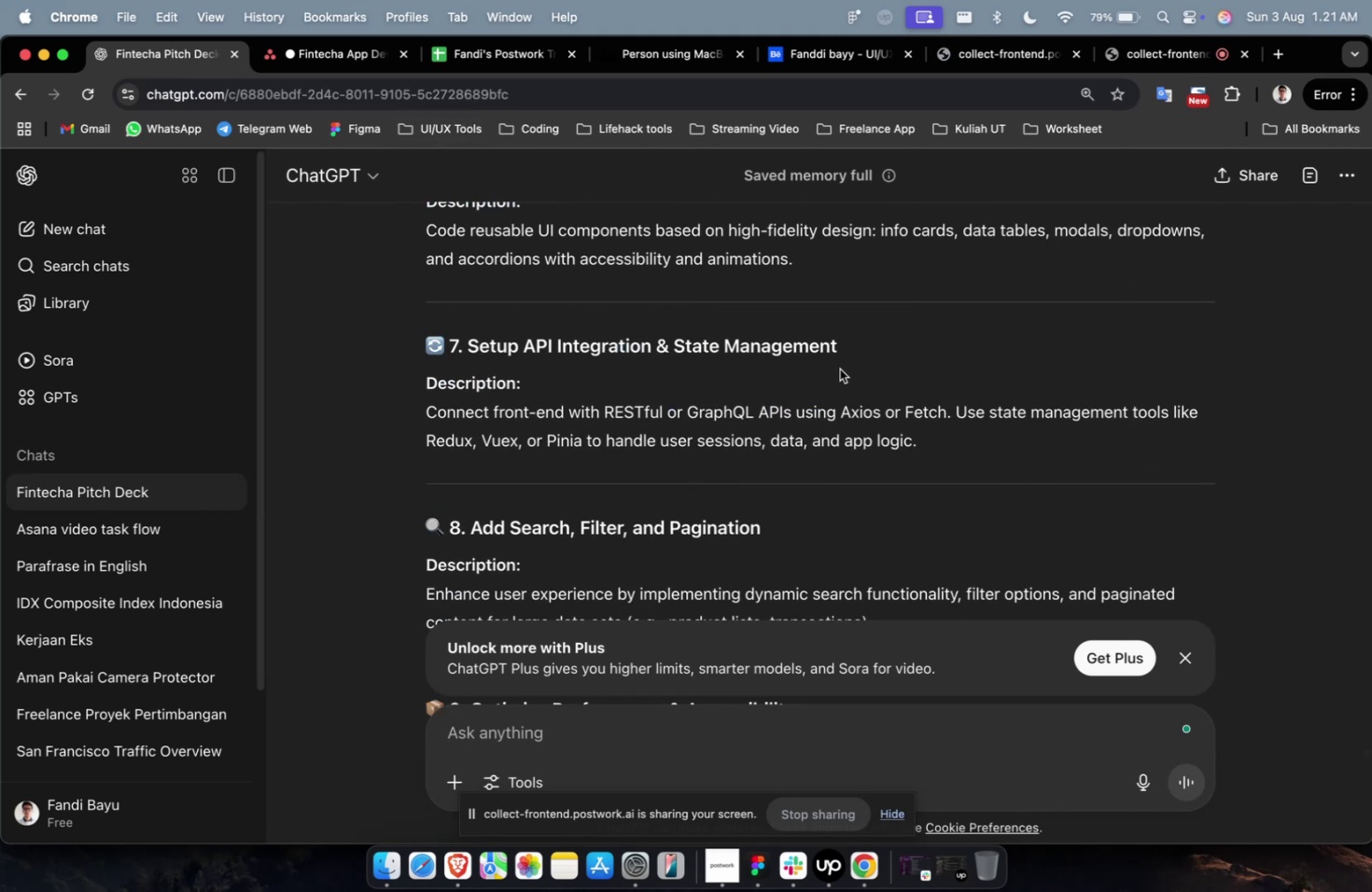 
left_click_drag(start_coordinate=[847, 359], to_coordinate=[464, 356])
 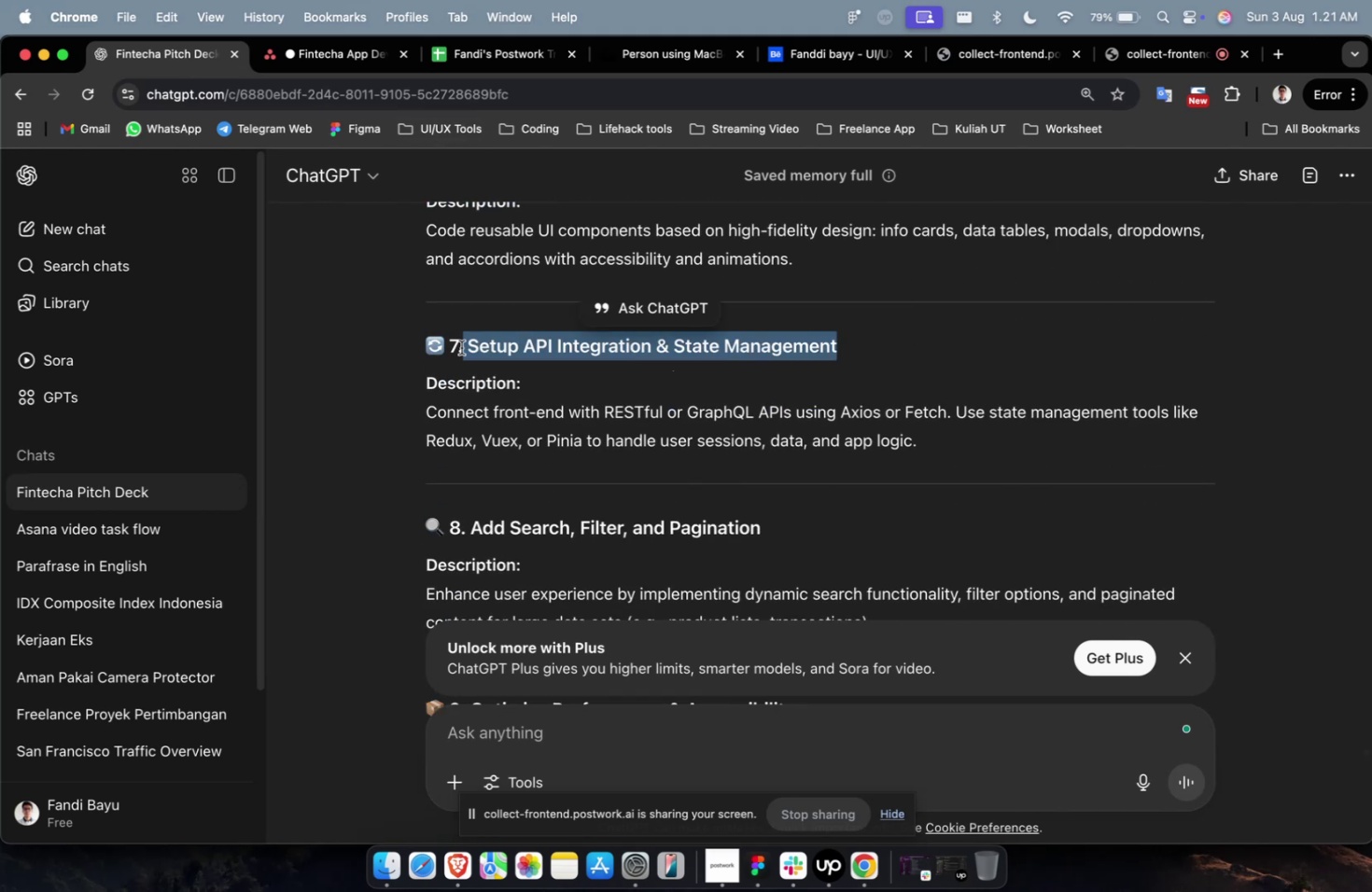 
key(Meta+C)
 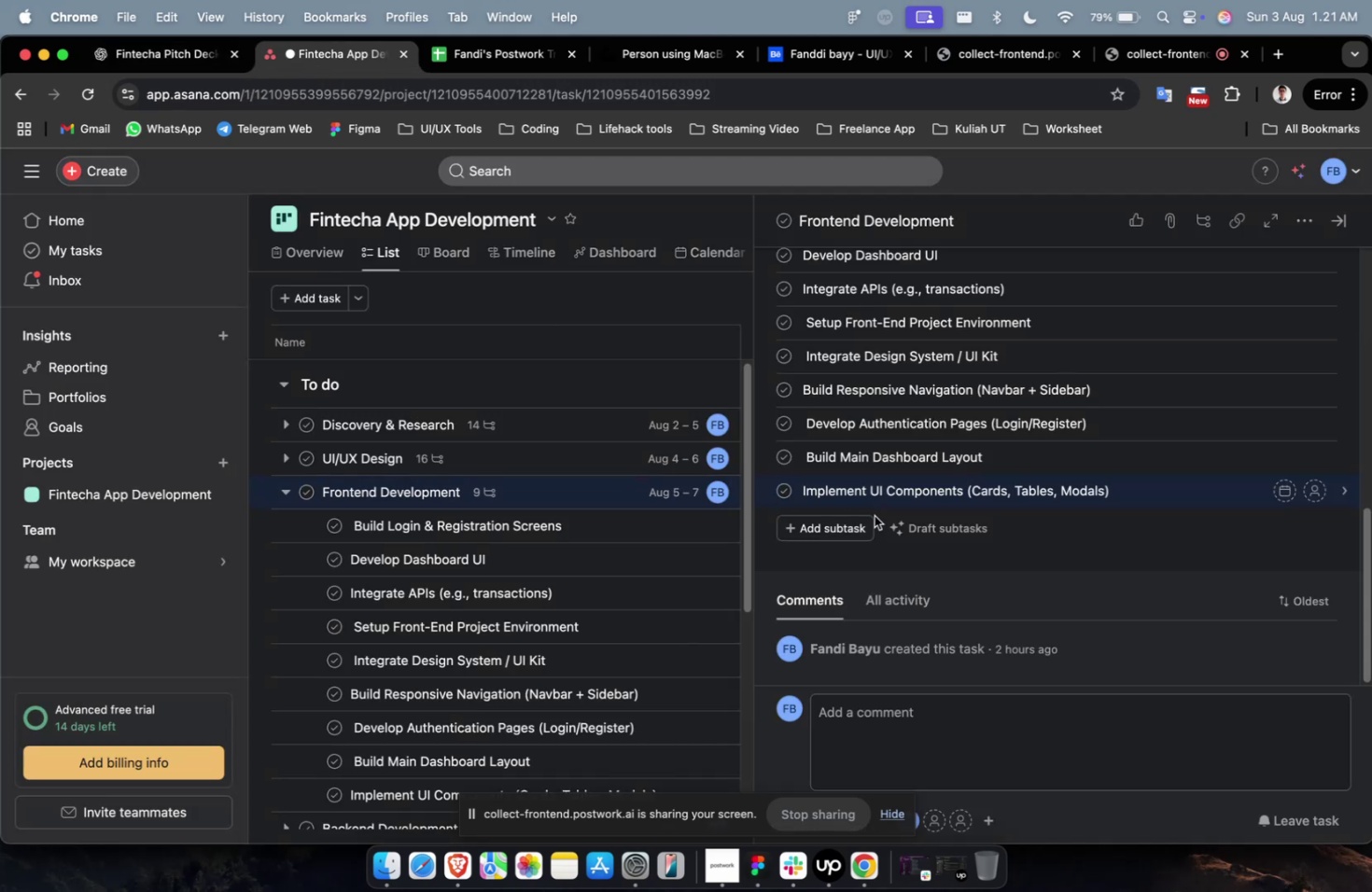 
left_click([867, 523])
 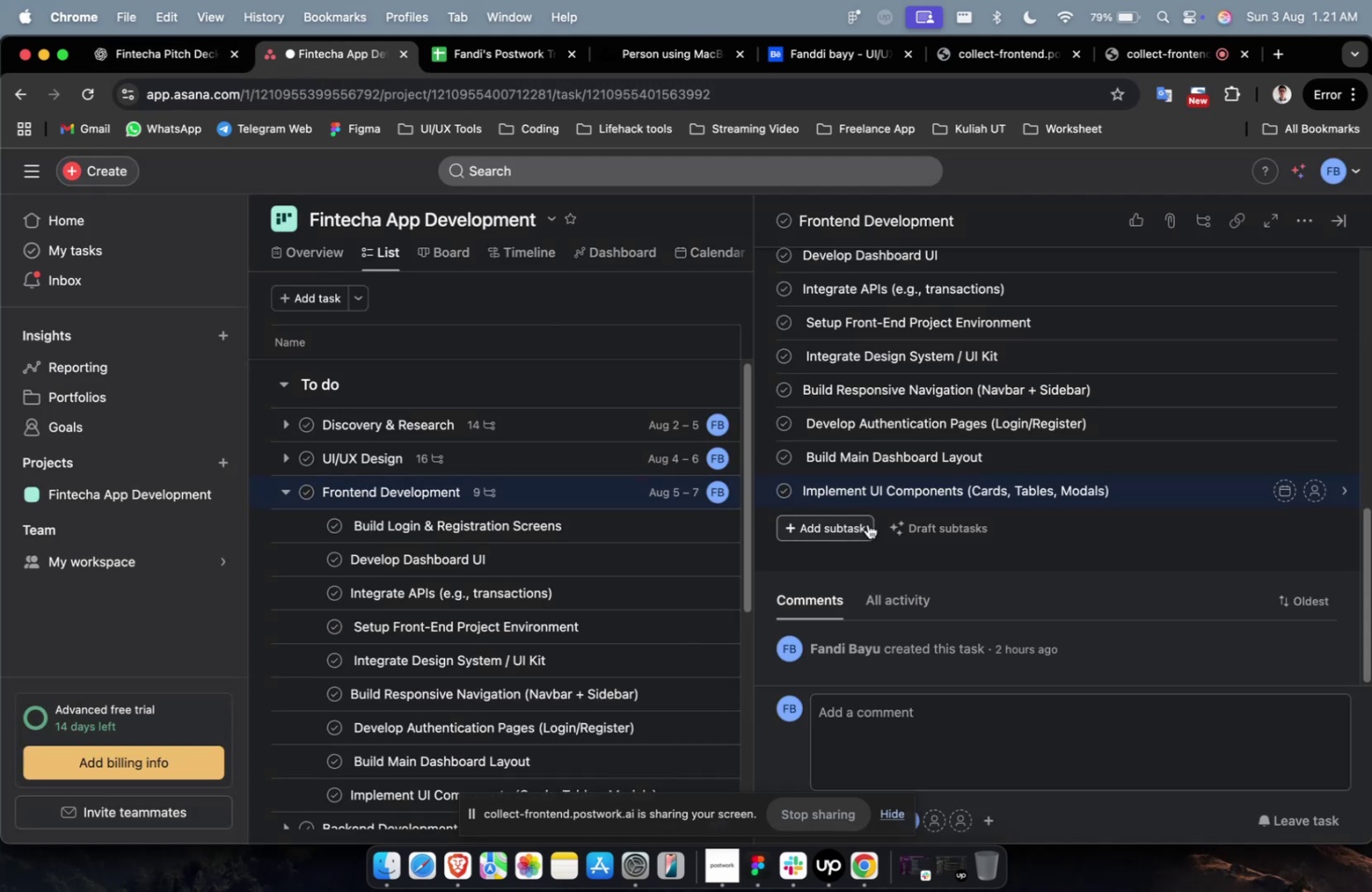 
key(Meta+V)
 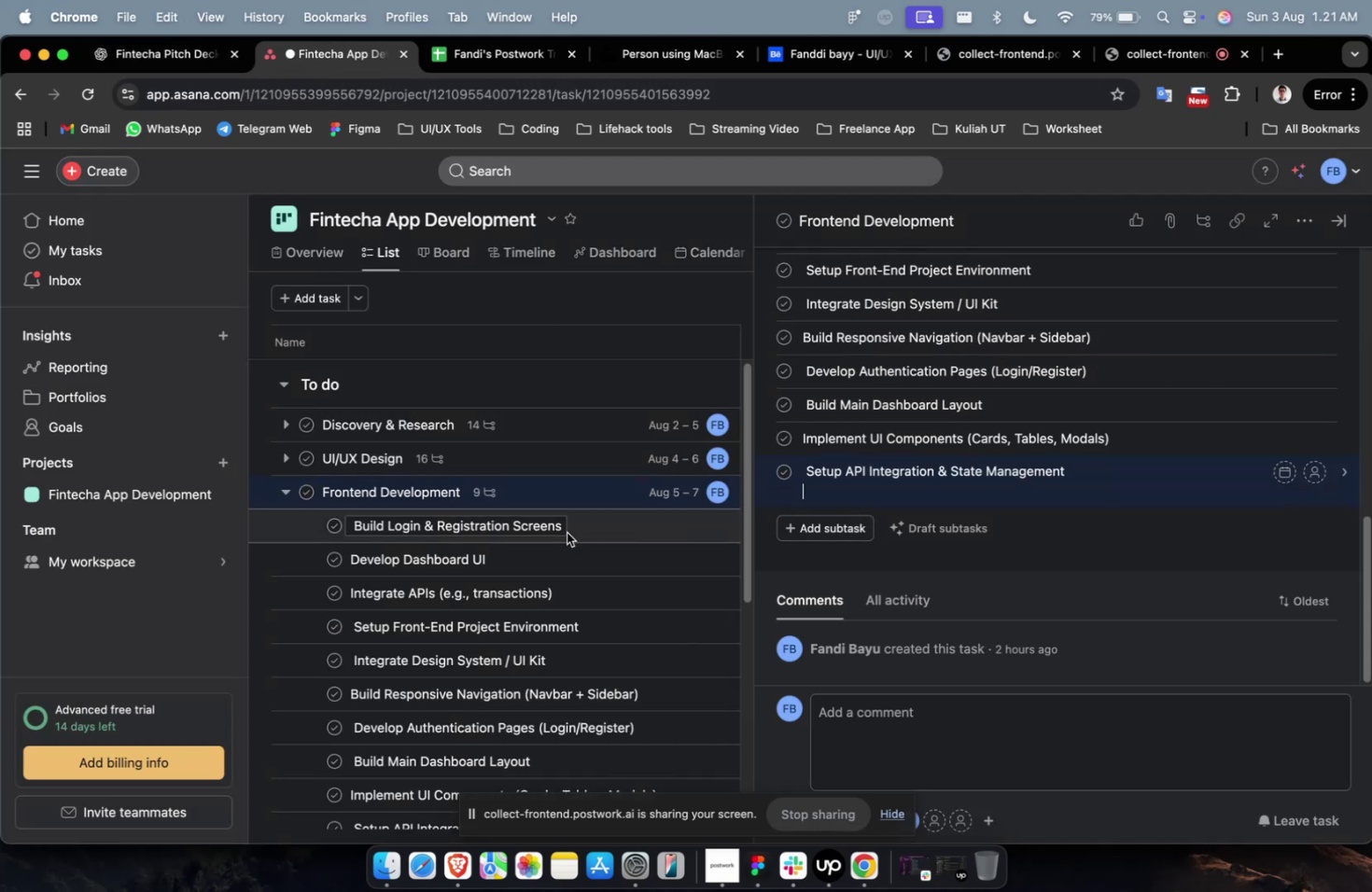 
scroll: coordinate [566, 532], scroll_direction: down, amount: 4.0
 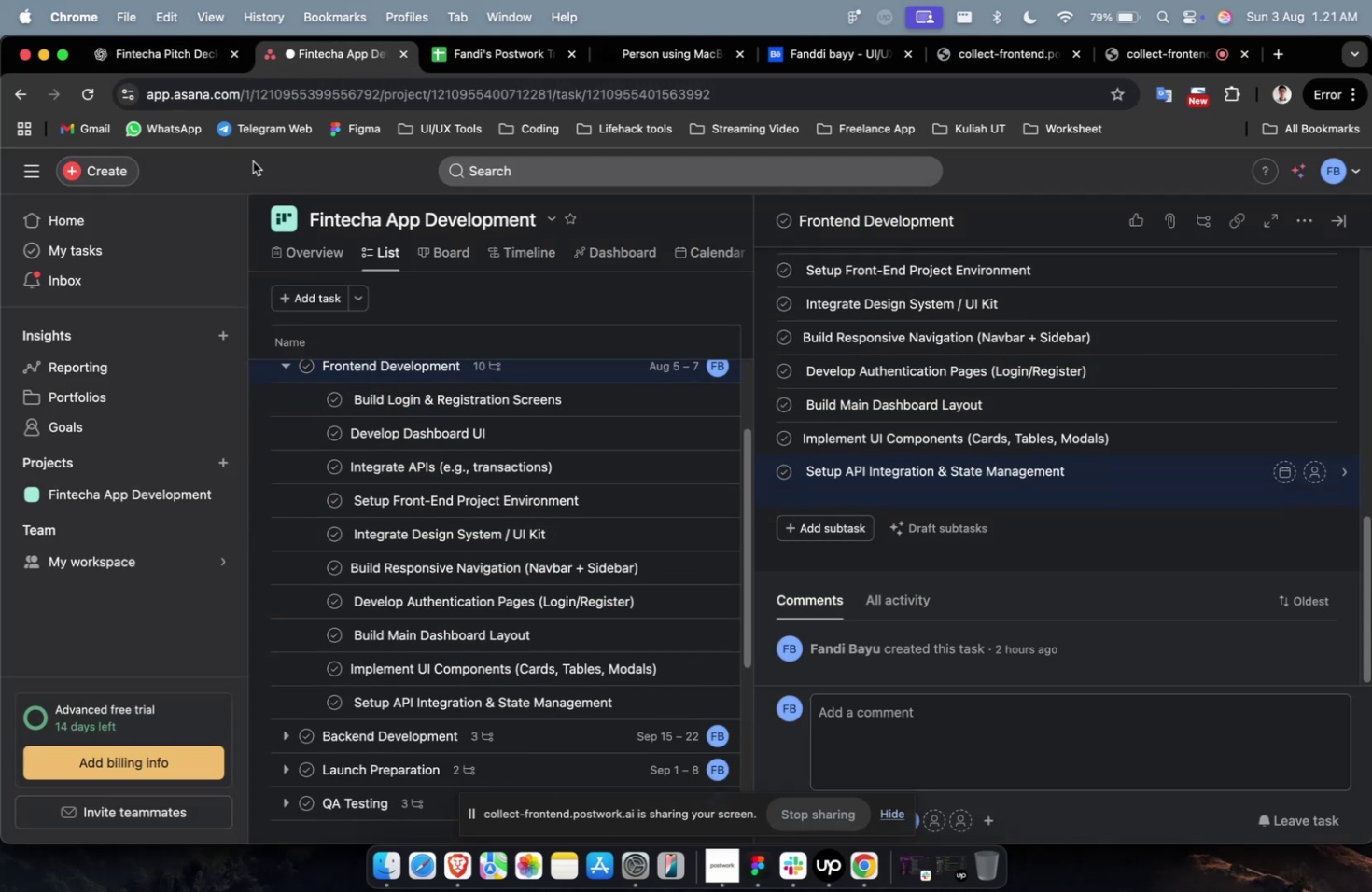 
left_click([205, 67])
 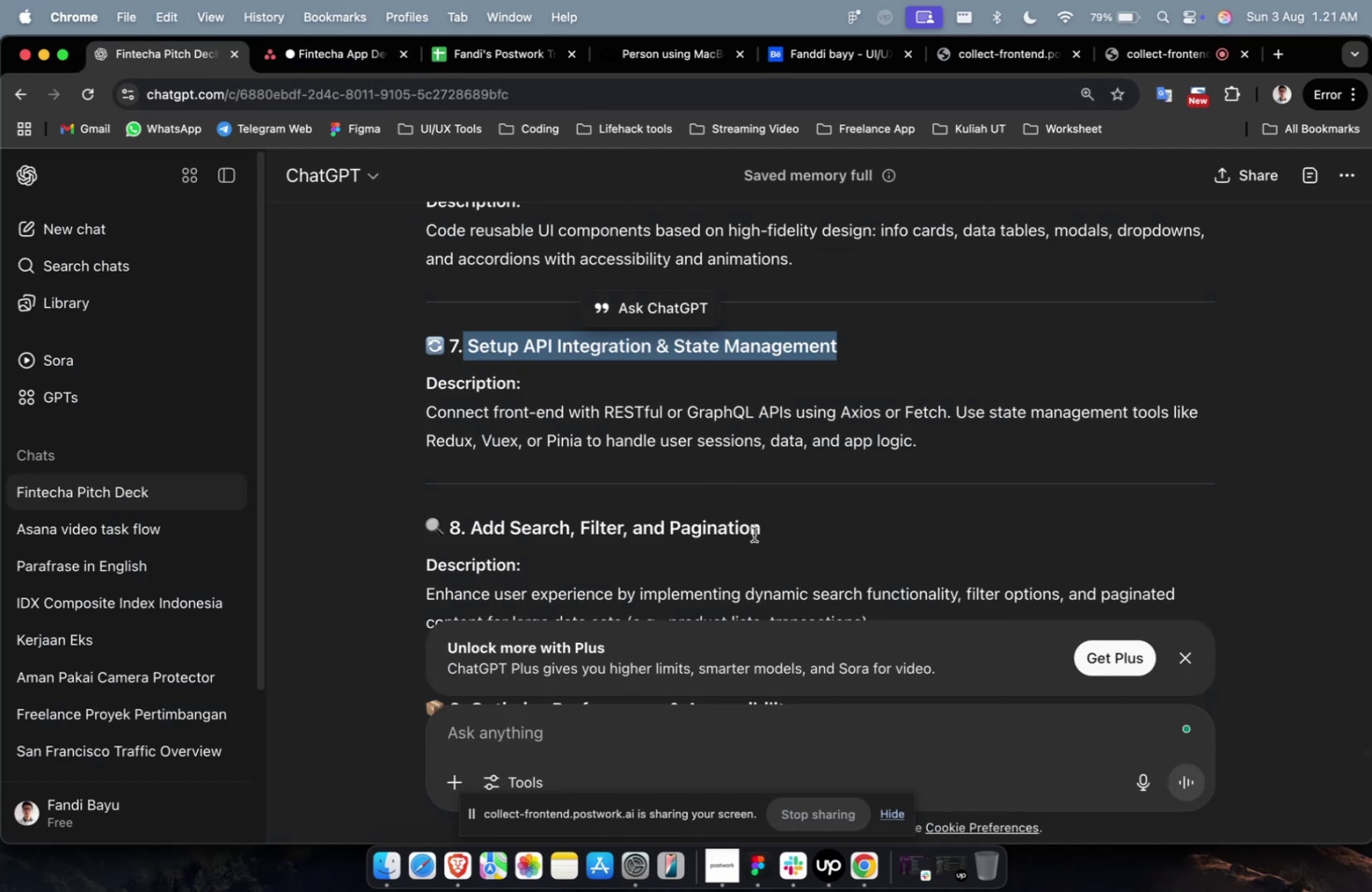 
left_click_drag(start_coordinate=[768, 527], to_coordinate=[470, 520])
 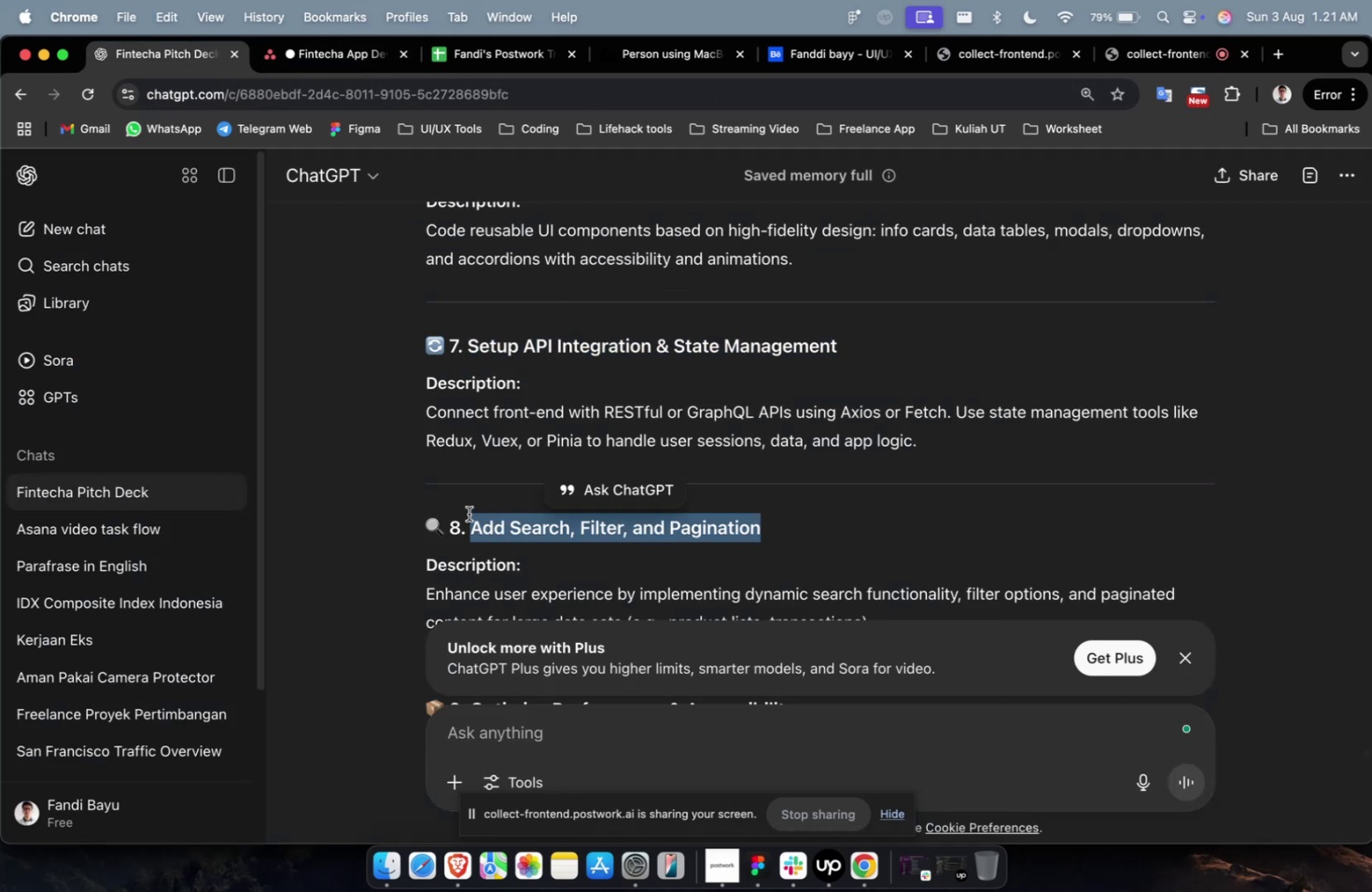 
key(Meta+C)
 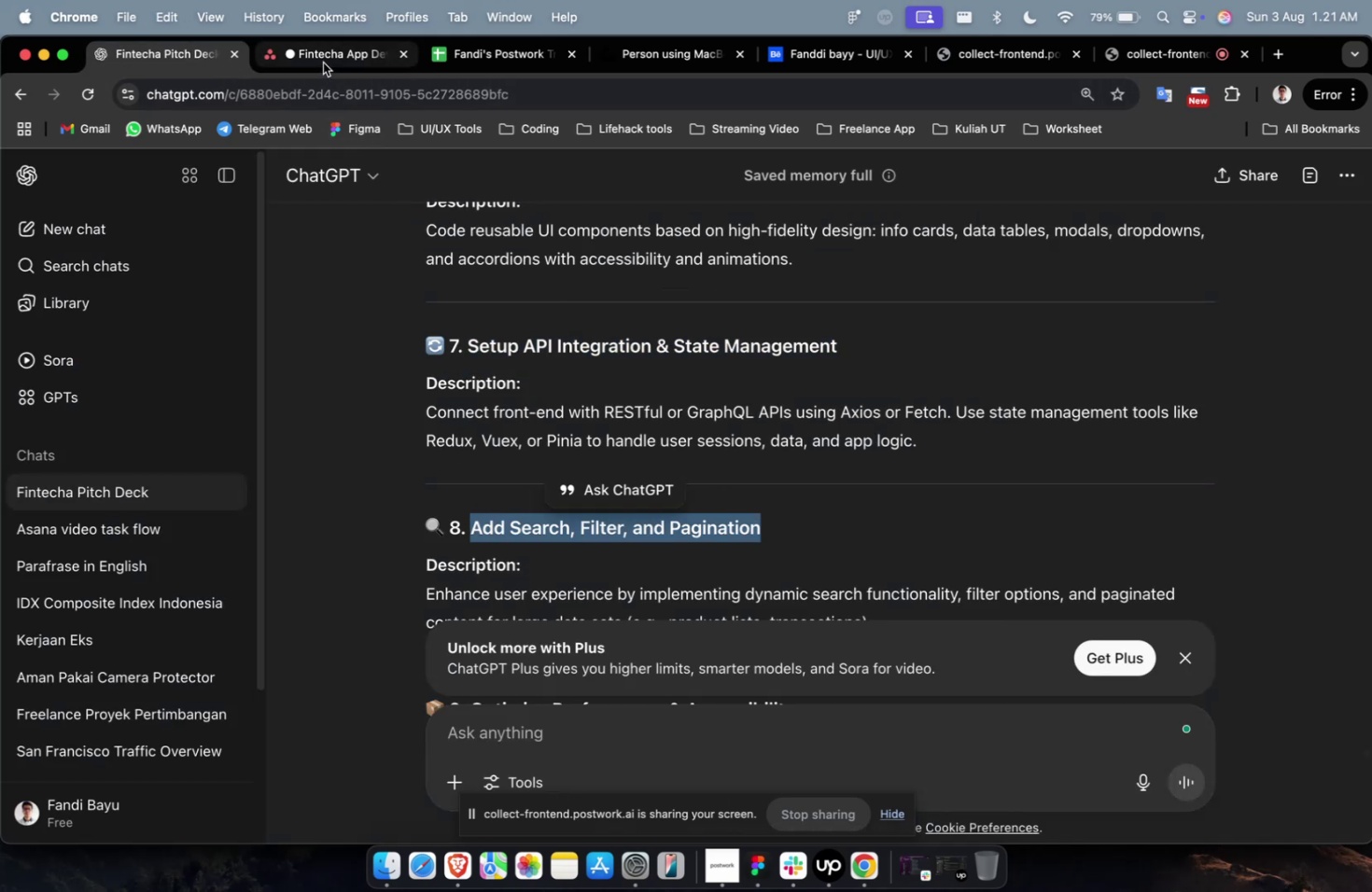 
left_click([324, 59])
 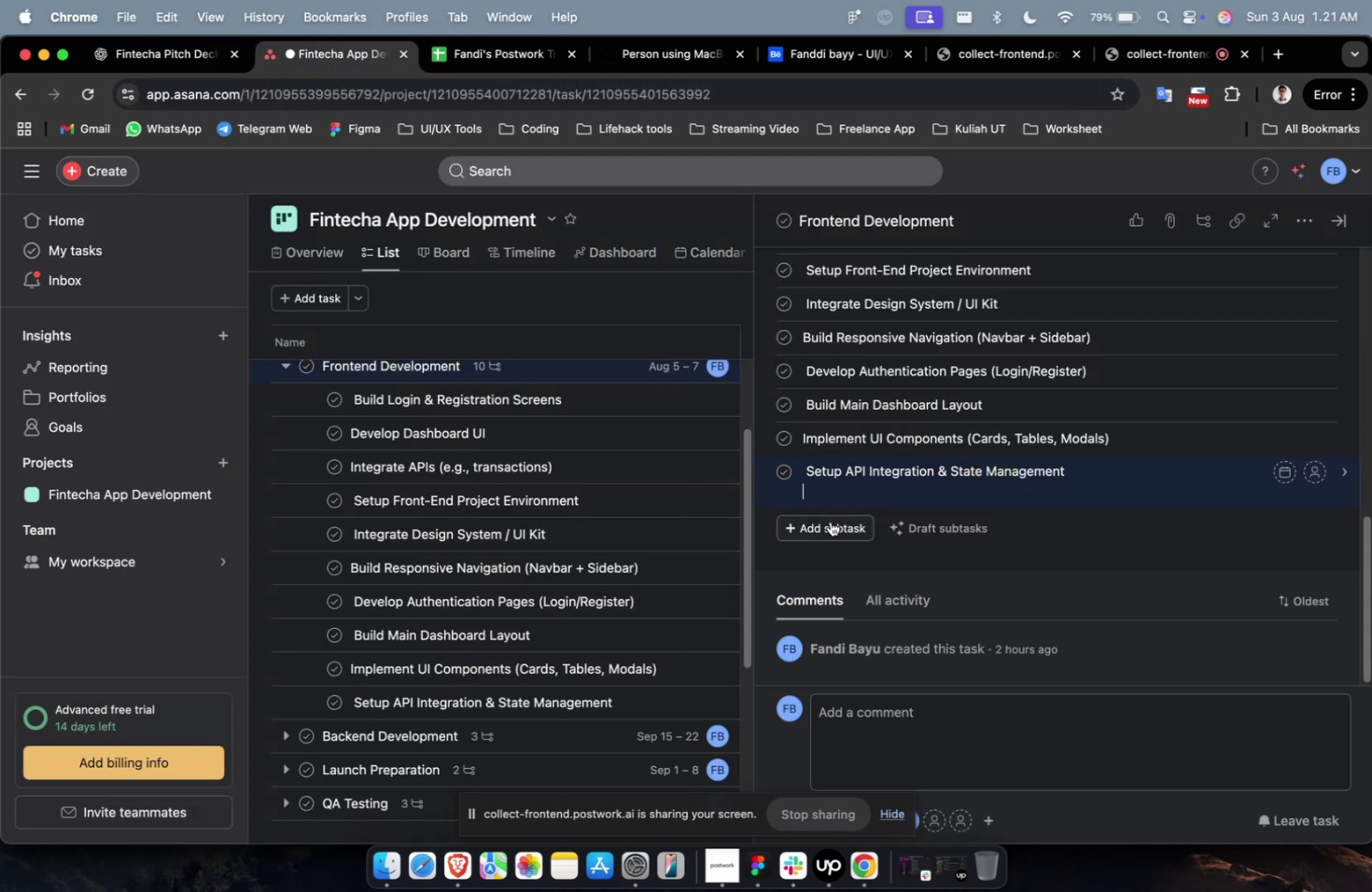 
left_click([828, 523])
 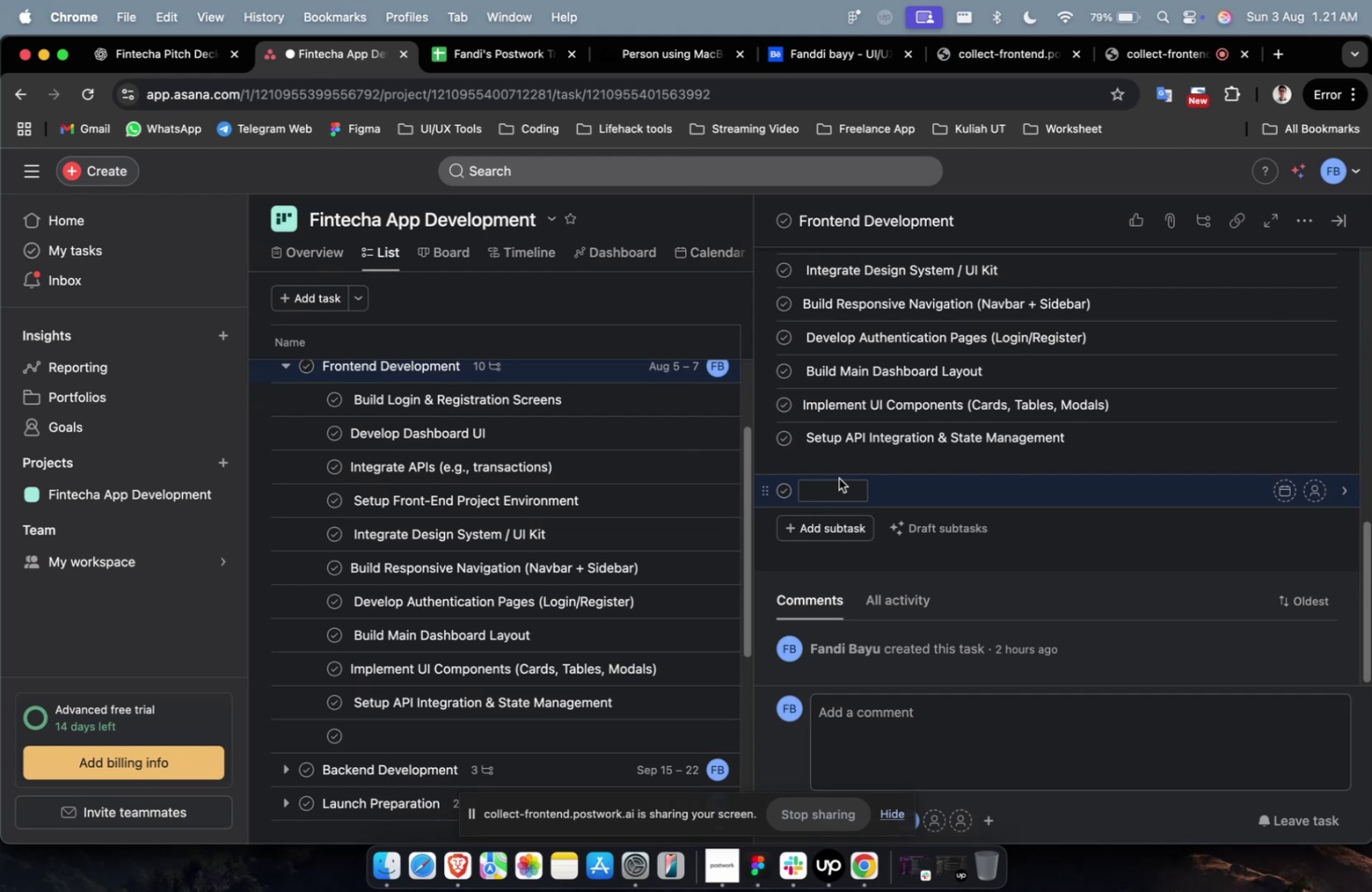 
left_click([839, 470])
 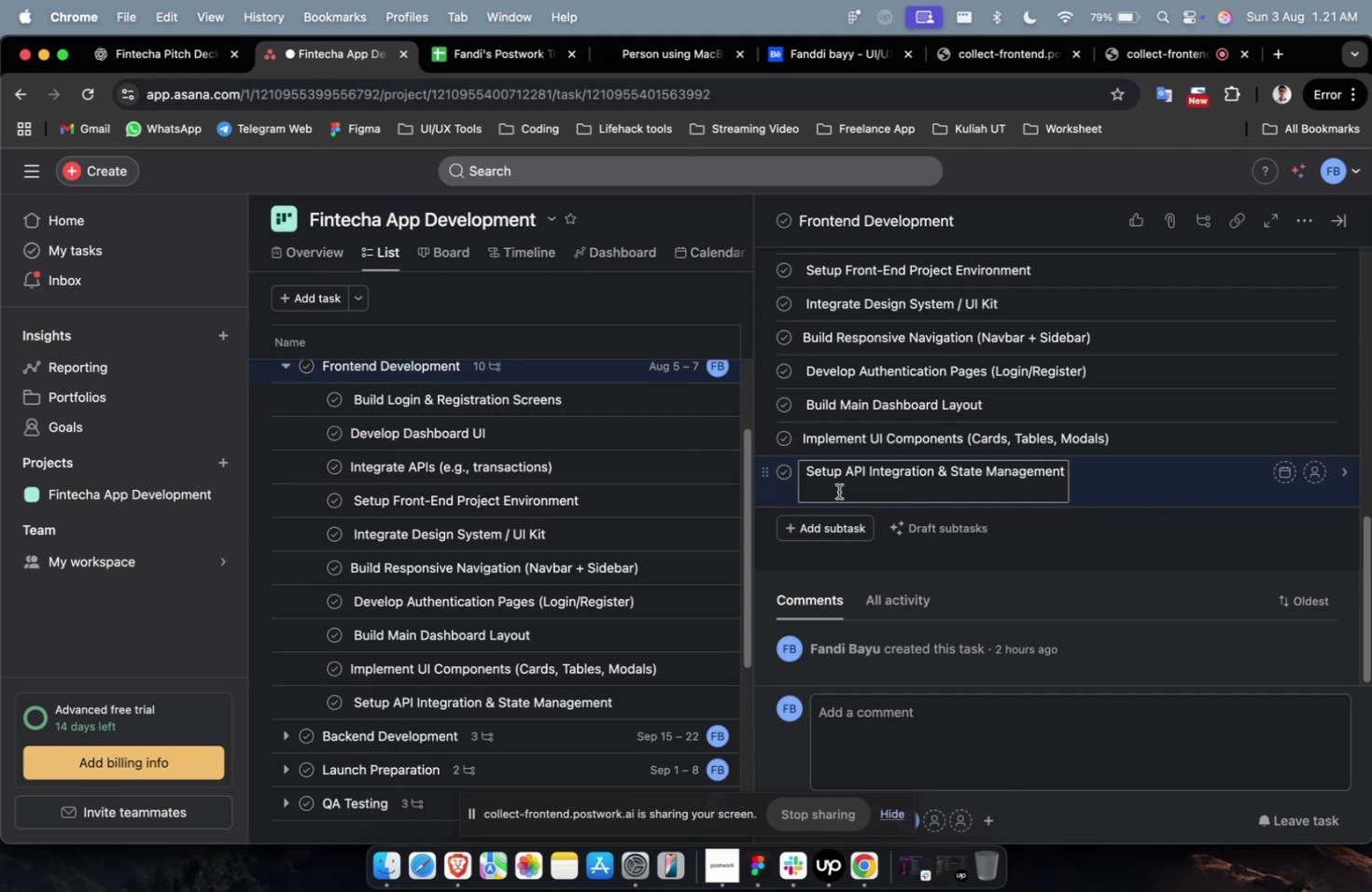 
double_click([838, 491])
 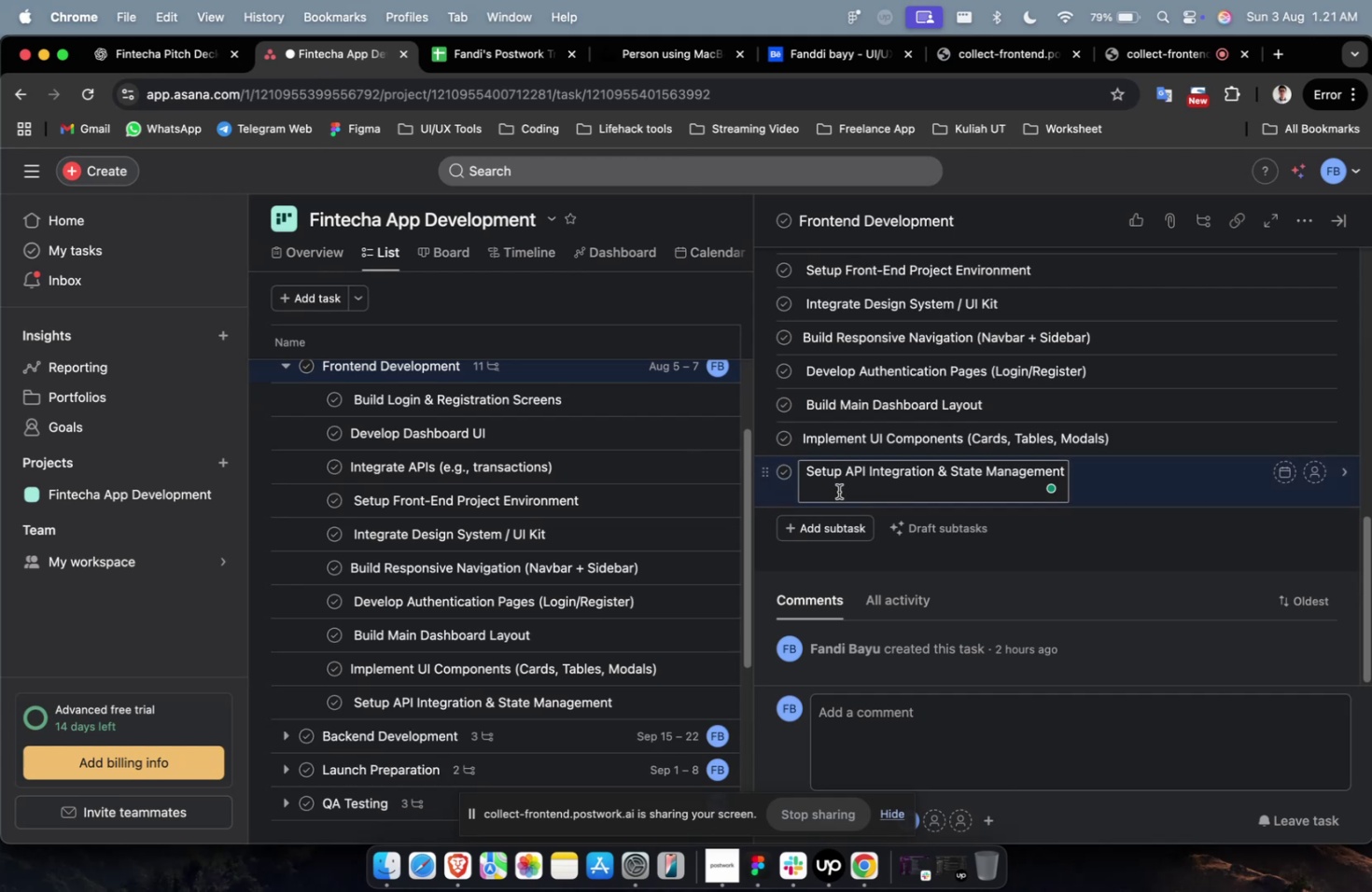 
key(Backspace)
 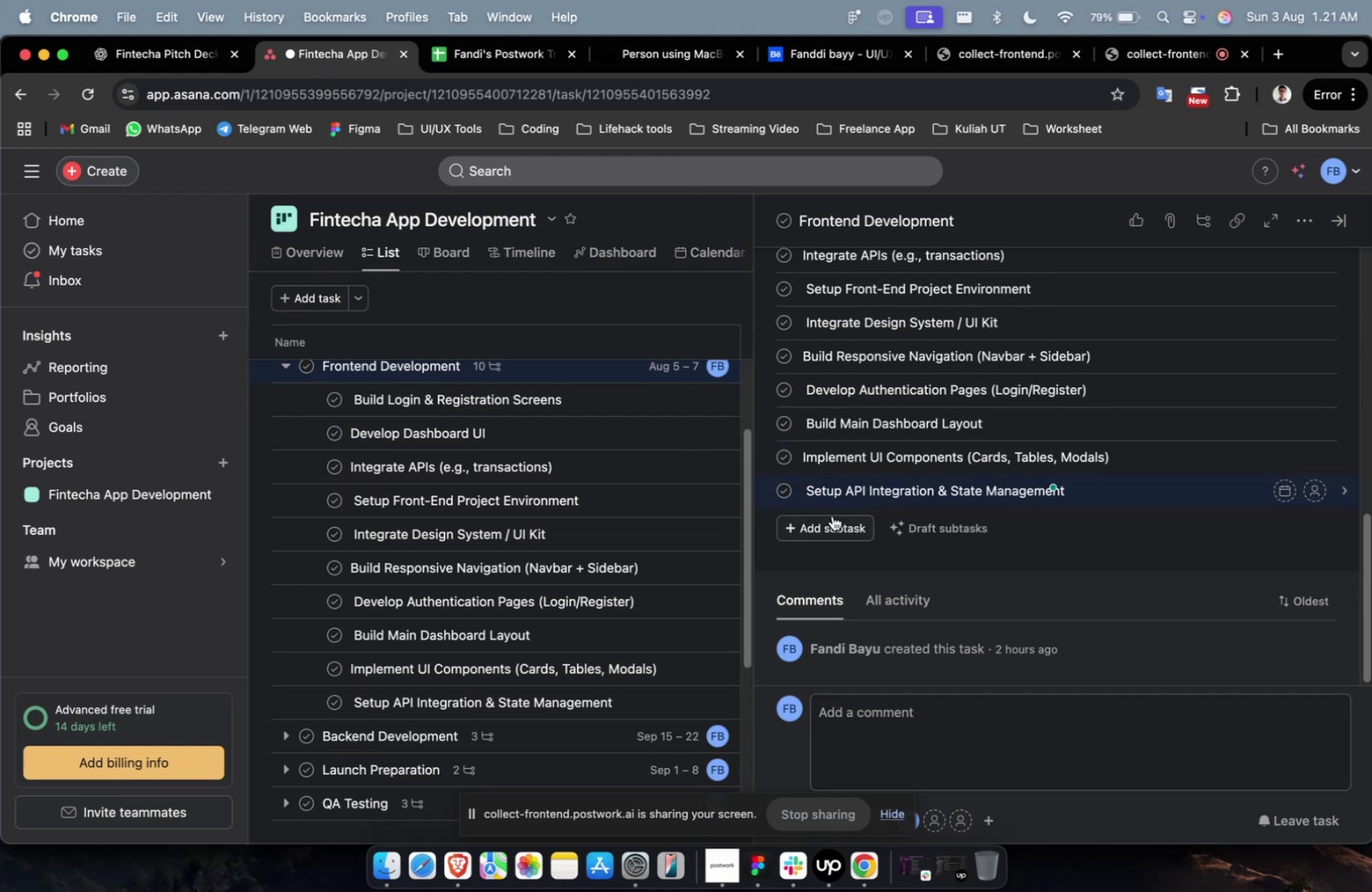 
left_click([833, 523])
 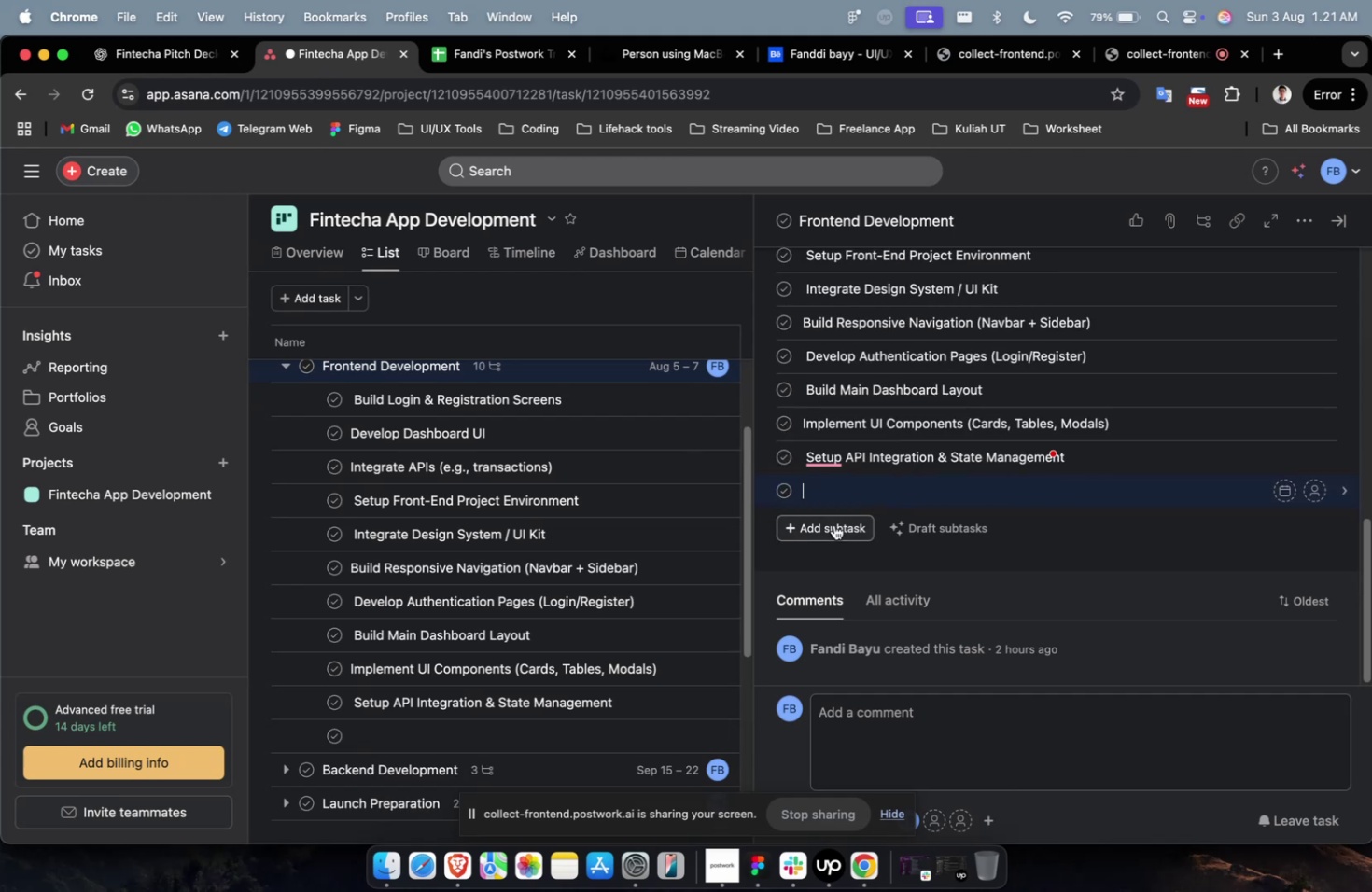 
key(Meta+V)
 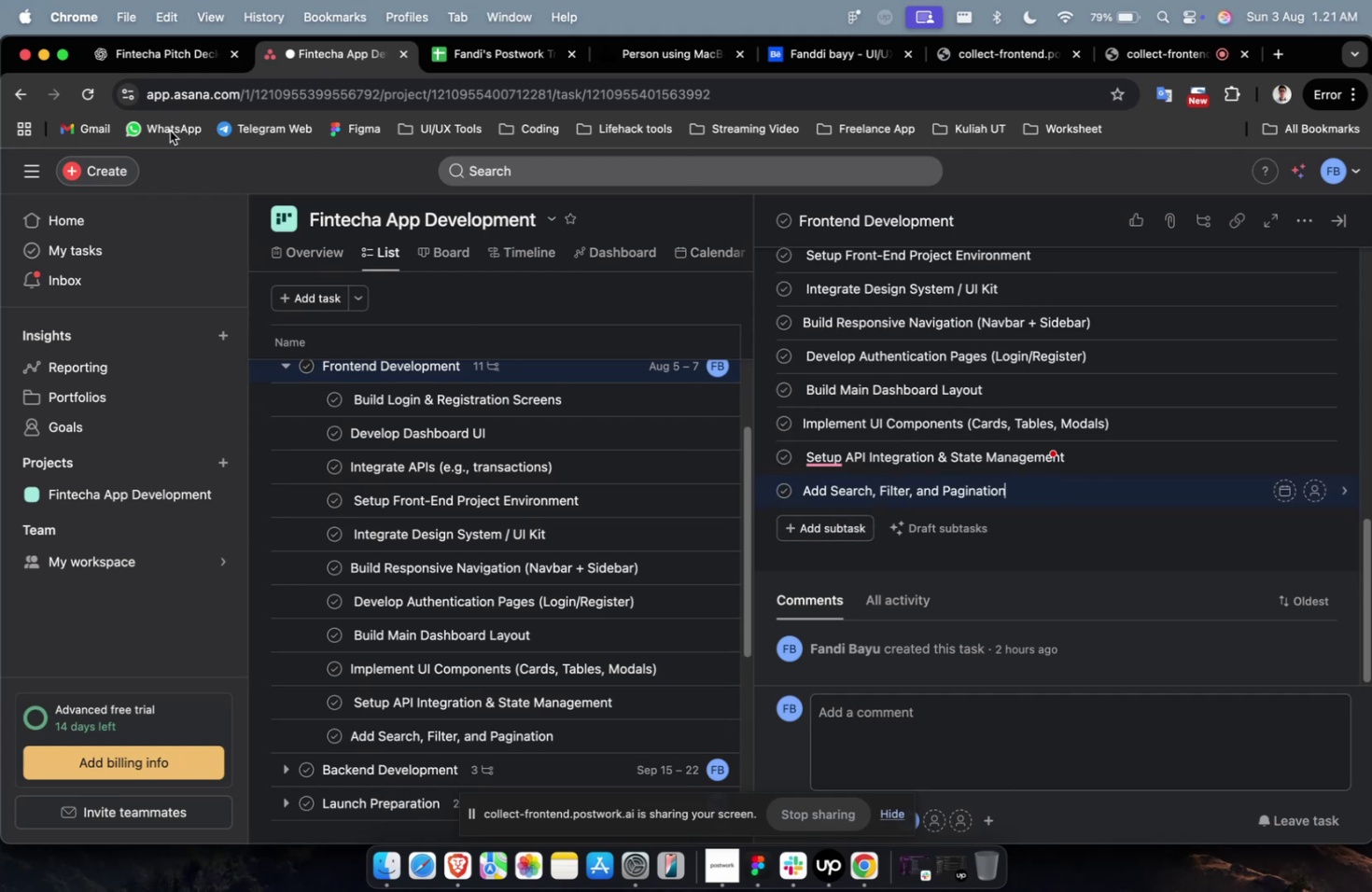 
left_click([175, 60])
 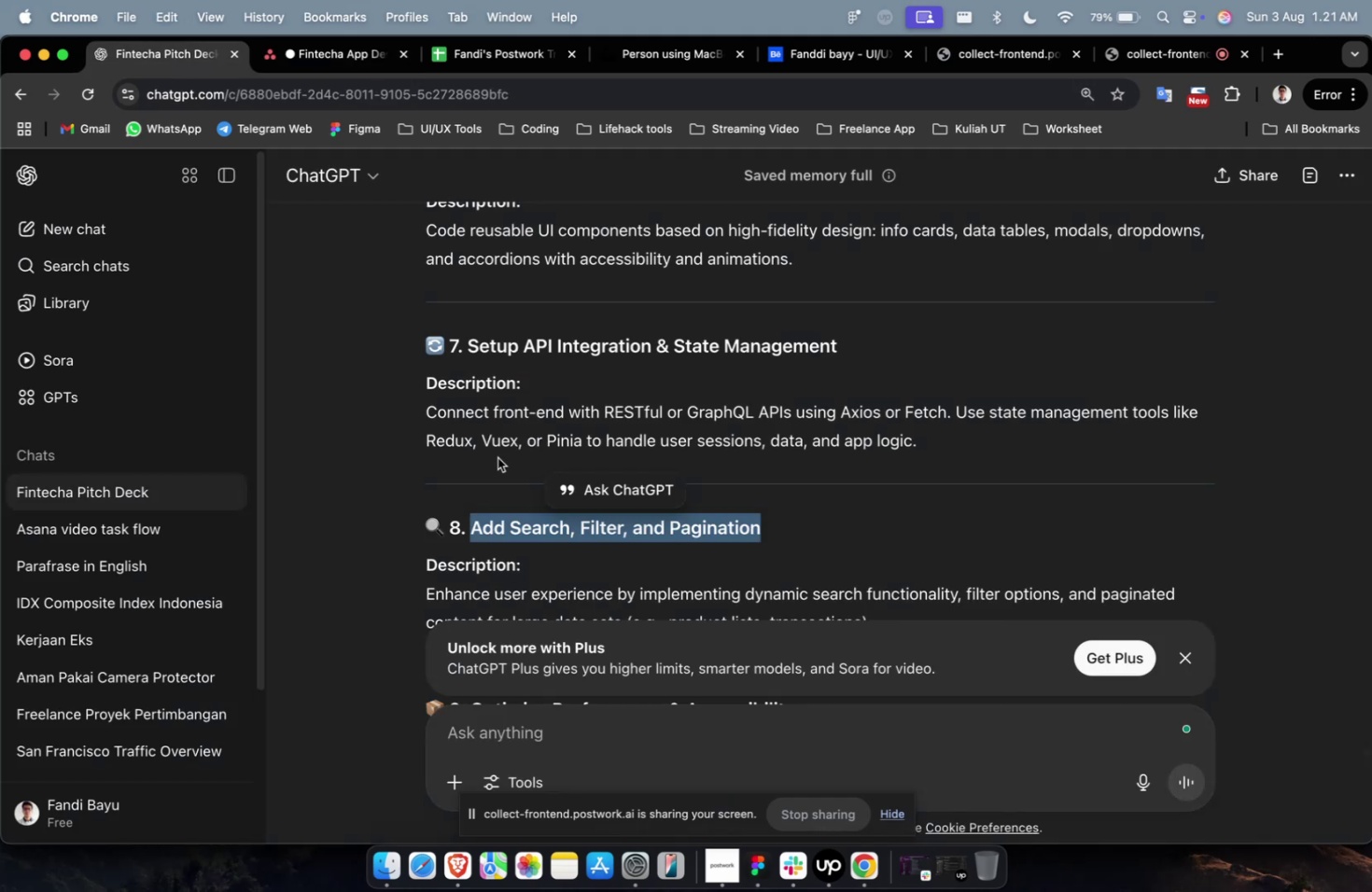 
scroll: coordinate [498, 459], scroll_direction: down, amount: 6.0
 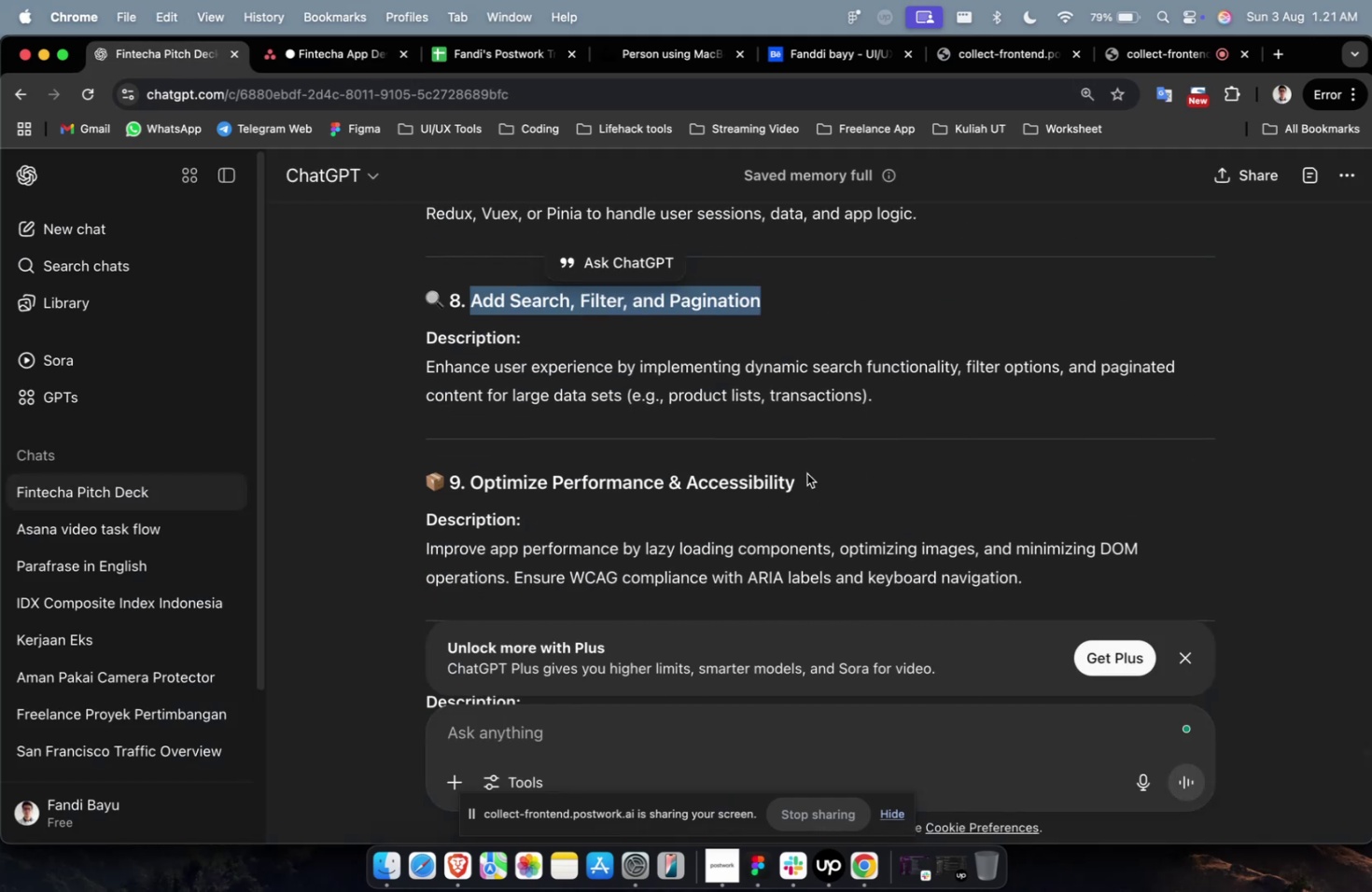 
left_click_drag(start_coordinate=[808, 479], to_coordinate=[472, 493])
 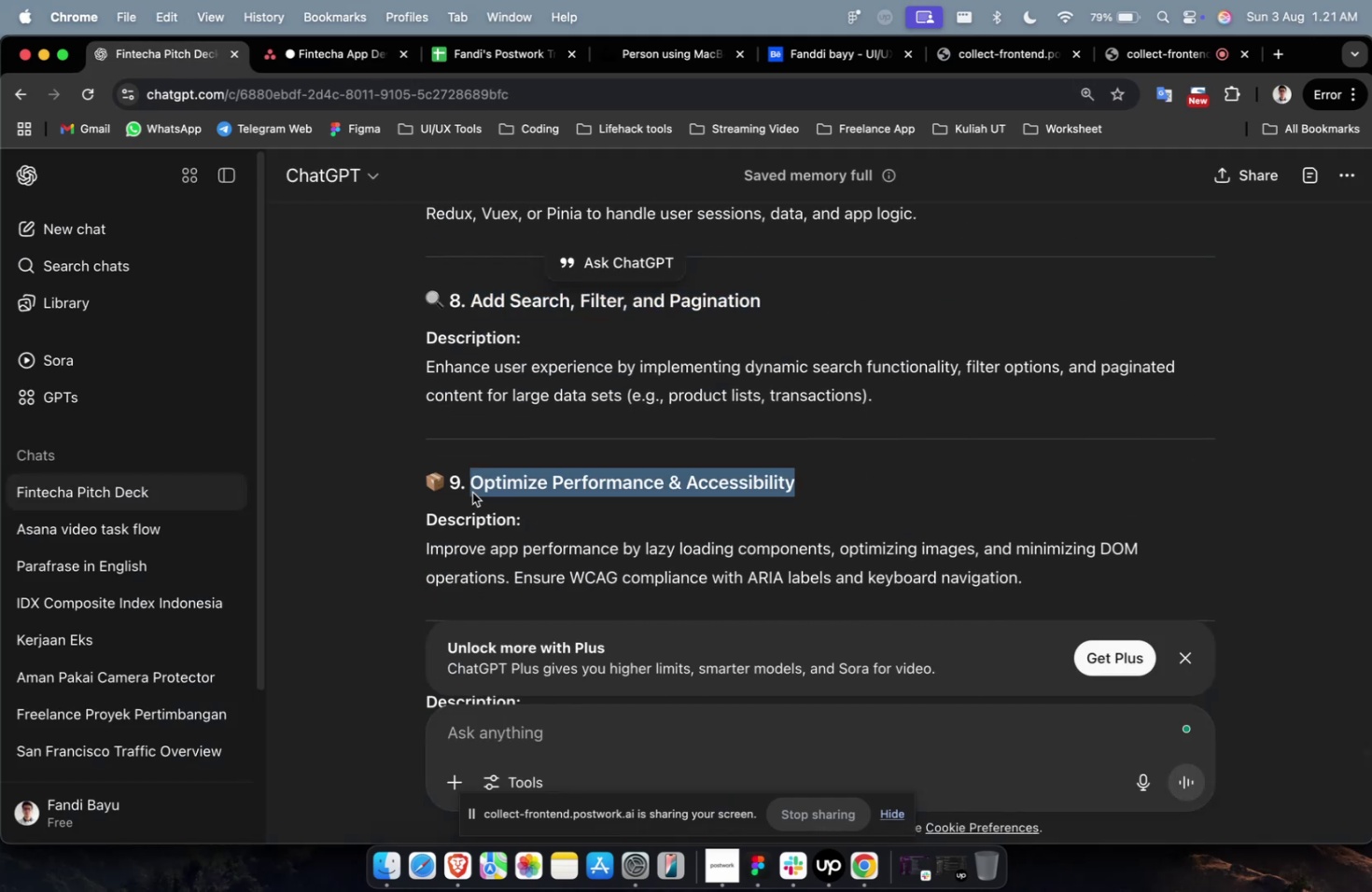 
key(Meta+C)
 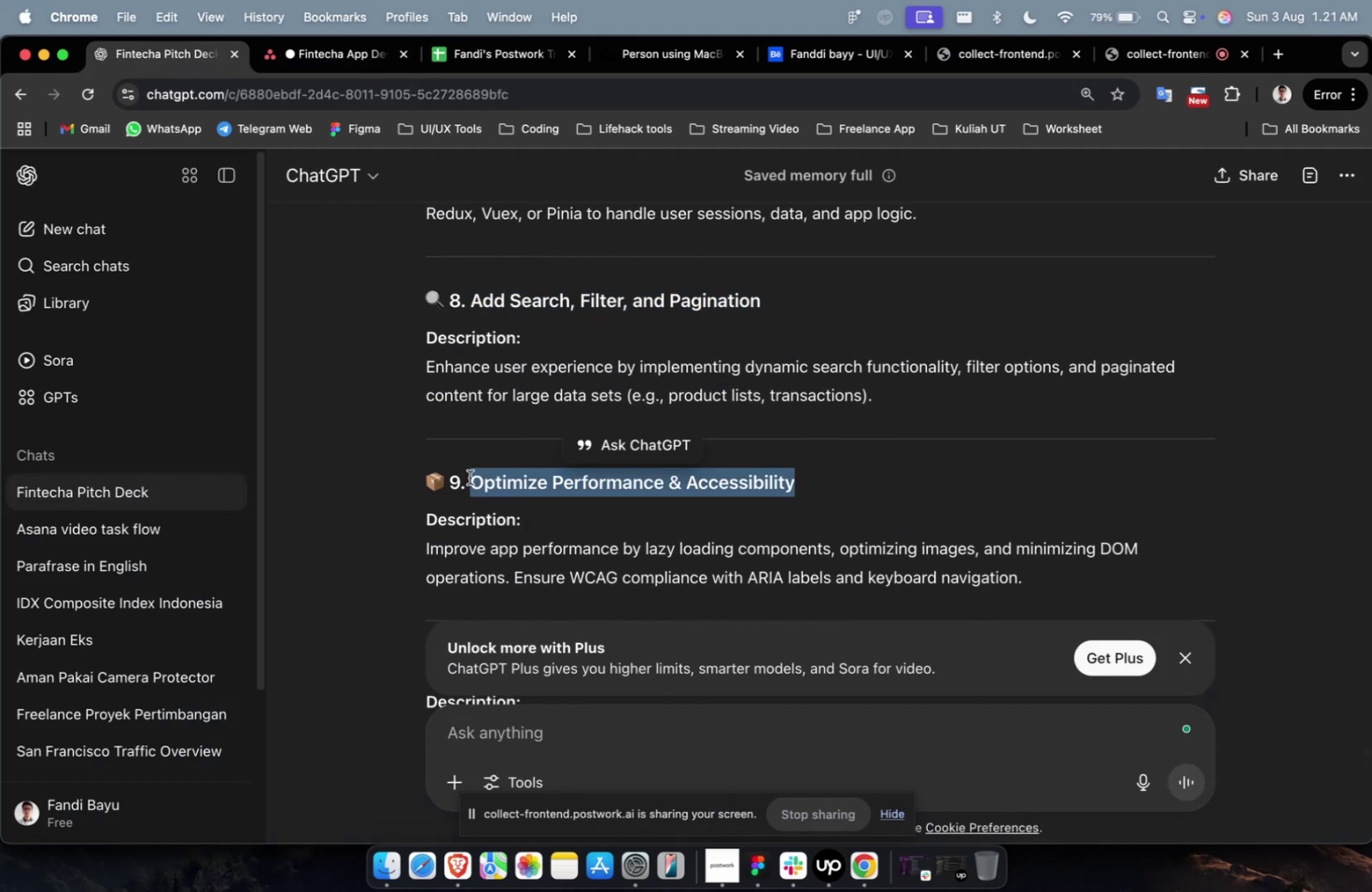 
key(Meta+C)
 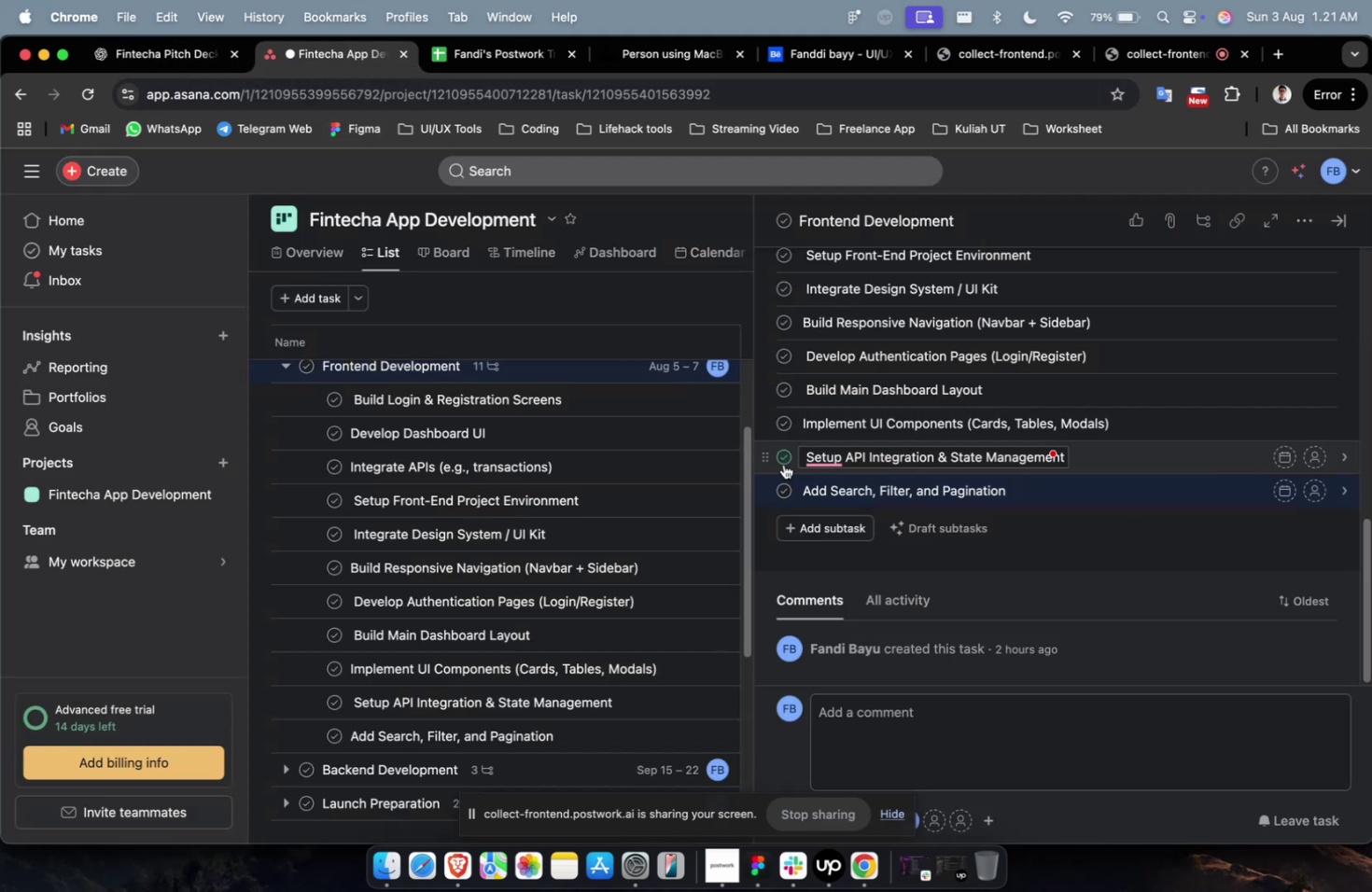 
left_click([828, 529])
 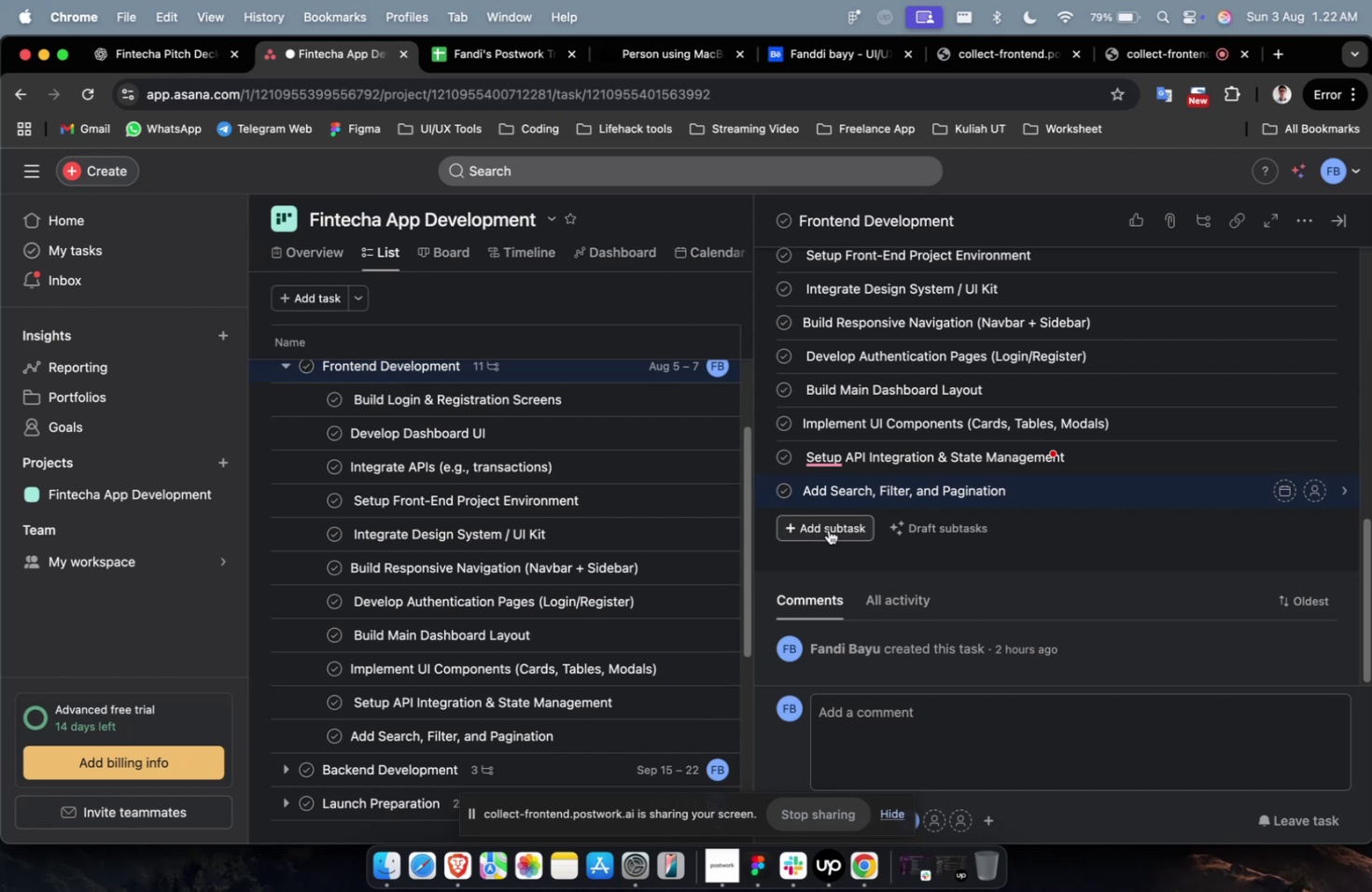 
key(Meta+V)
 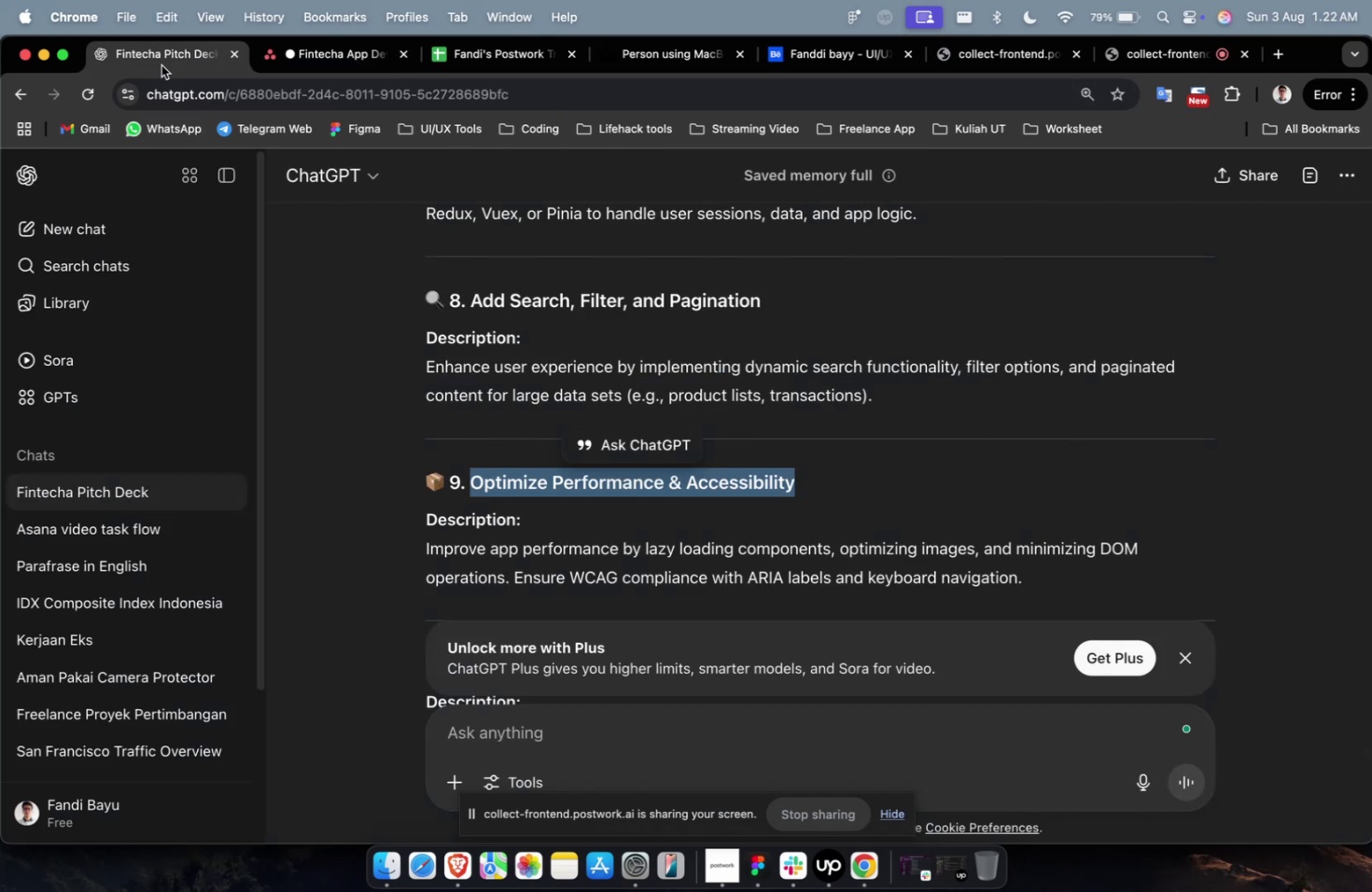 
scroll: coordinate [486, 350], scroll_direction: down, amount: 7.0
 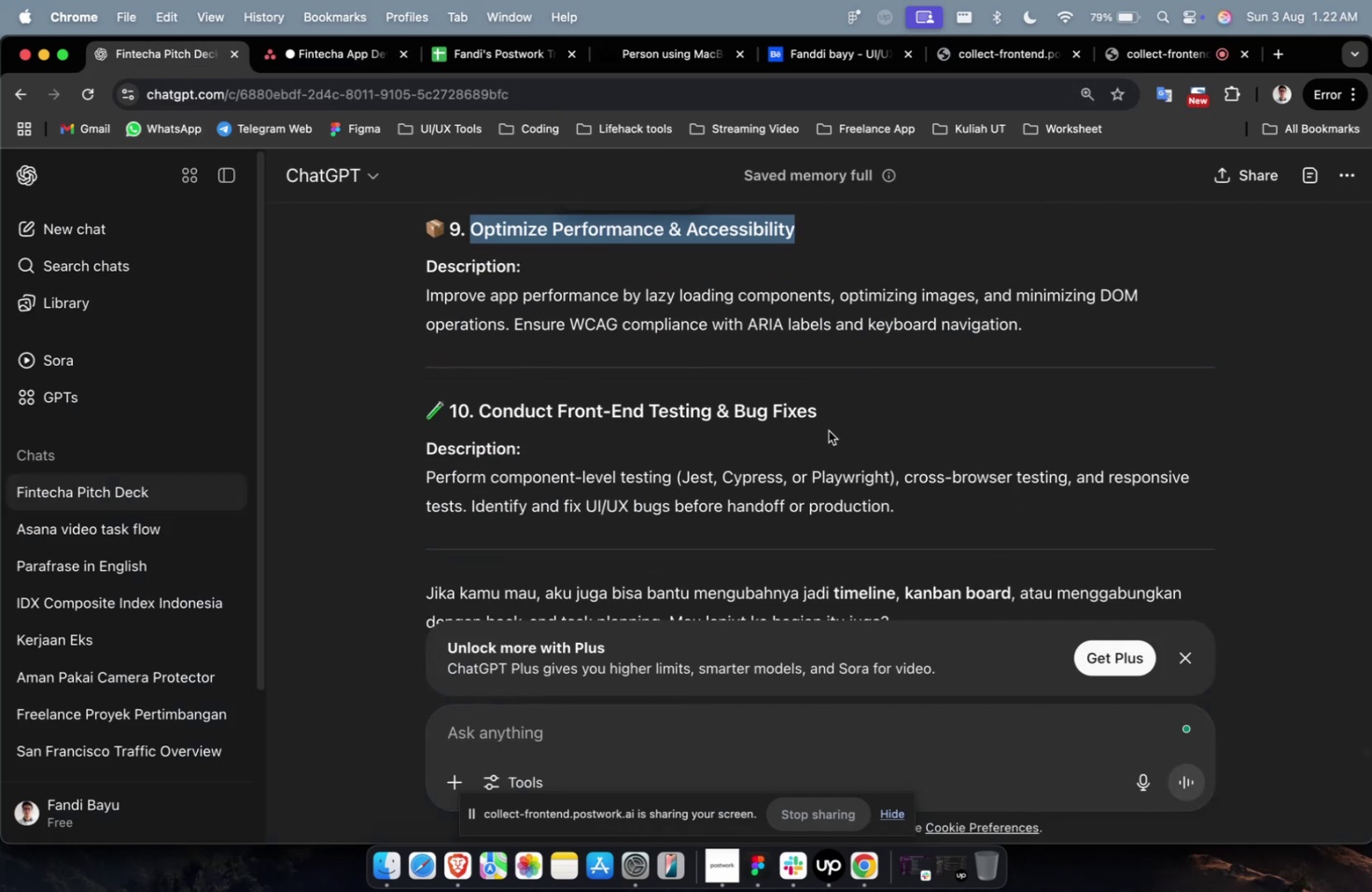 
left_click_drag(start_coordinate=[829, 418], to_coordinate=[478, 419])
 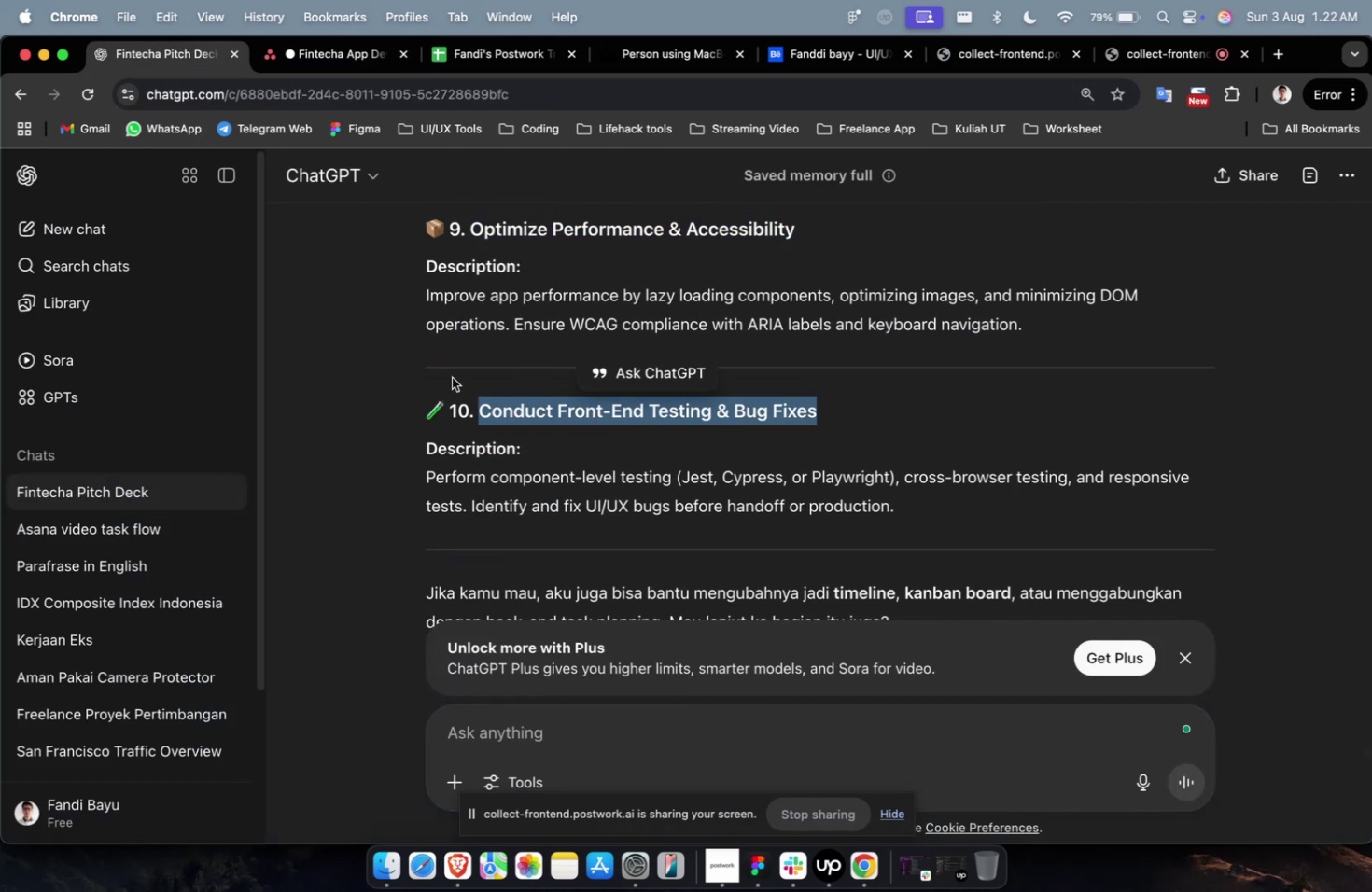 
key(Meta+C)
 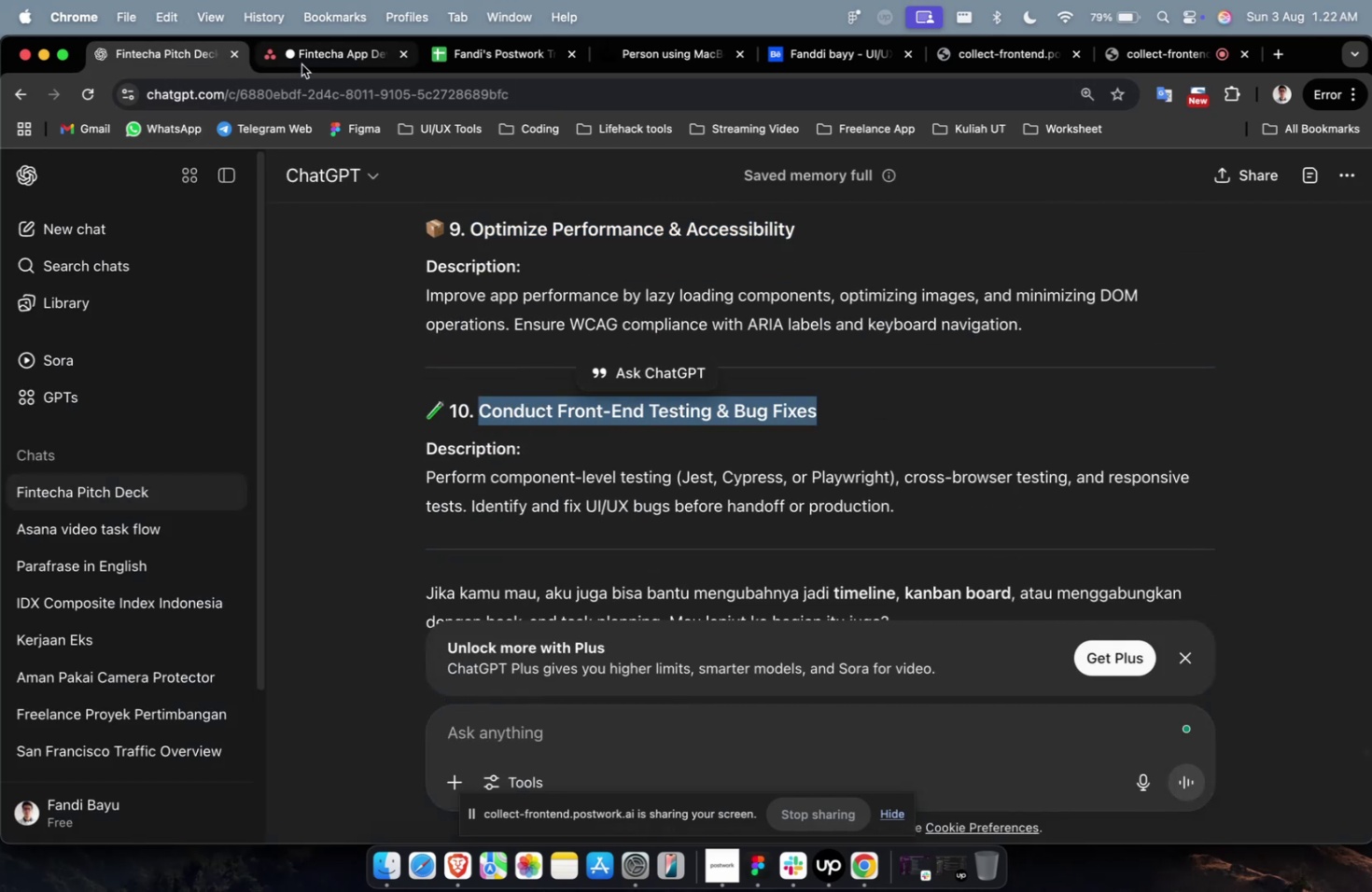 
key(Meta+C)
 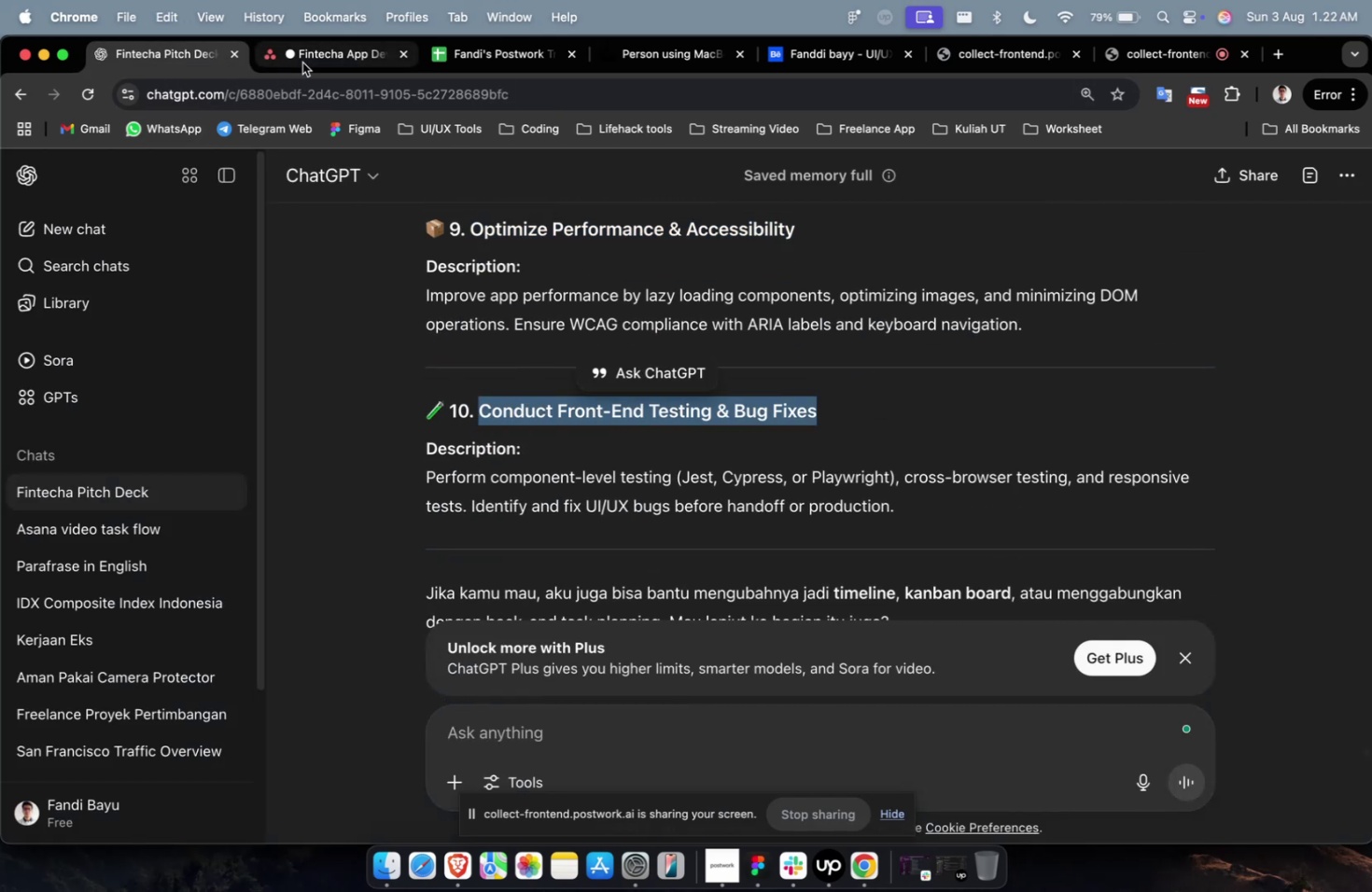 
left_click([302, 63])
 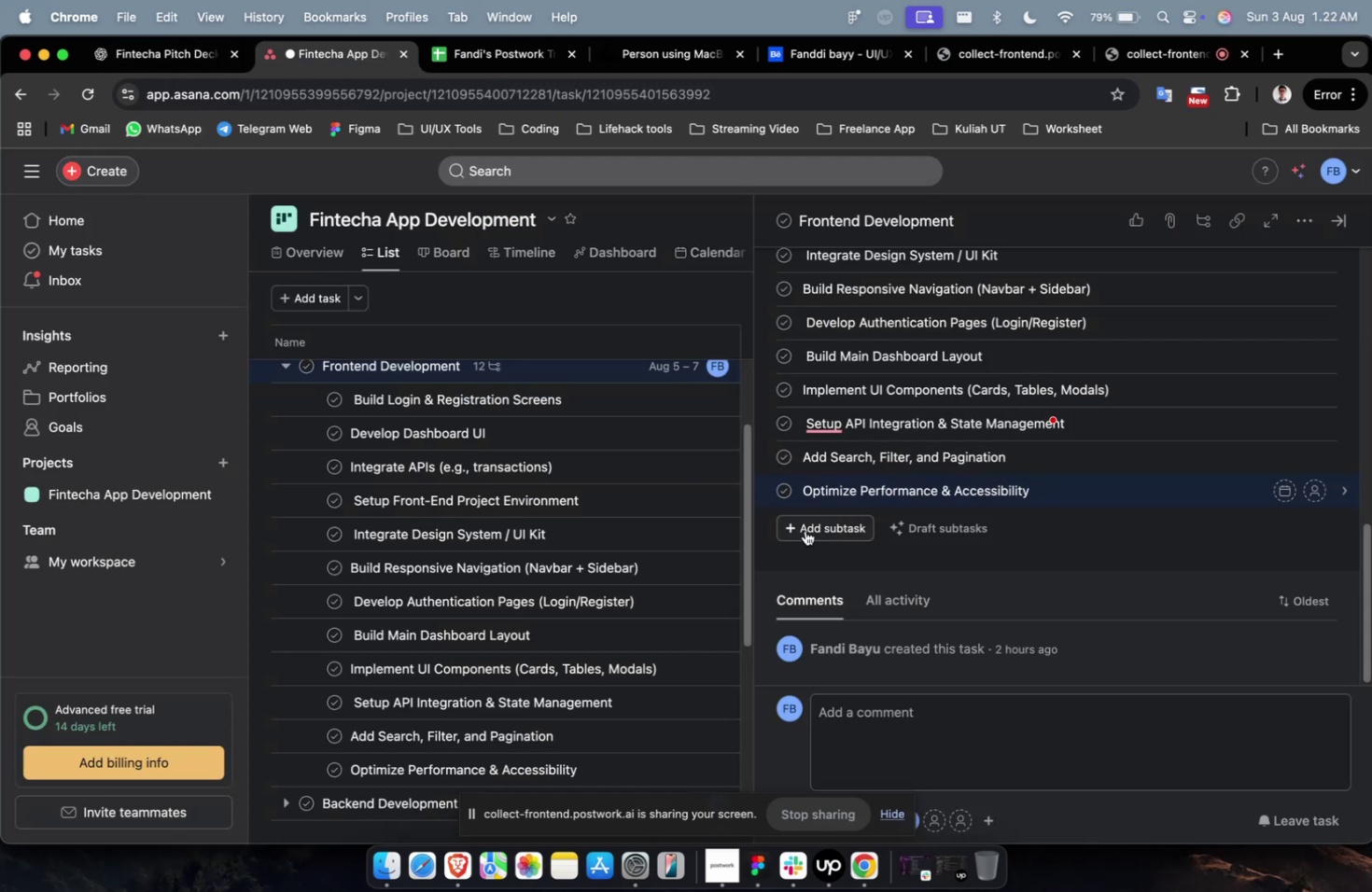 
left_click([805, 530])
 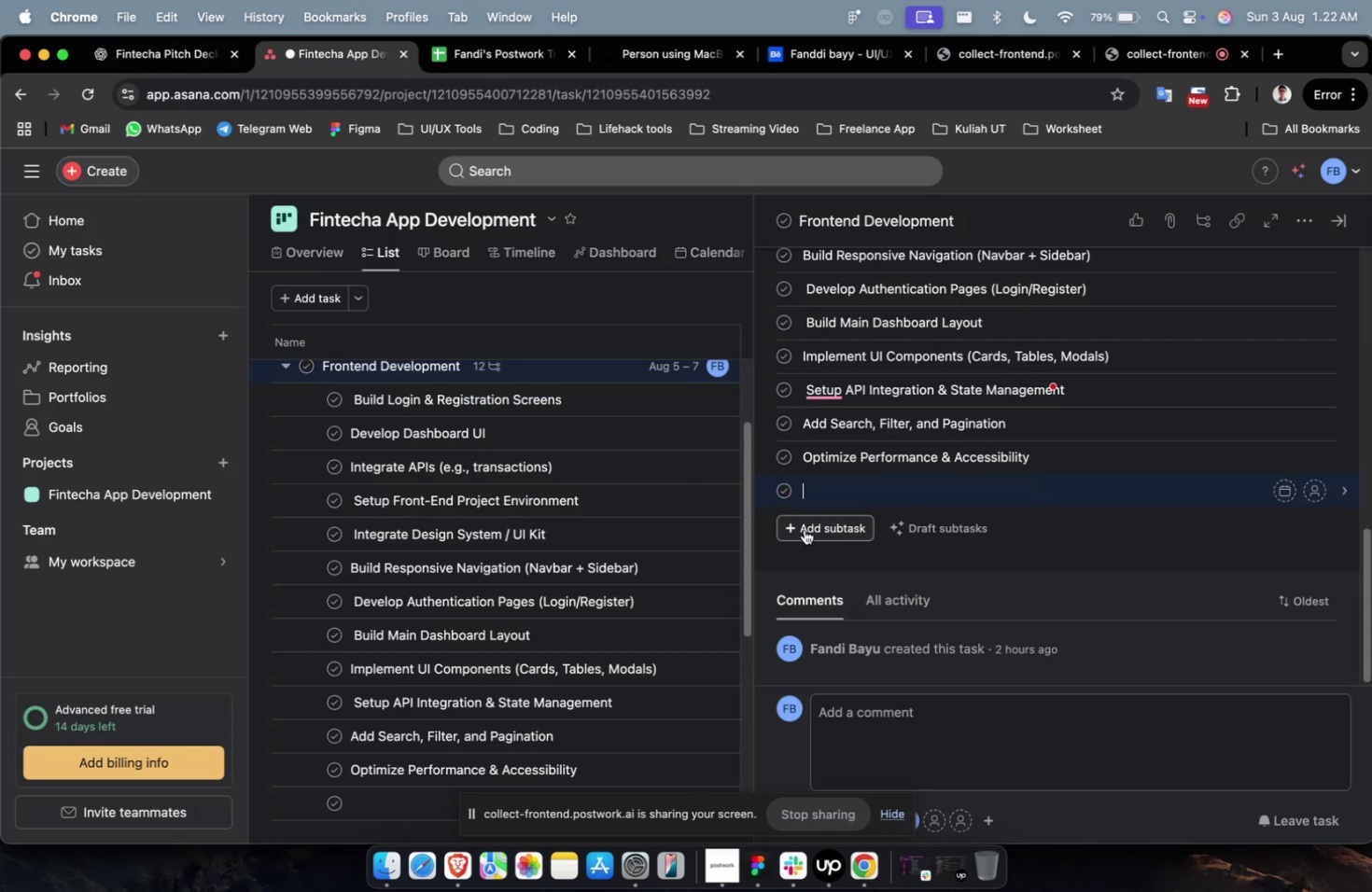 
key(Meta+V)
 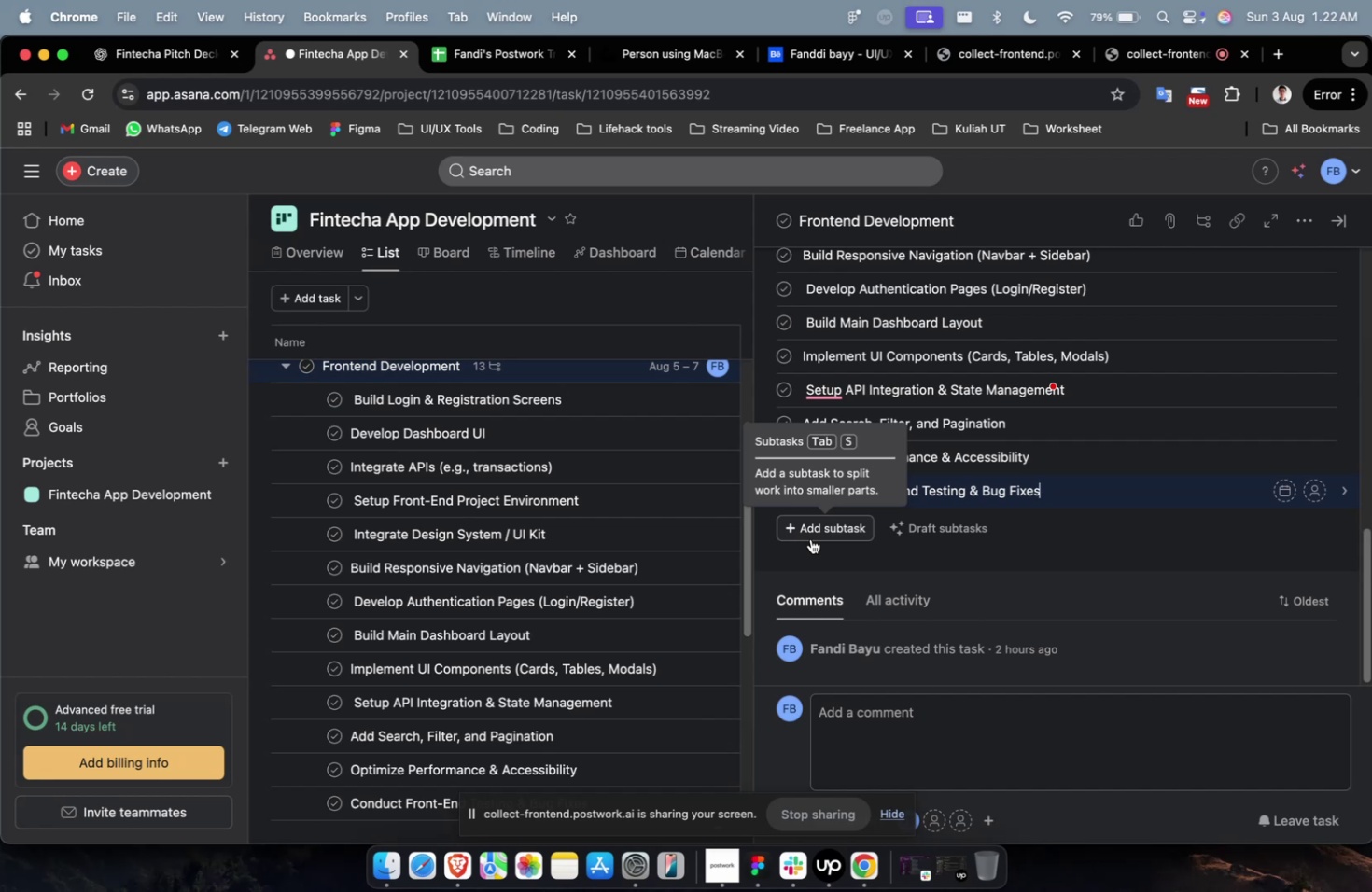 
wait(40.4)
 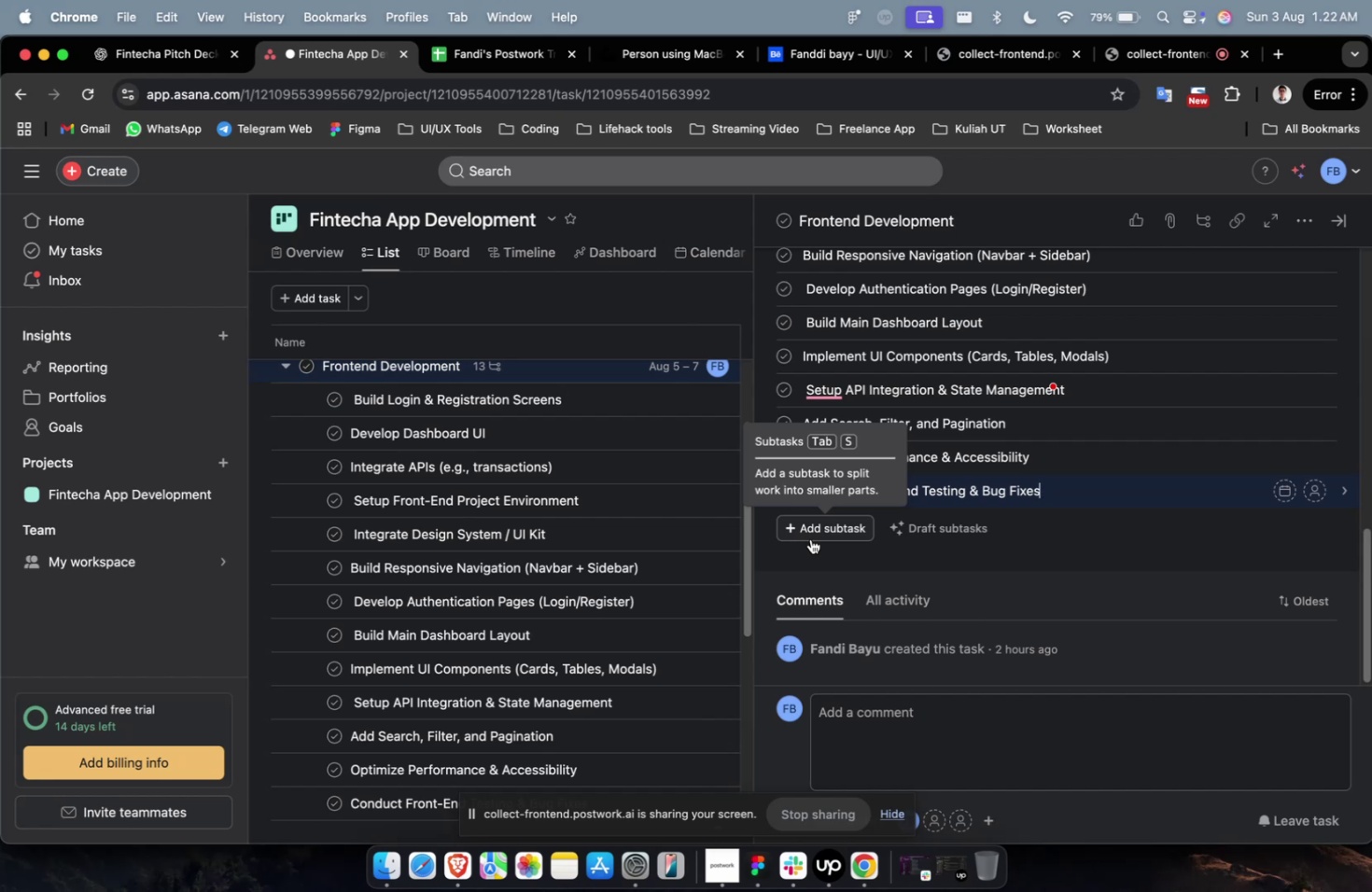 
scroll: coordinate [790, 548], scroll_direction: down, amount: 8.0
 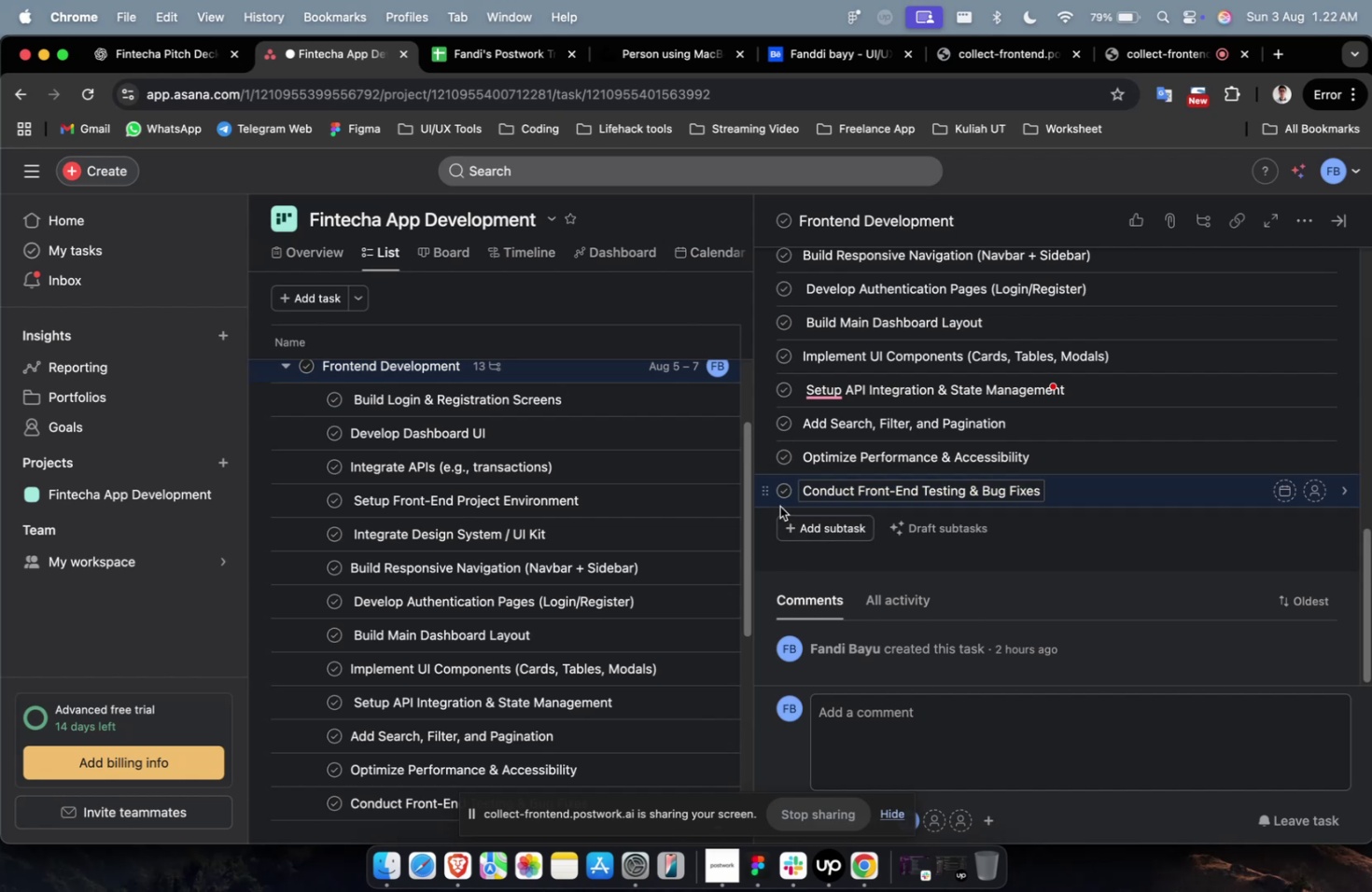 
wait(10.19)
 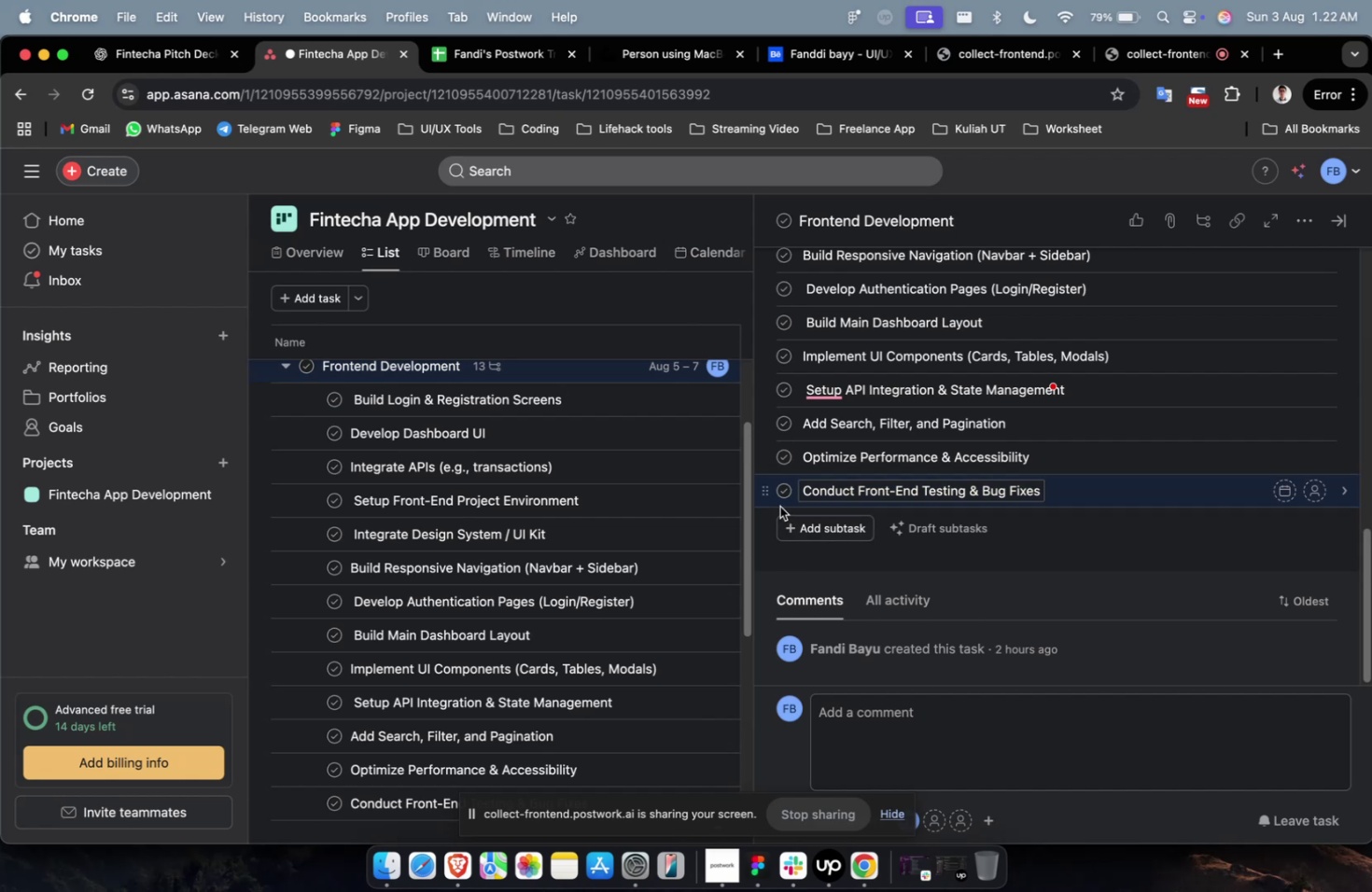 
left_click_drag(start_coordinate=[96, 40], to_coordinate=[103, 43])
 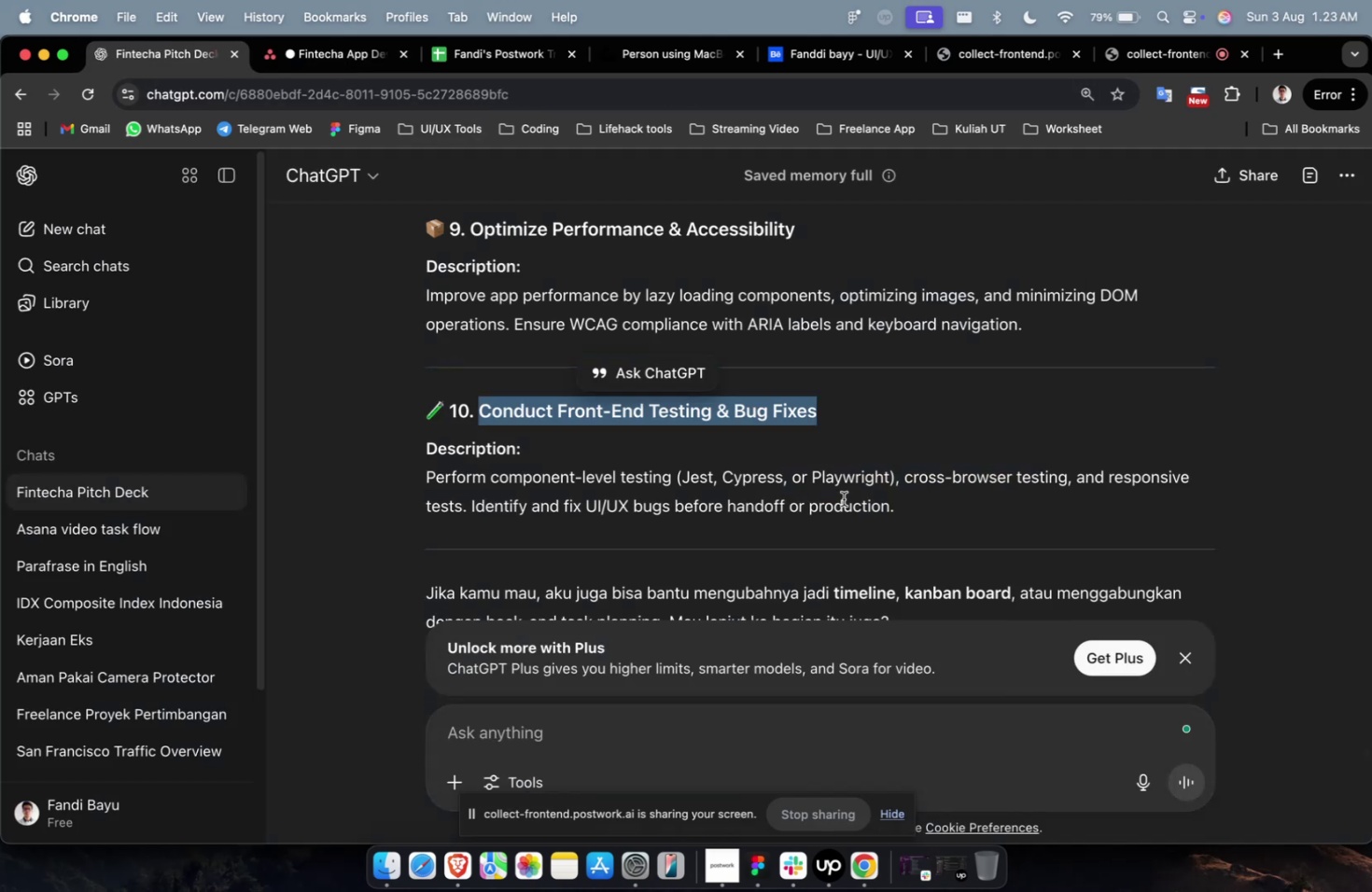 
left_click_drag(start_coordinate=[899, 506], to_coordinate=[414, 474])
 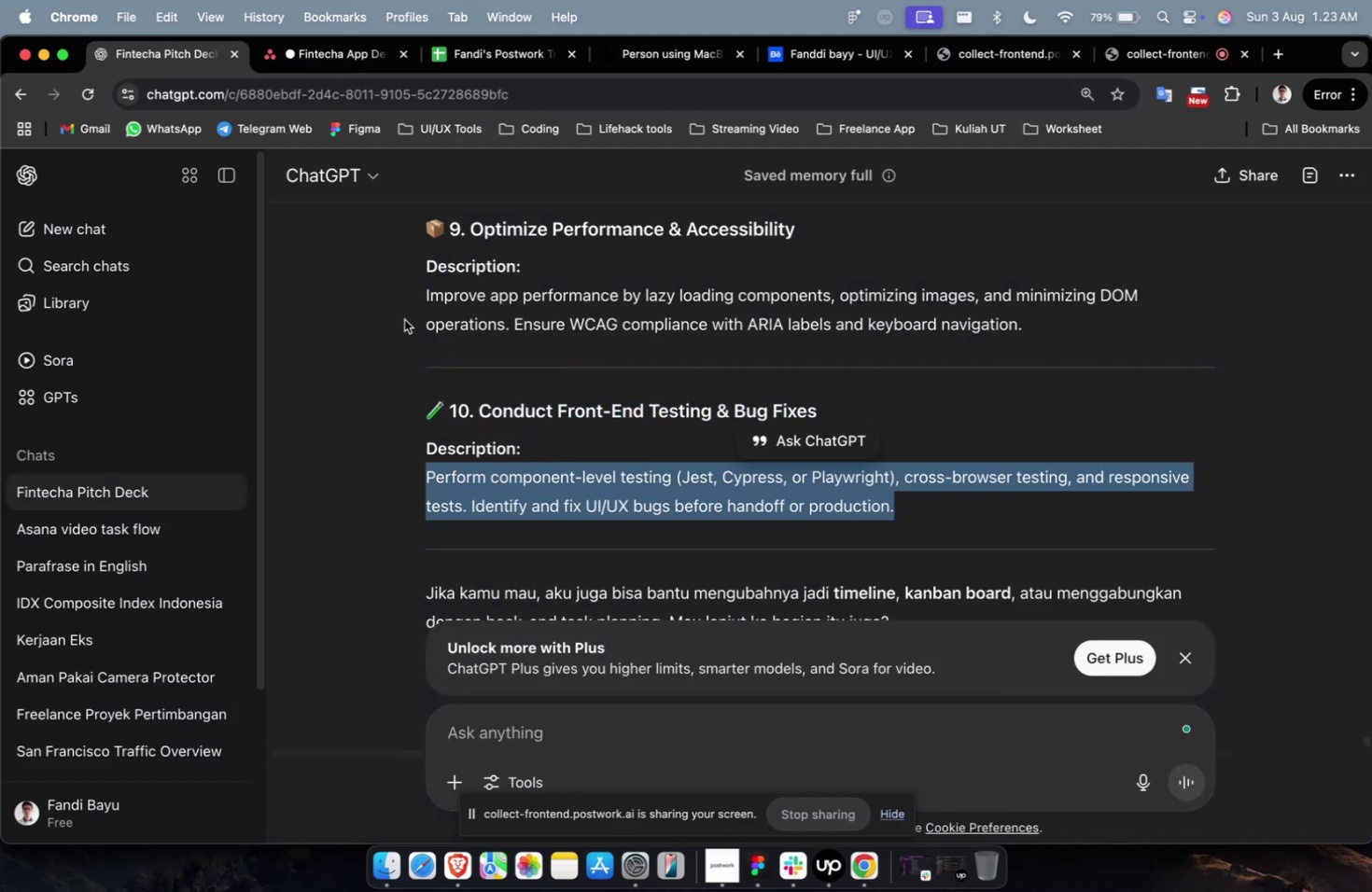 
key(Meta+C)
 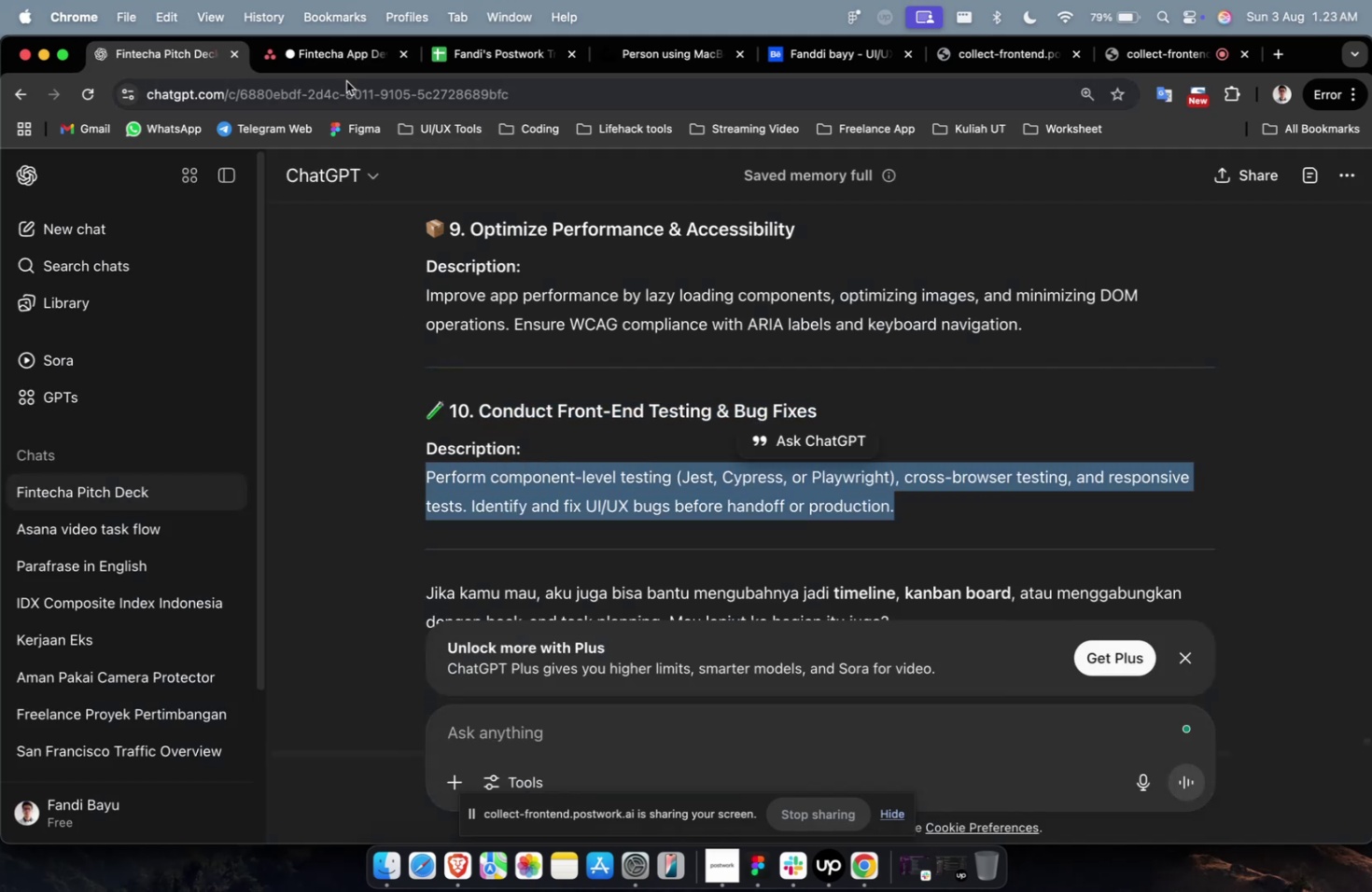 
key(Meta+C)
 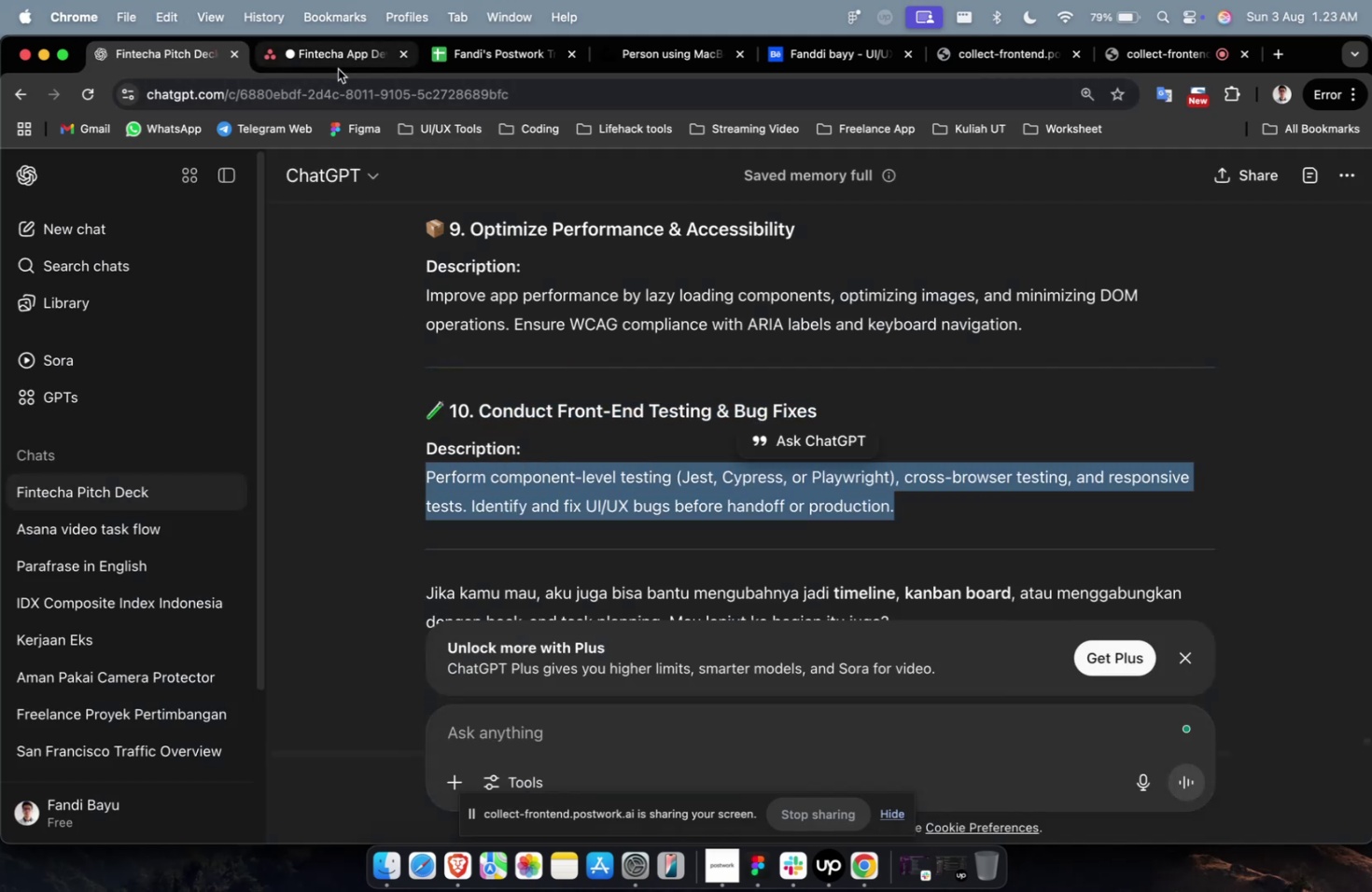 
left_click([338, 69])
 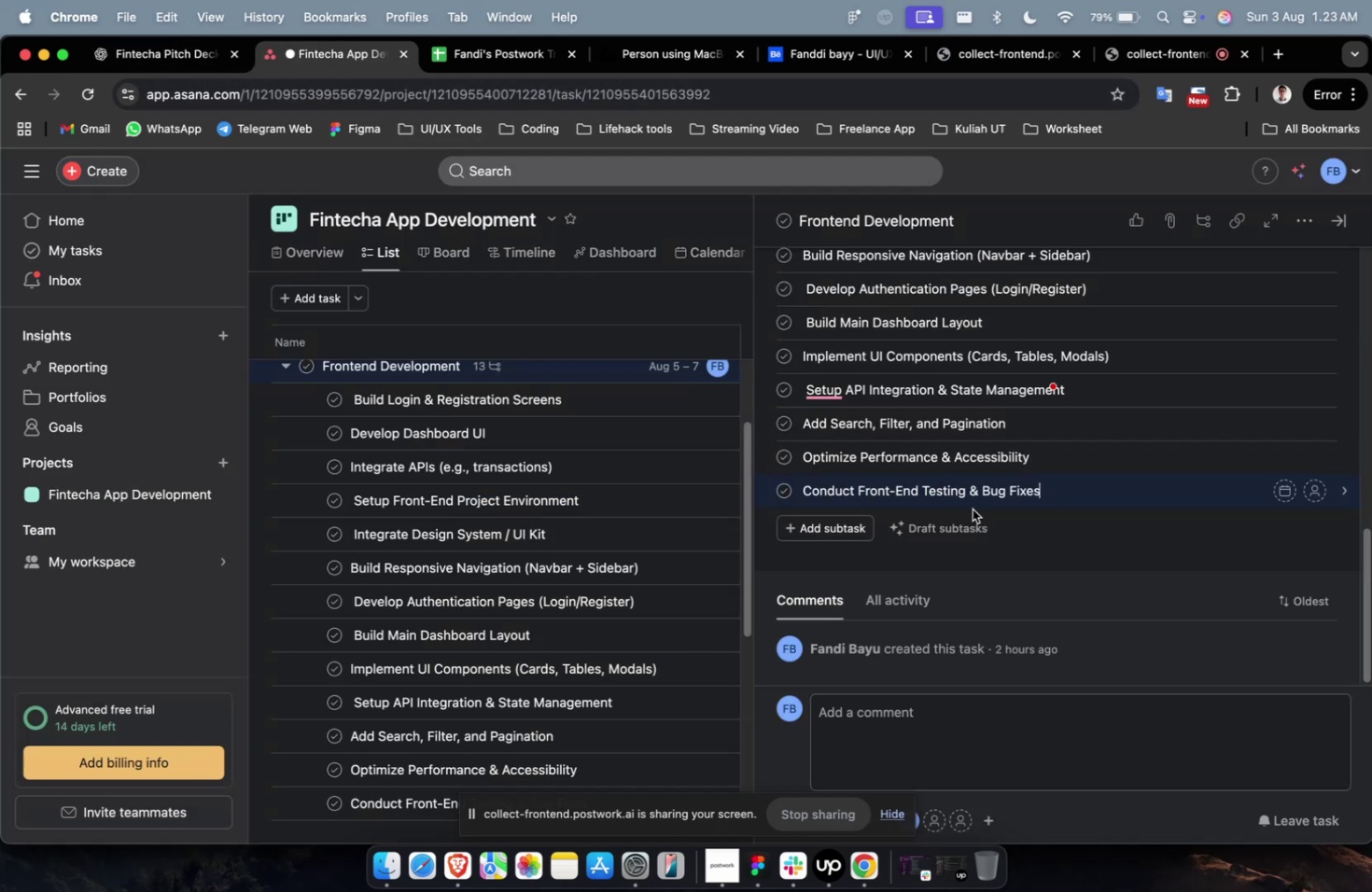 
left_click([1101, 505])
 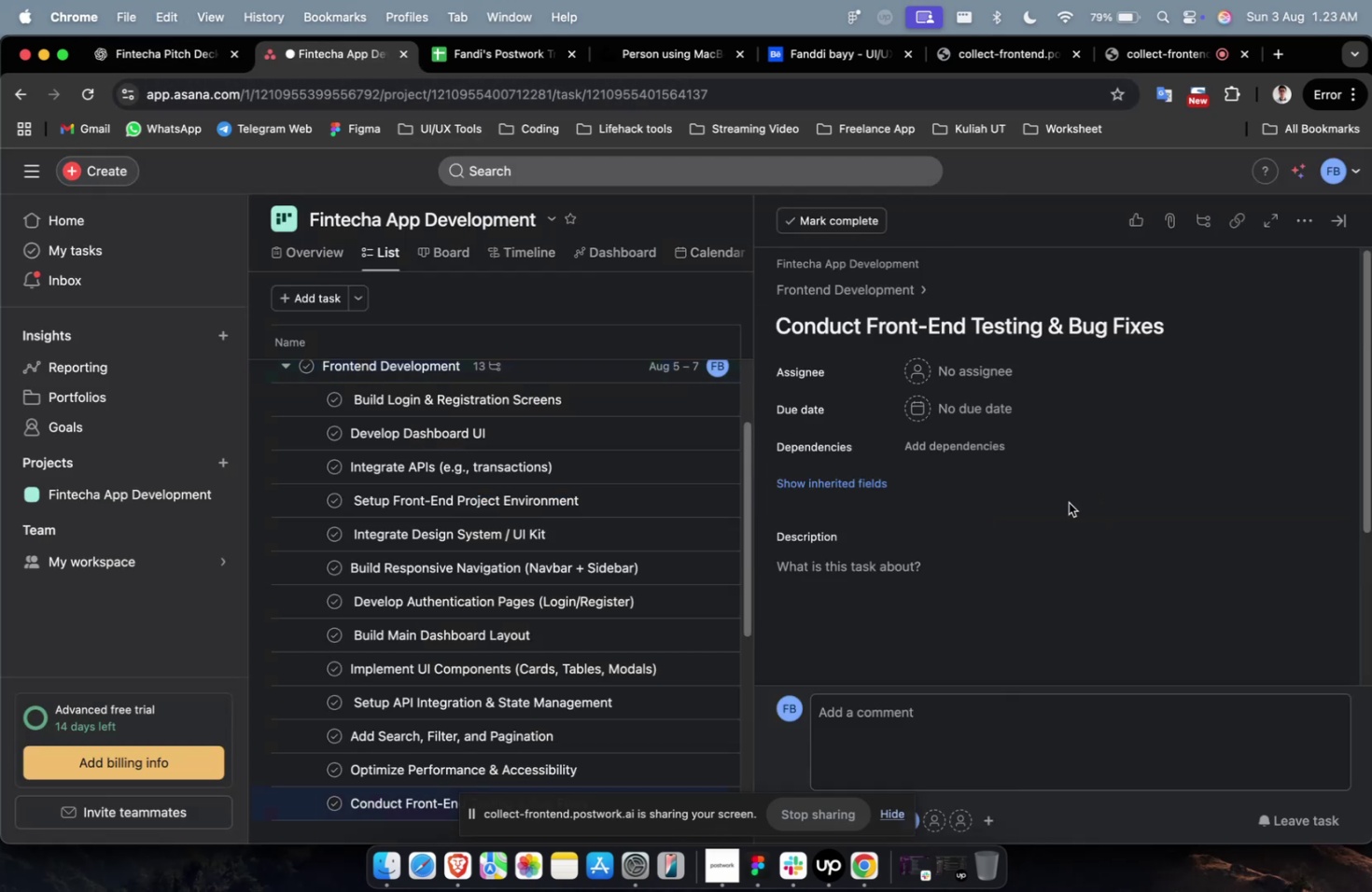 
left_click([1000, 575])
 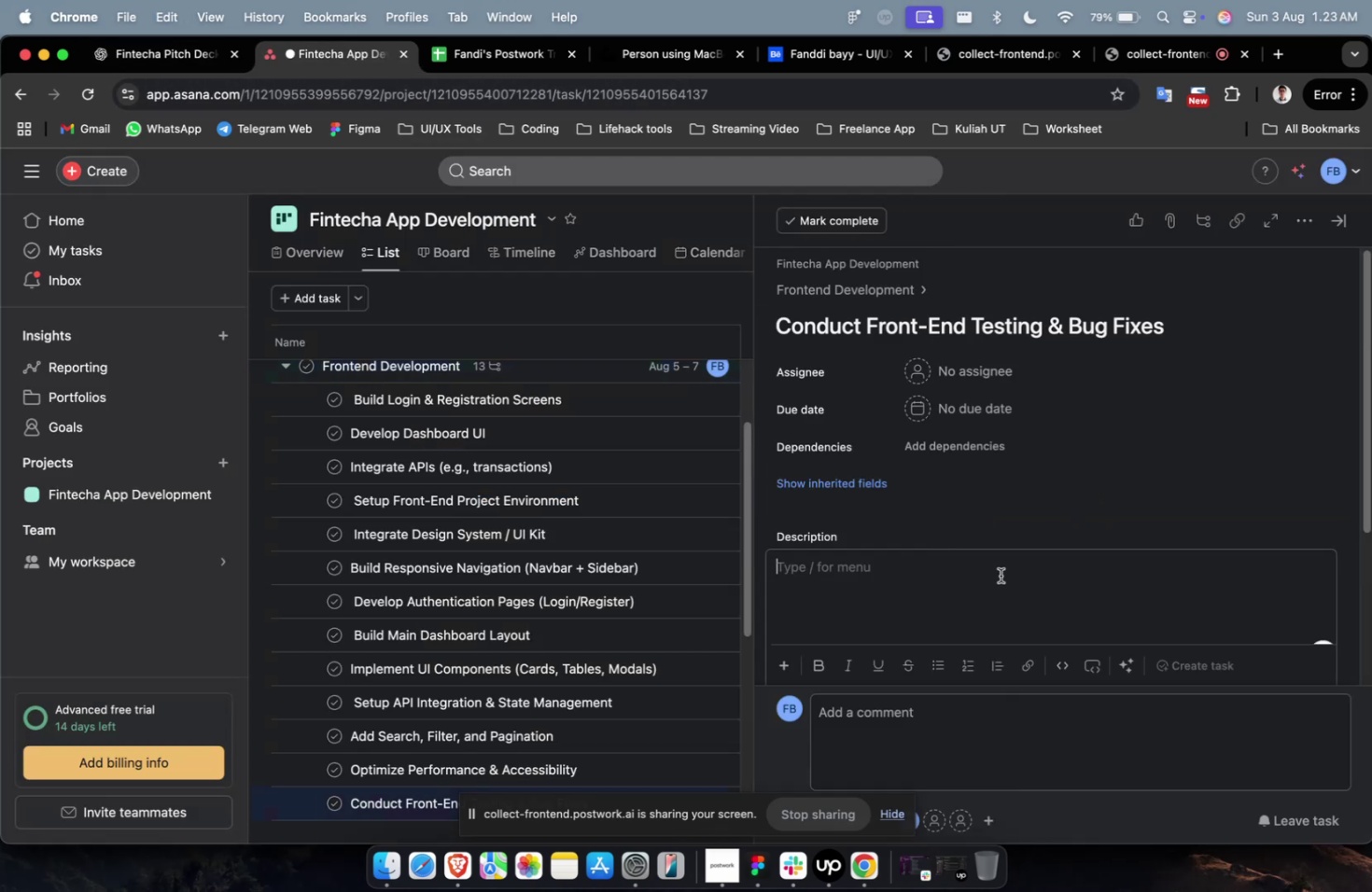 
key(Meta+V)
 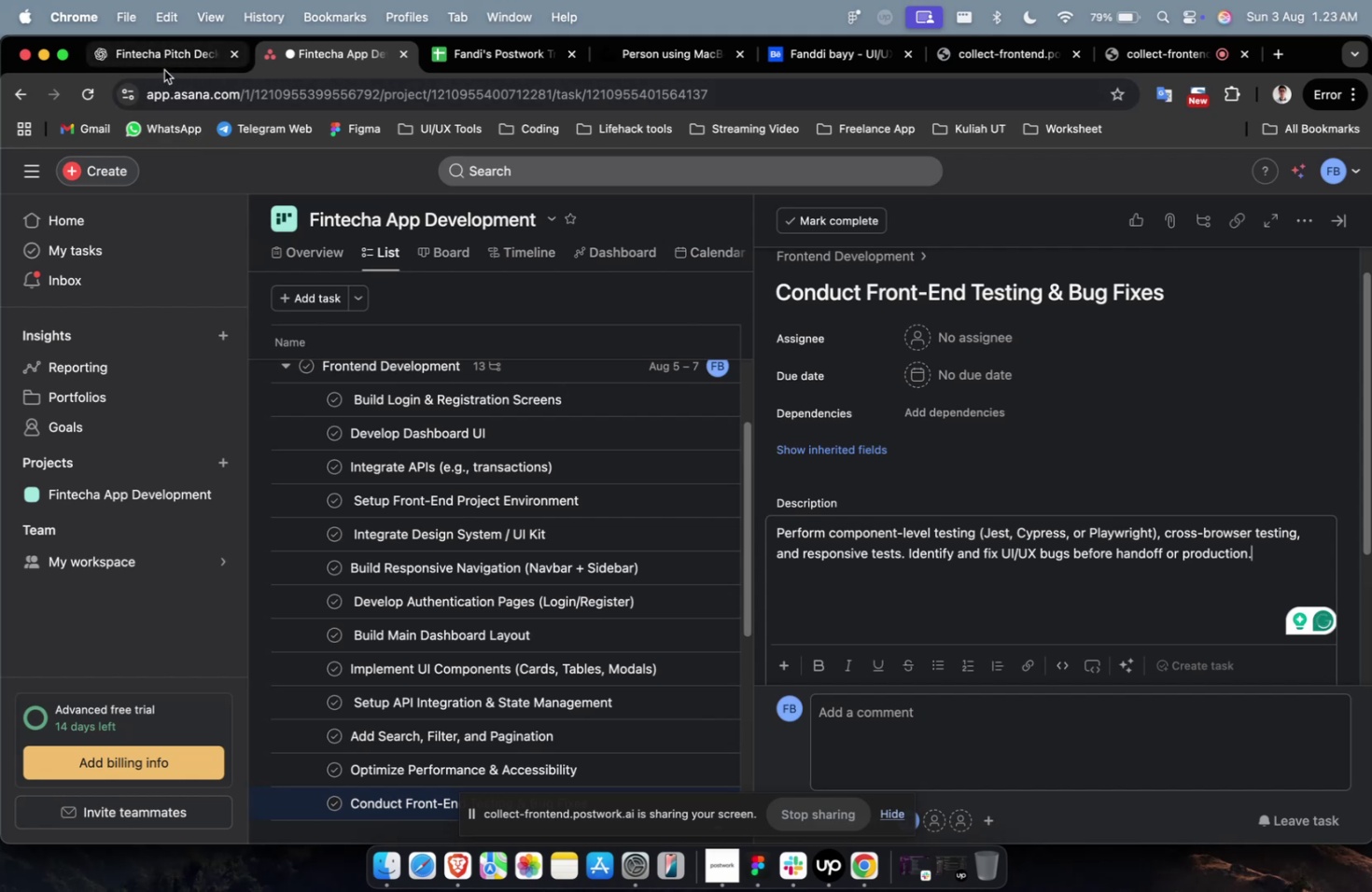 
left_click([164, 70])
 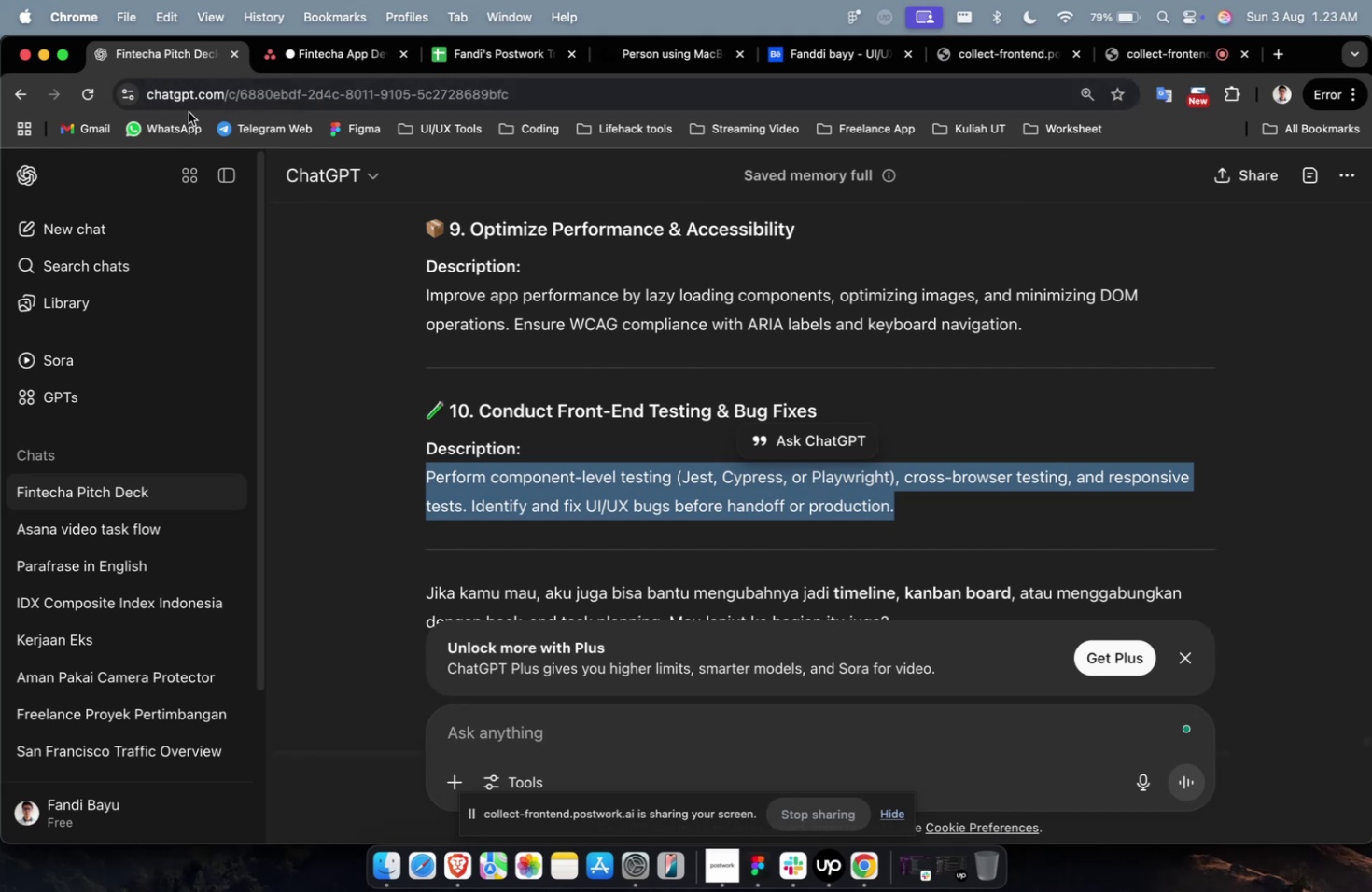 
wait(16.69)
 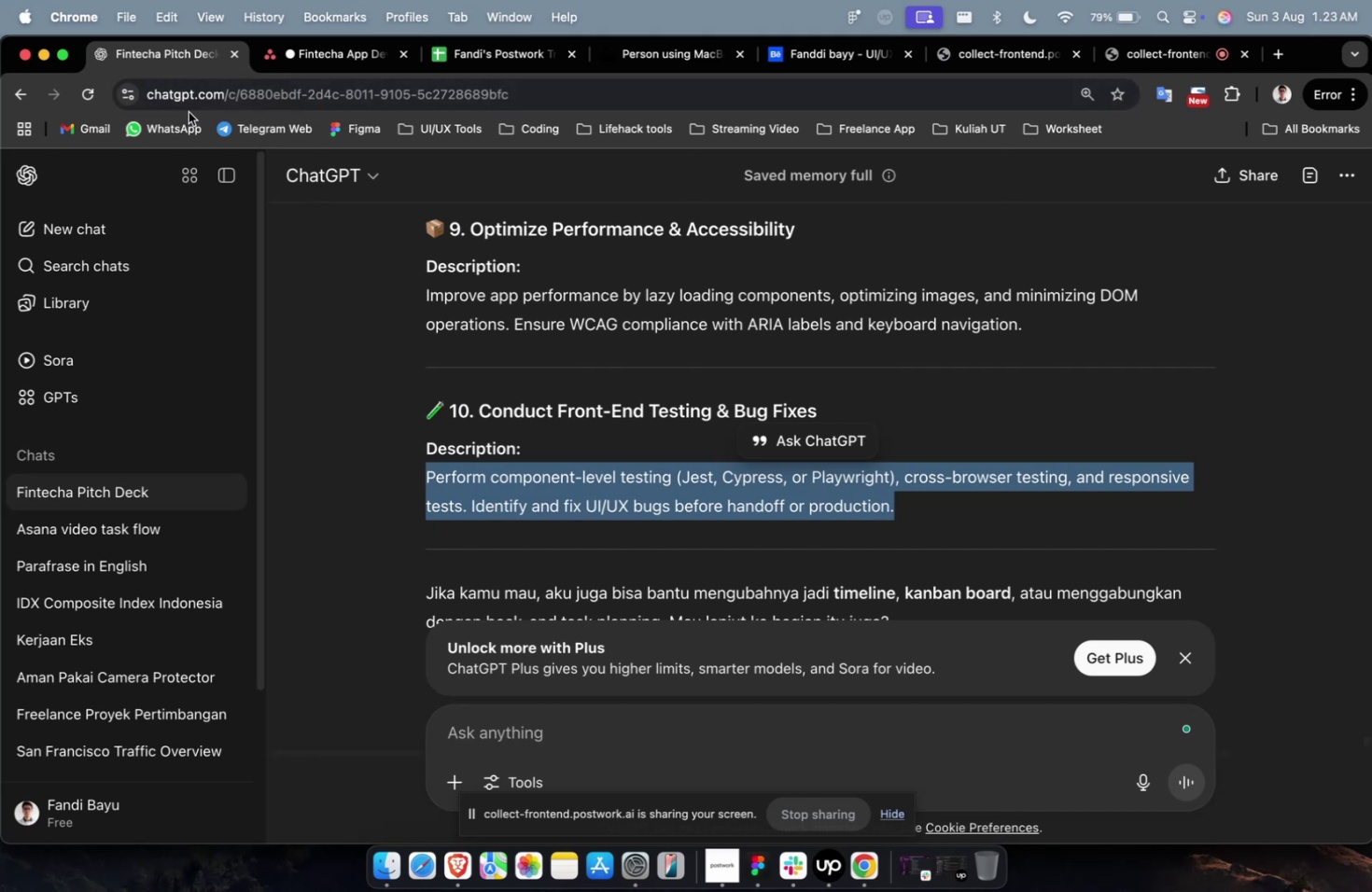 
left_click_drag(start_coordinate=[869, 368], to_coordinate=[875, 367])
 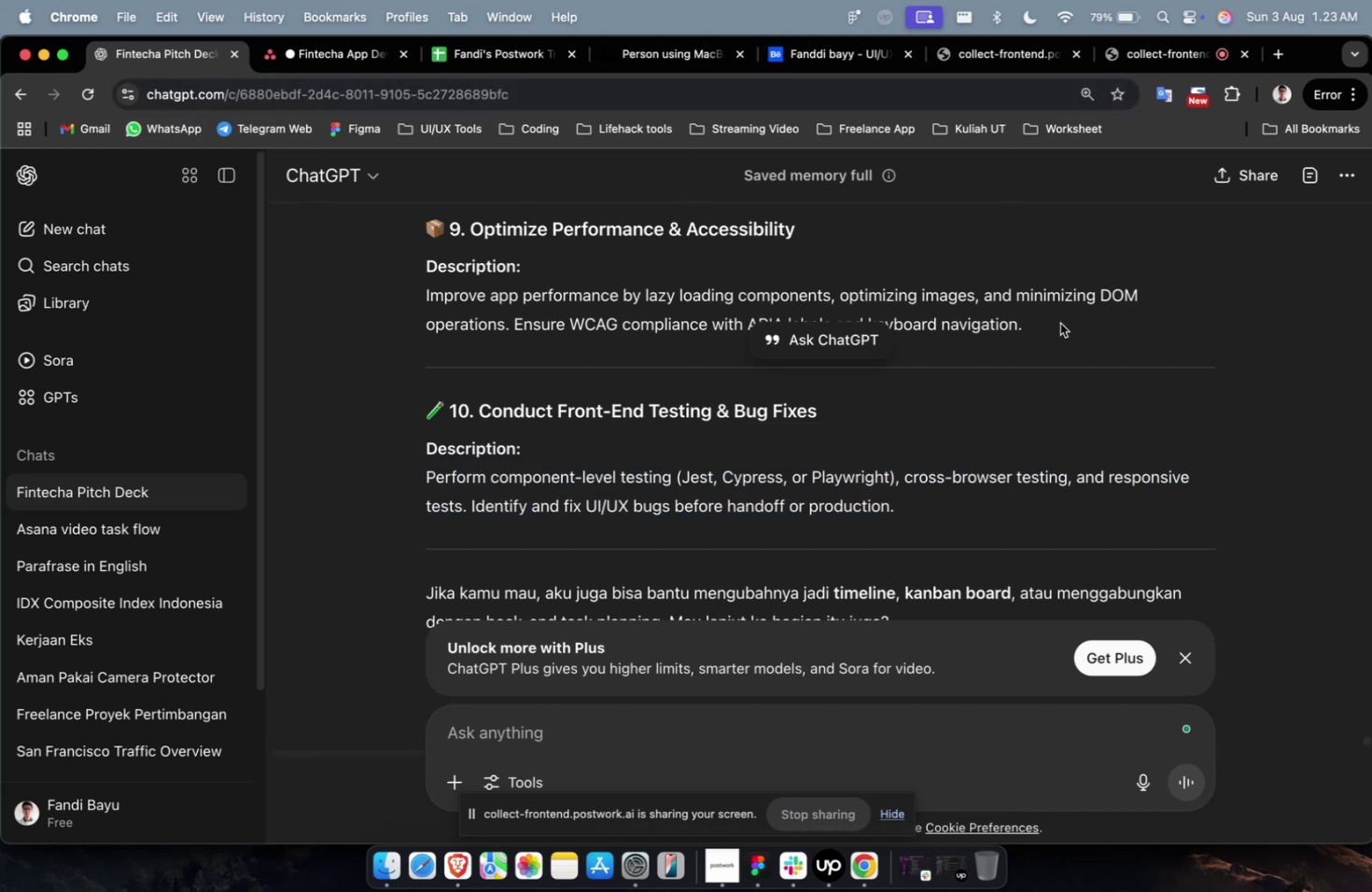 
left_click_drag(start_coordinate=[1072, 318], to_coordinate=[374, 309])
 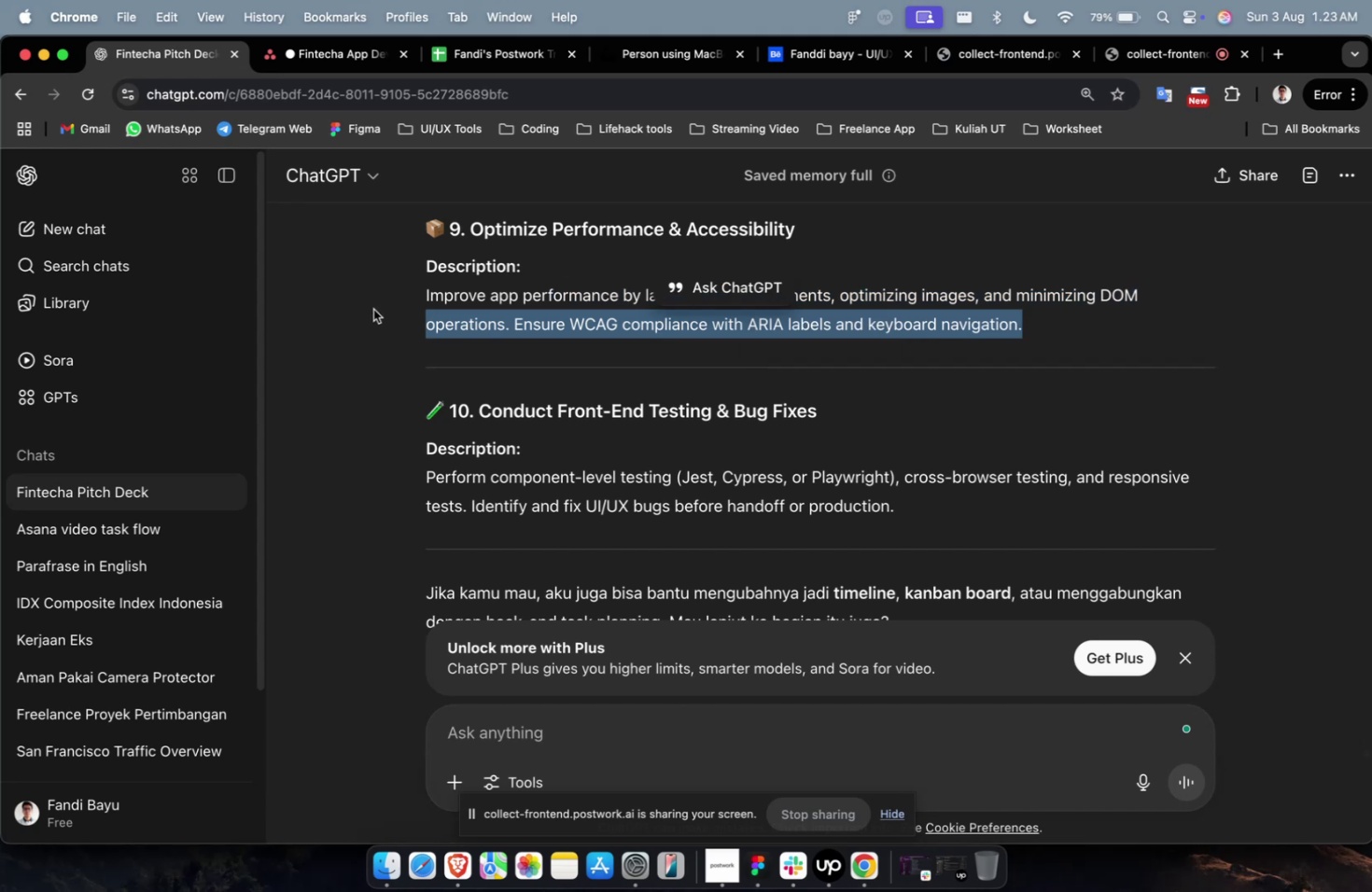 
key(Meta+C)
 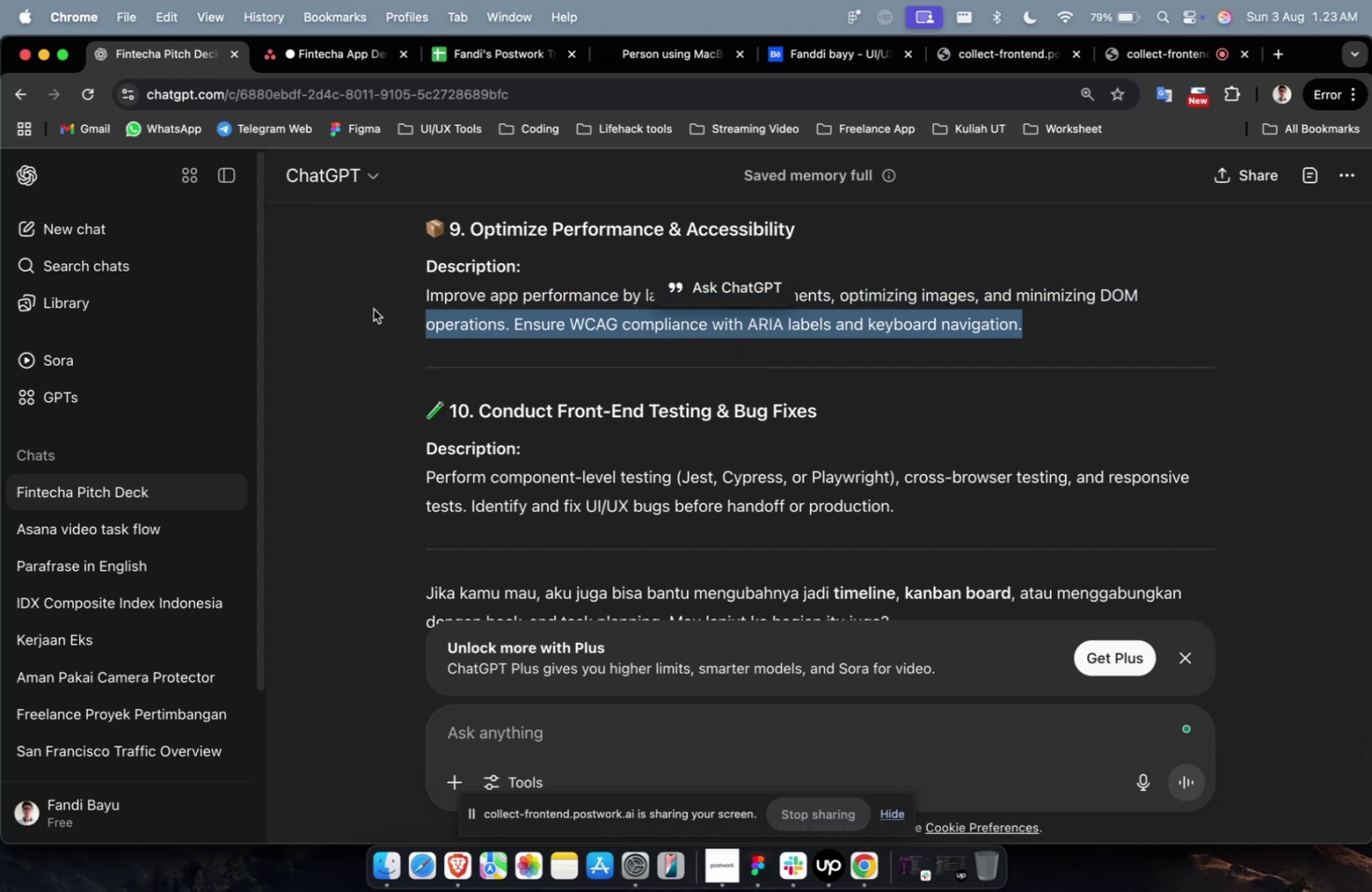 
key(Meta+C)
 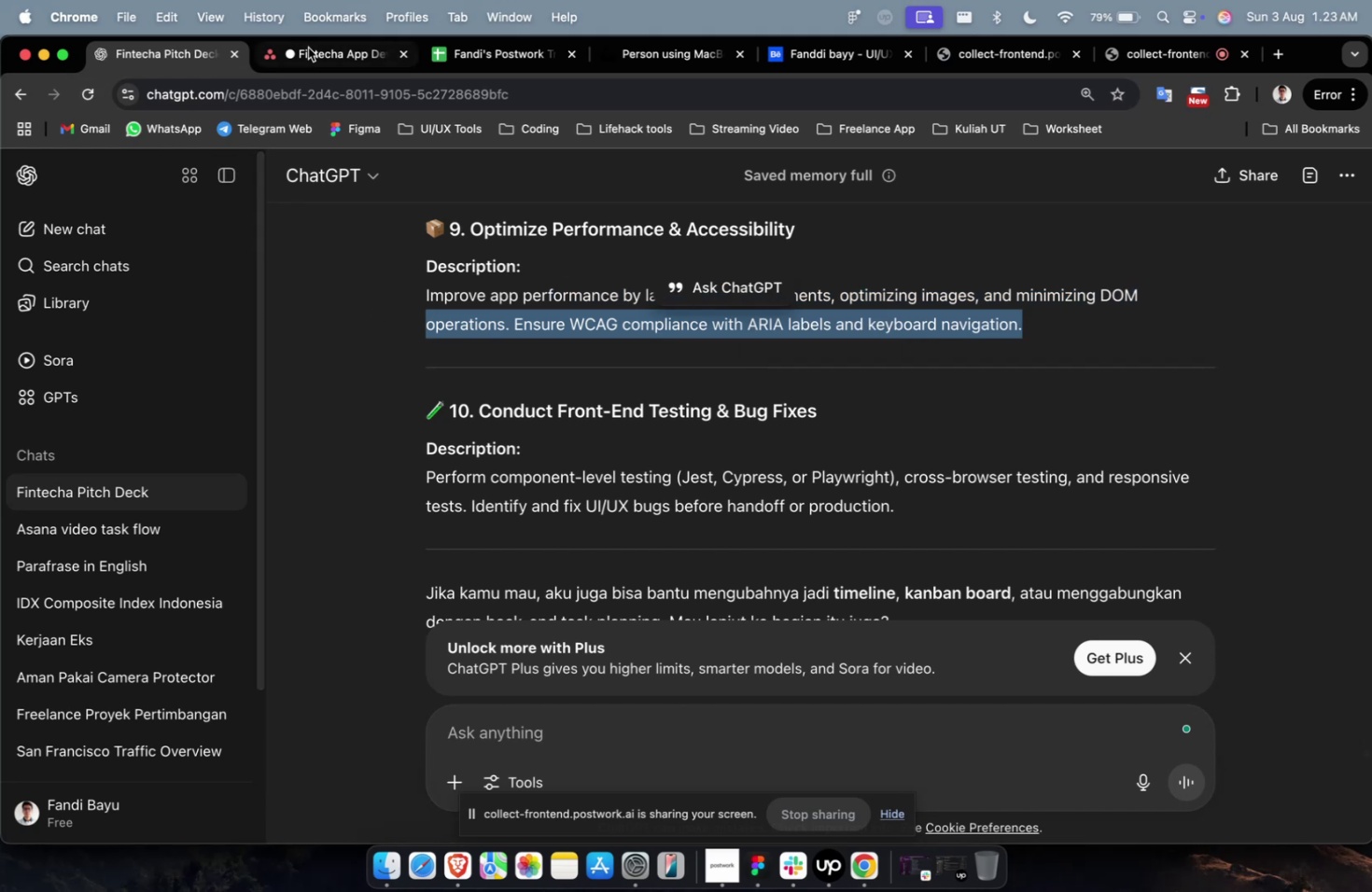 
left_click([313, 48])
 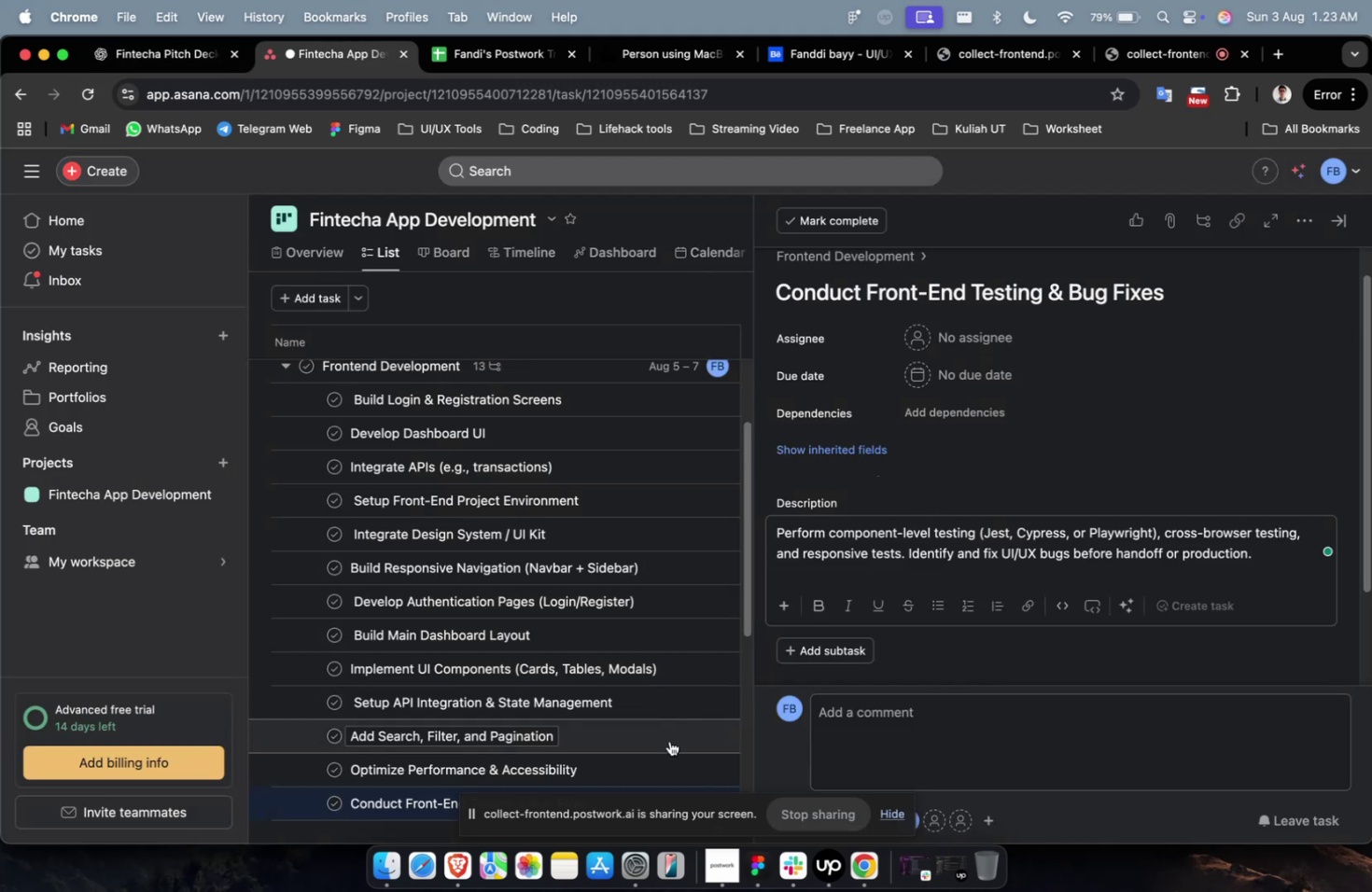 
wait(6.02)
 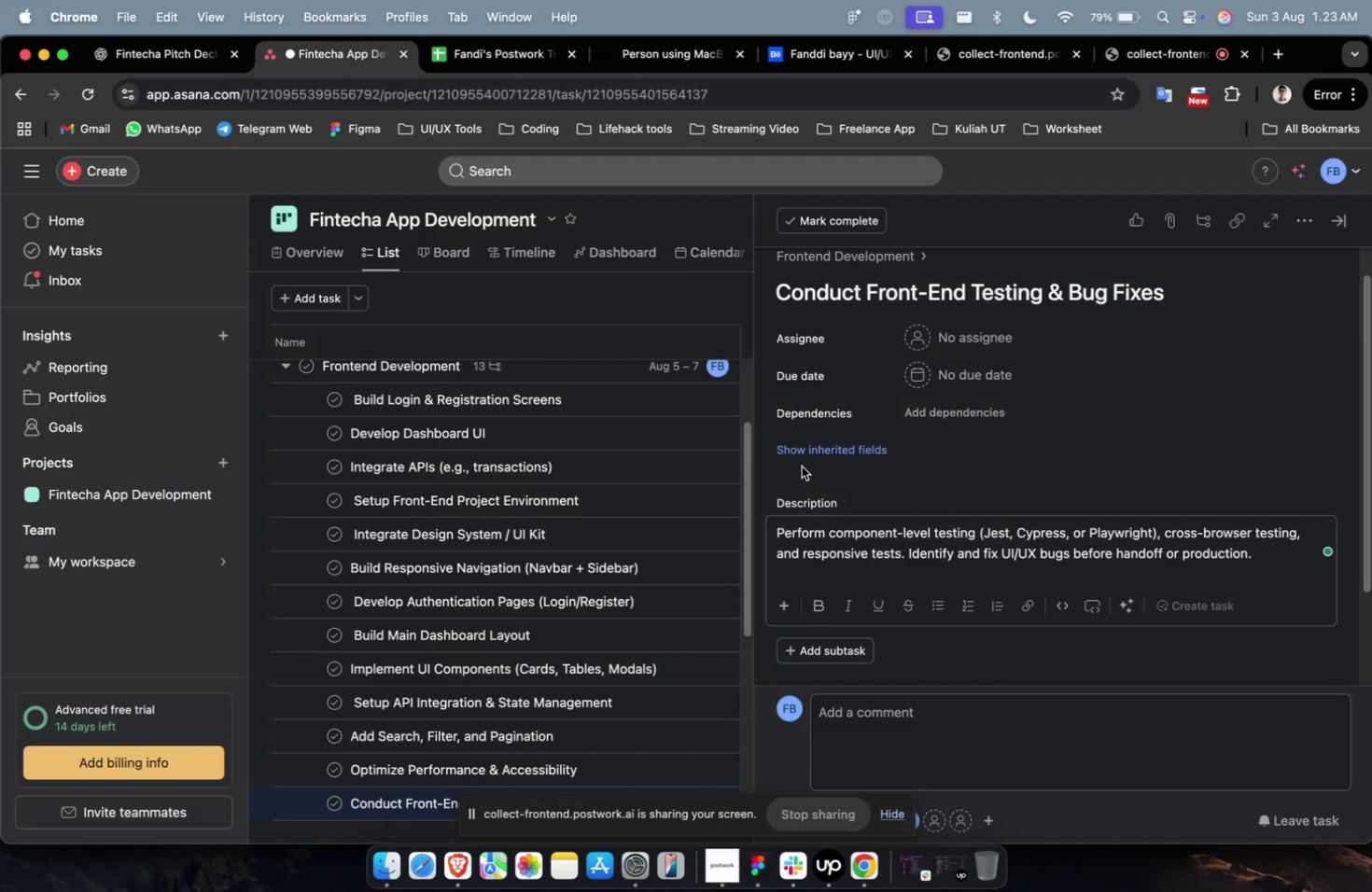 
left_click([877, 616])
 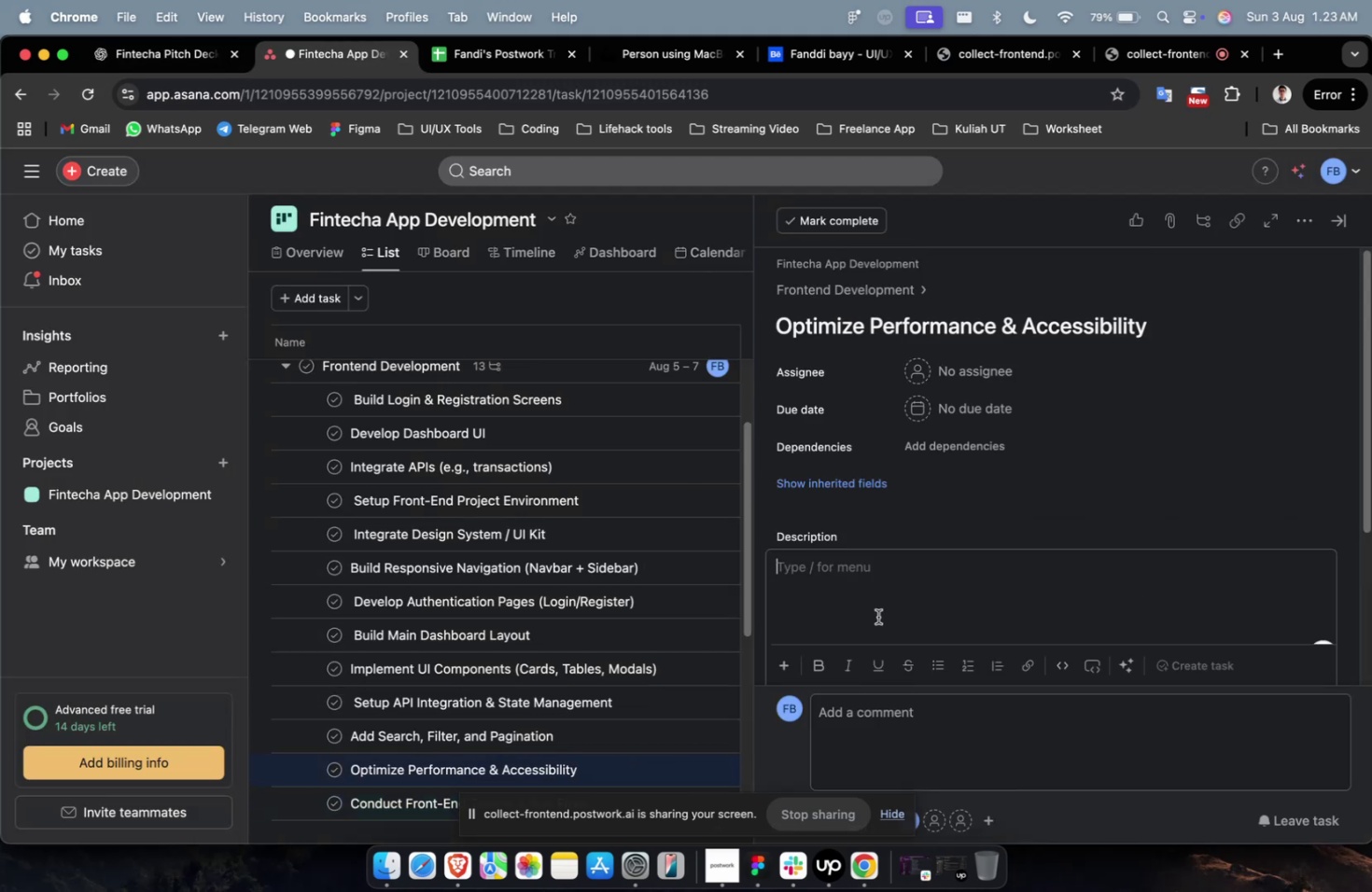 
key(Meta+V)
 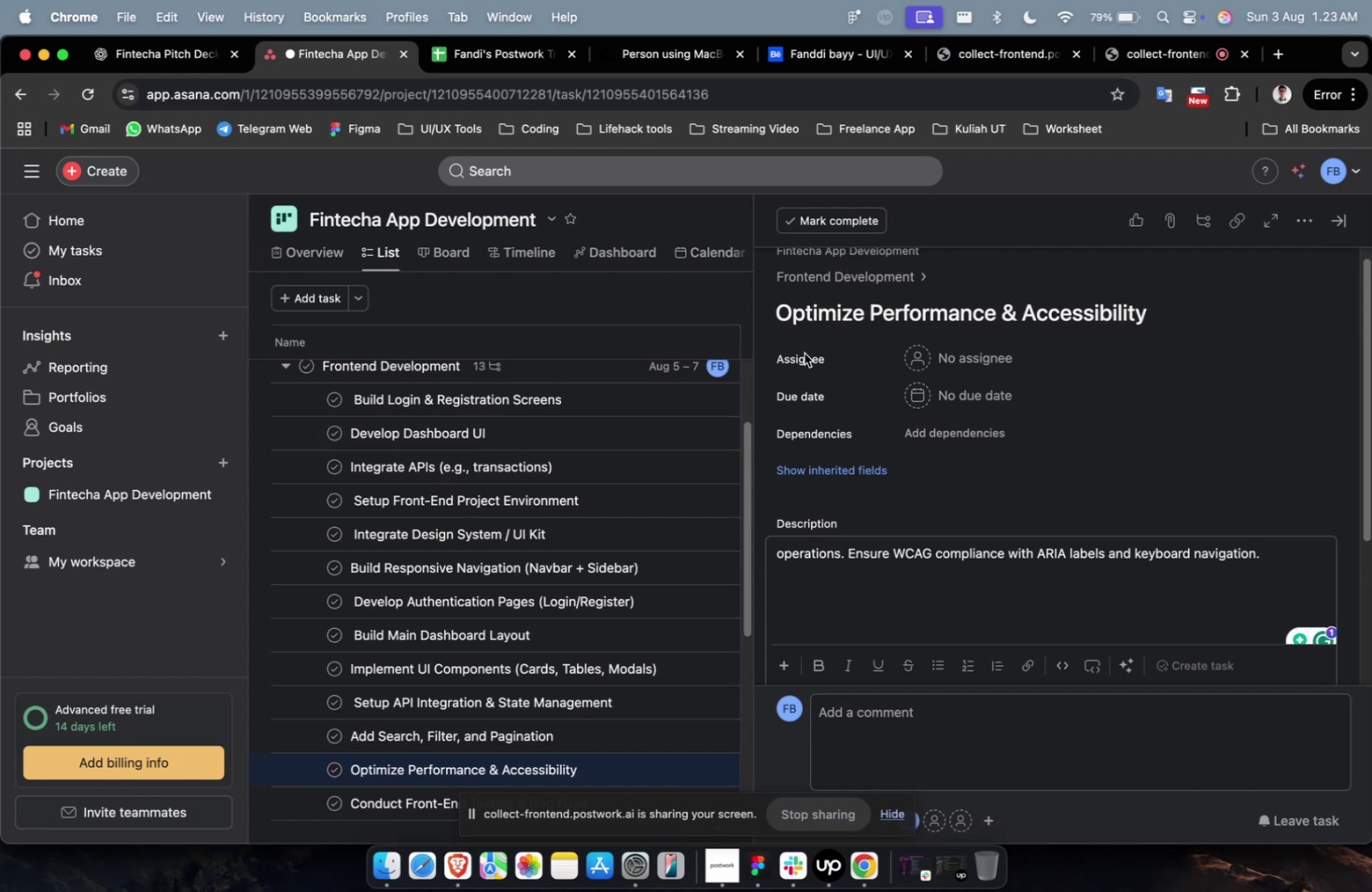 
wait(15.71)
 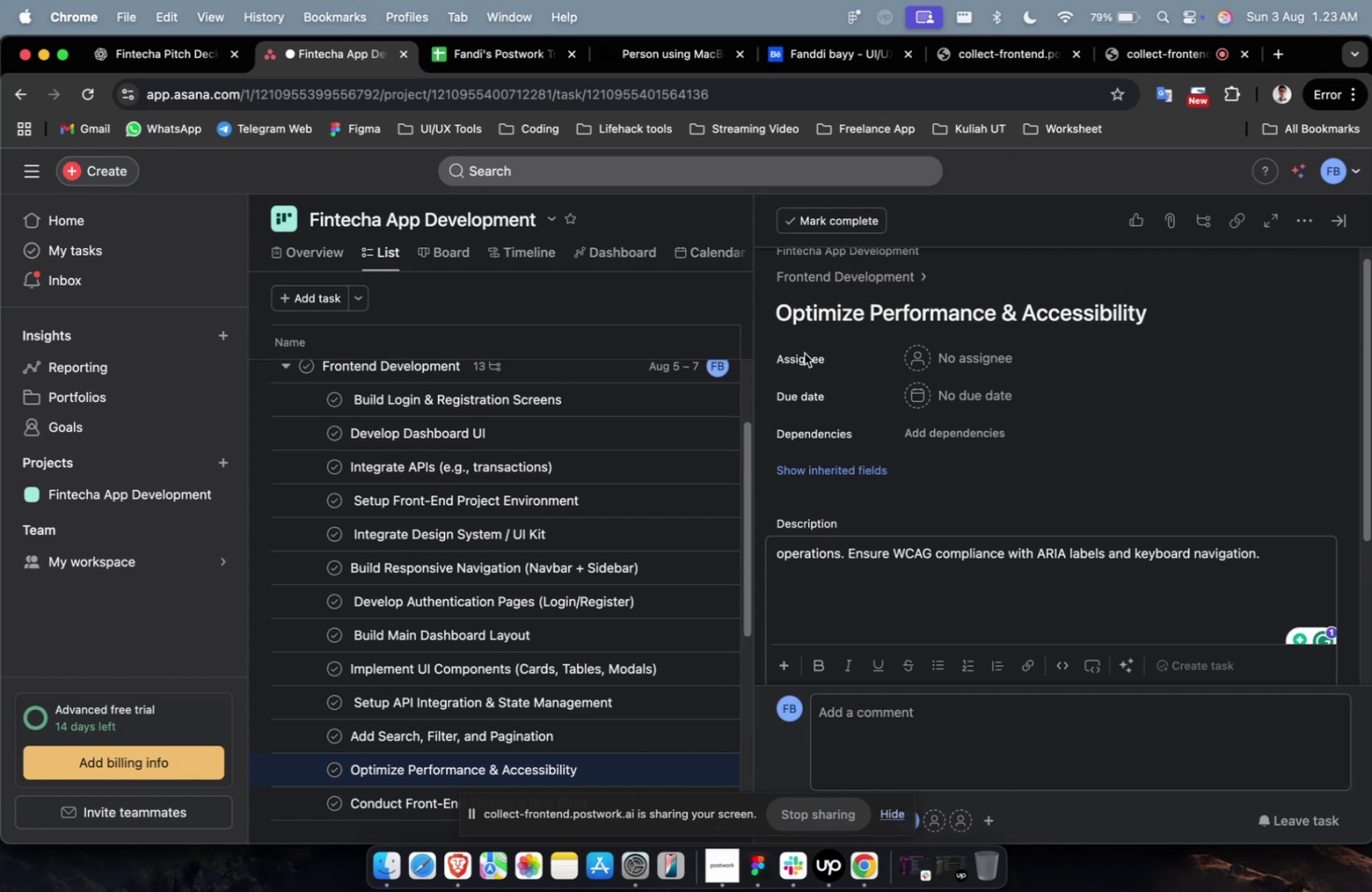 
left_click([130, 67])
 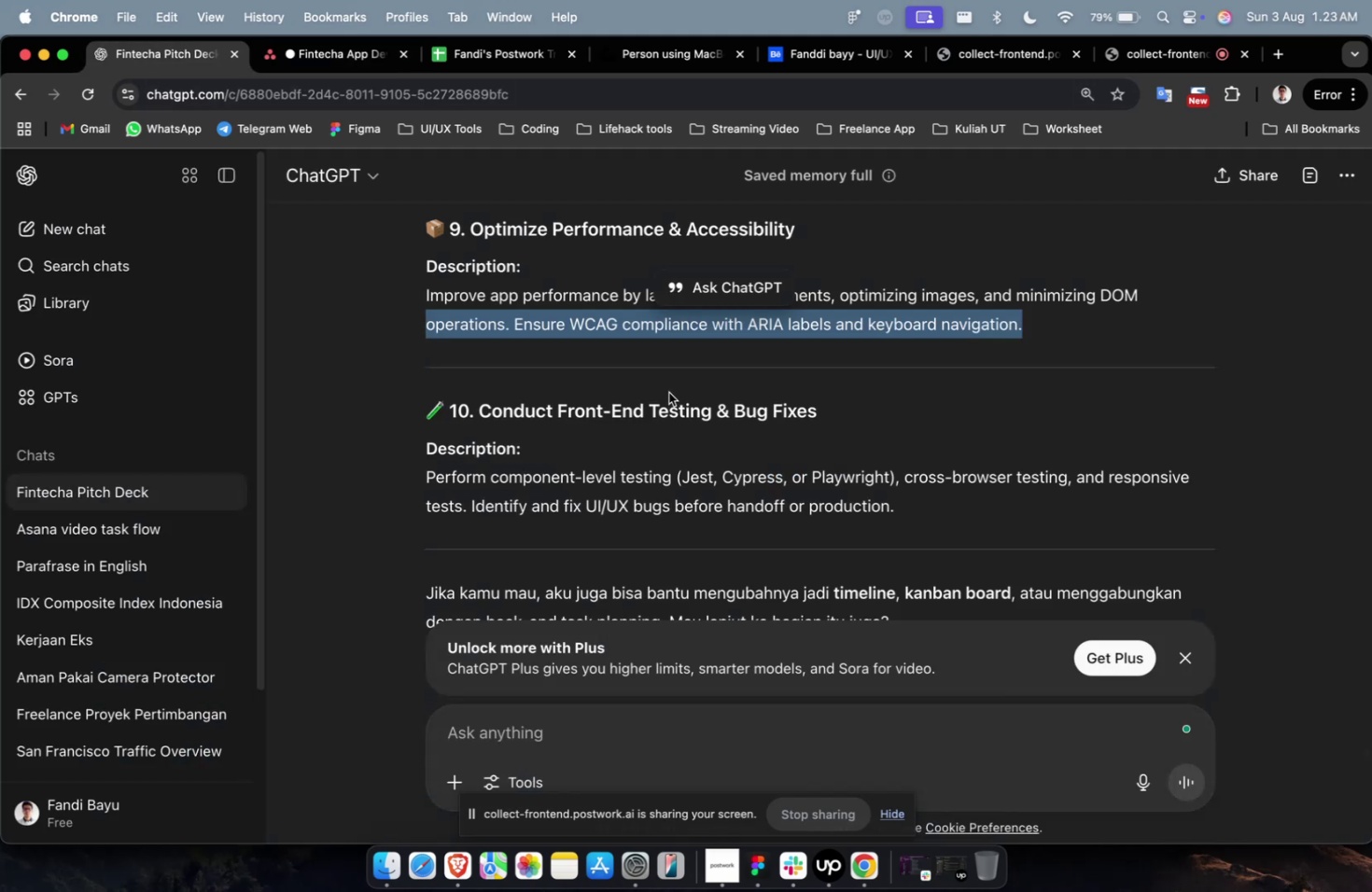 
scroll: coordinate [673, 394], scroll_direction: up, amount: 4.0
 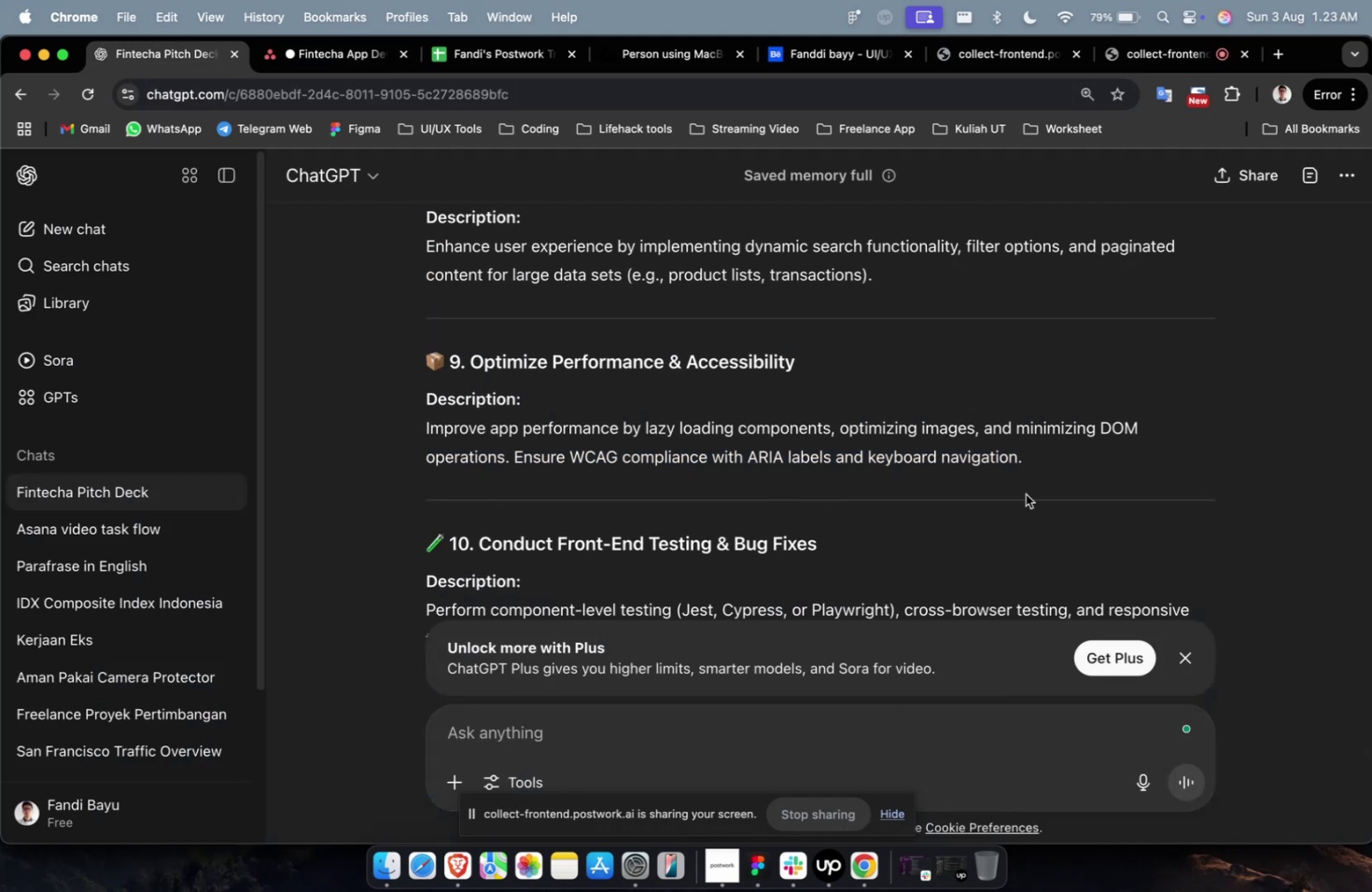 
left_click_drag(start_coordinate=[1067, 444], to_coordinate=[396, 429])
 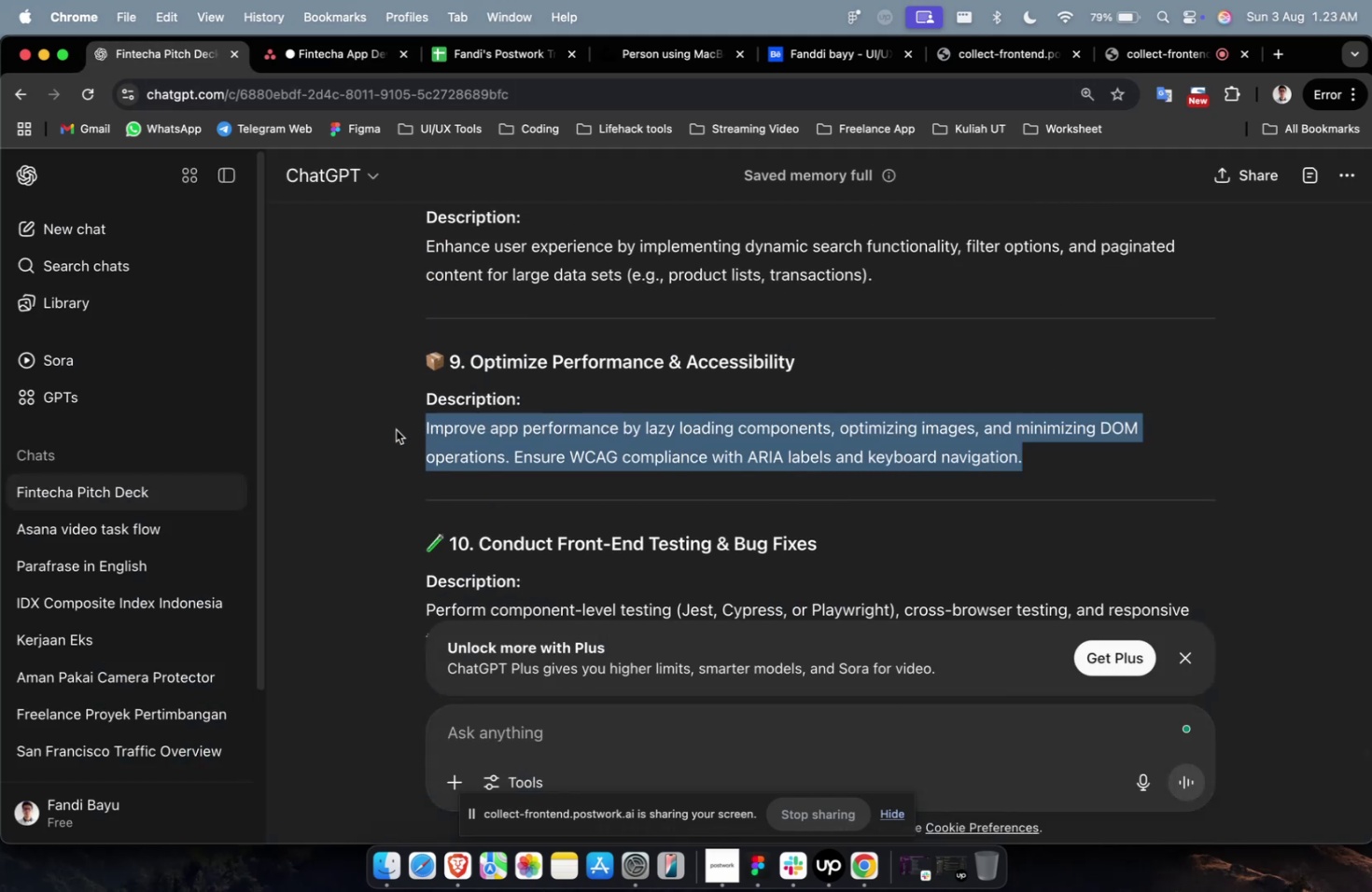 
key(Meta+C)
 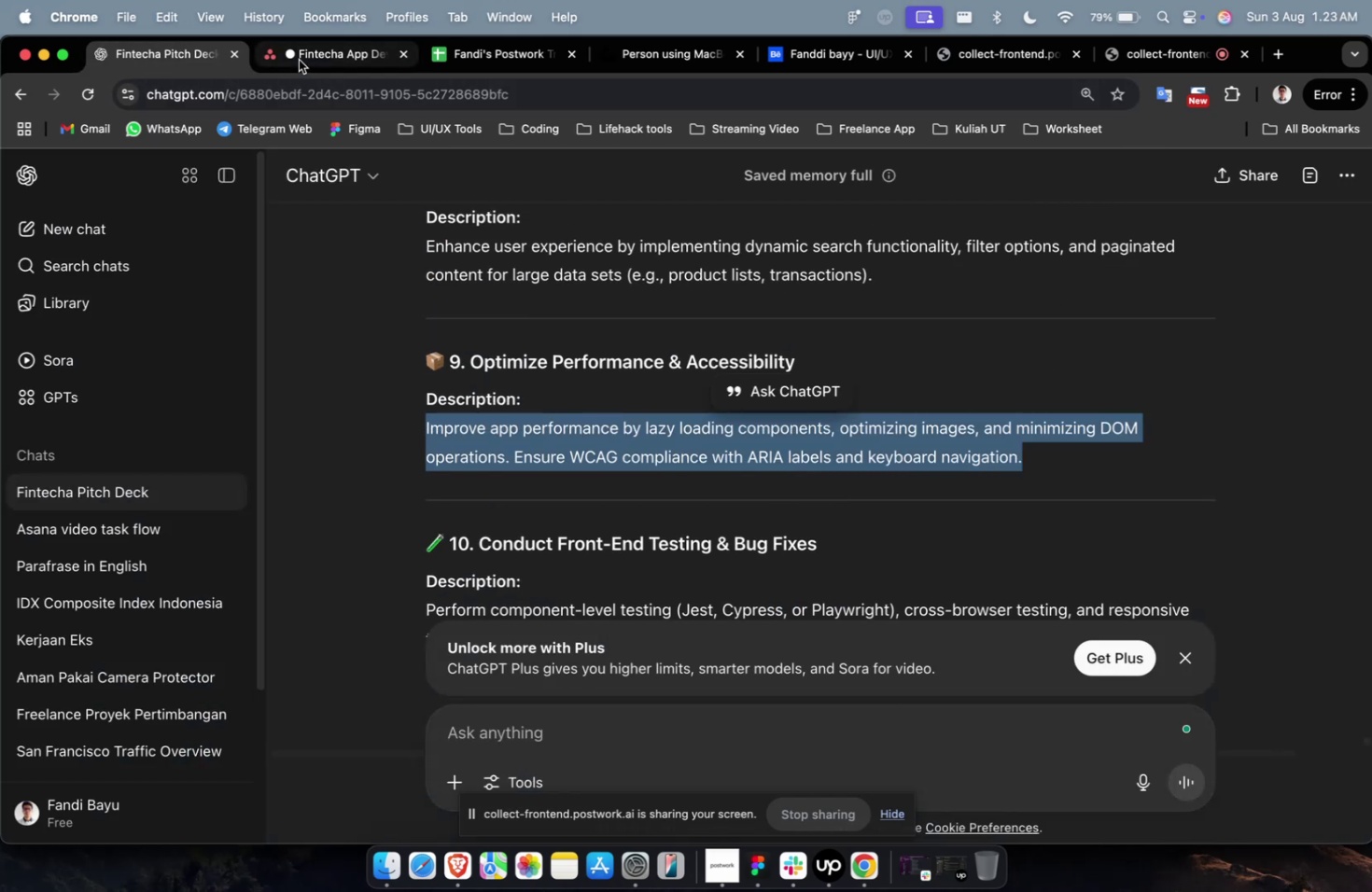 
left_click([299, 60])
 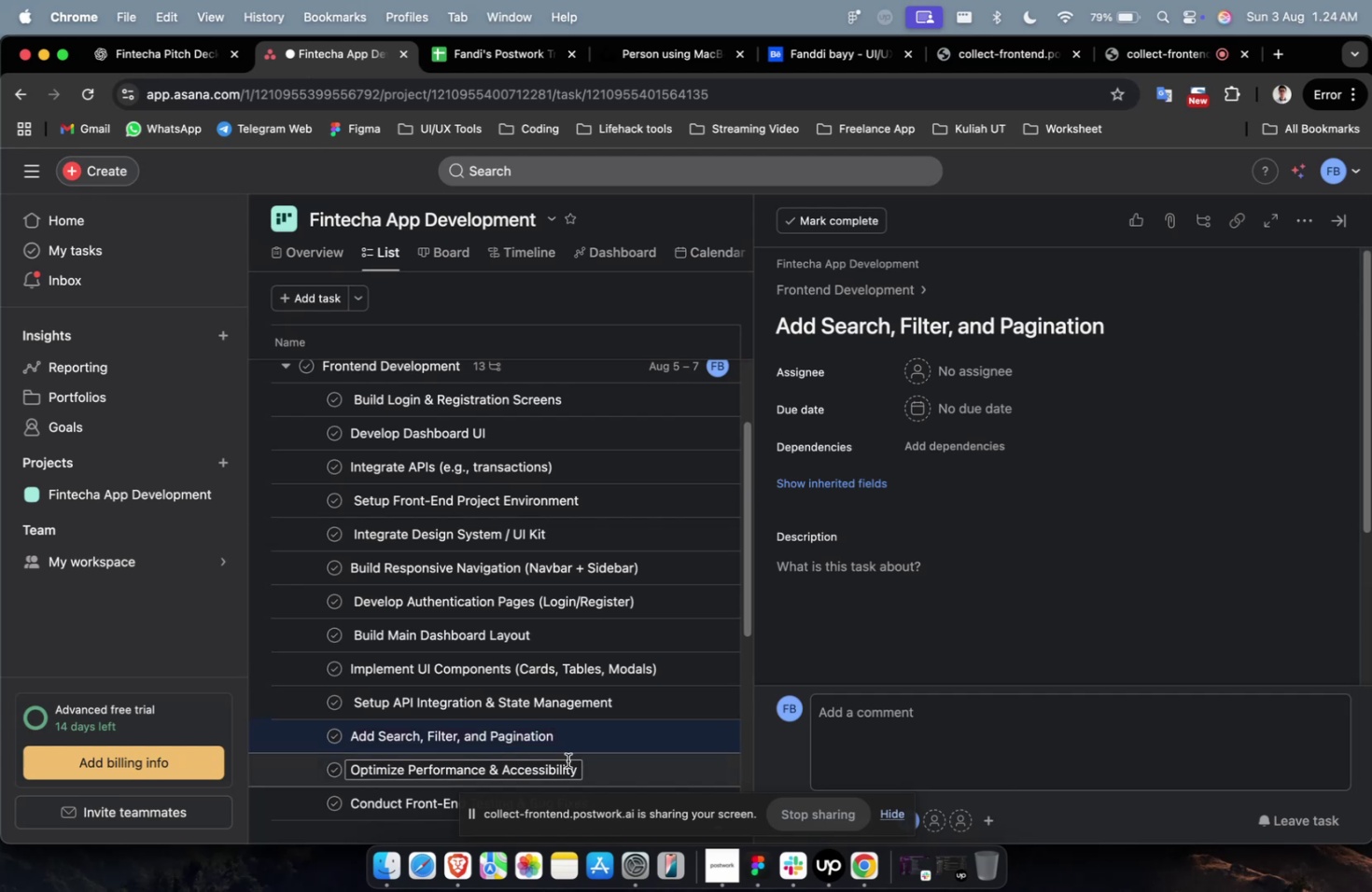 
left_click([575, 764])
 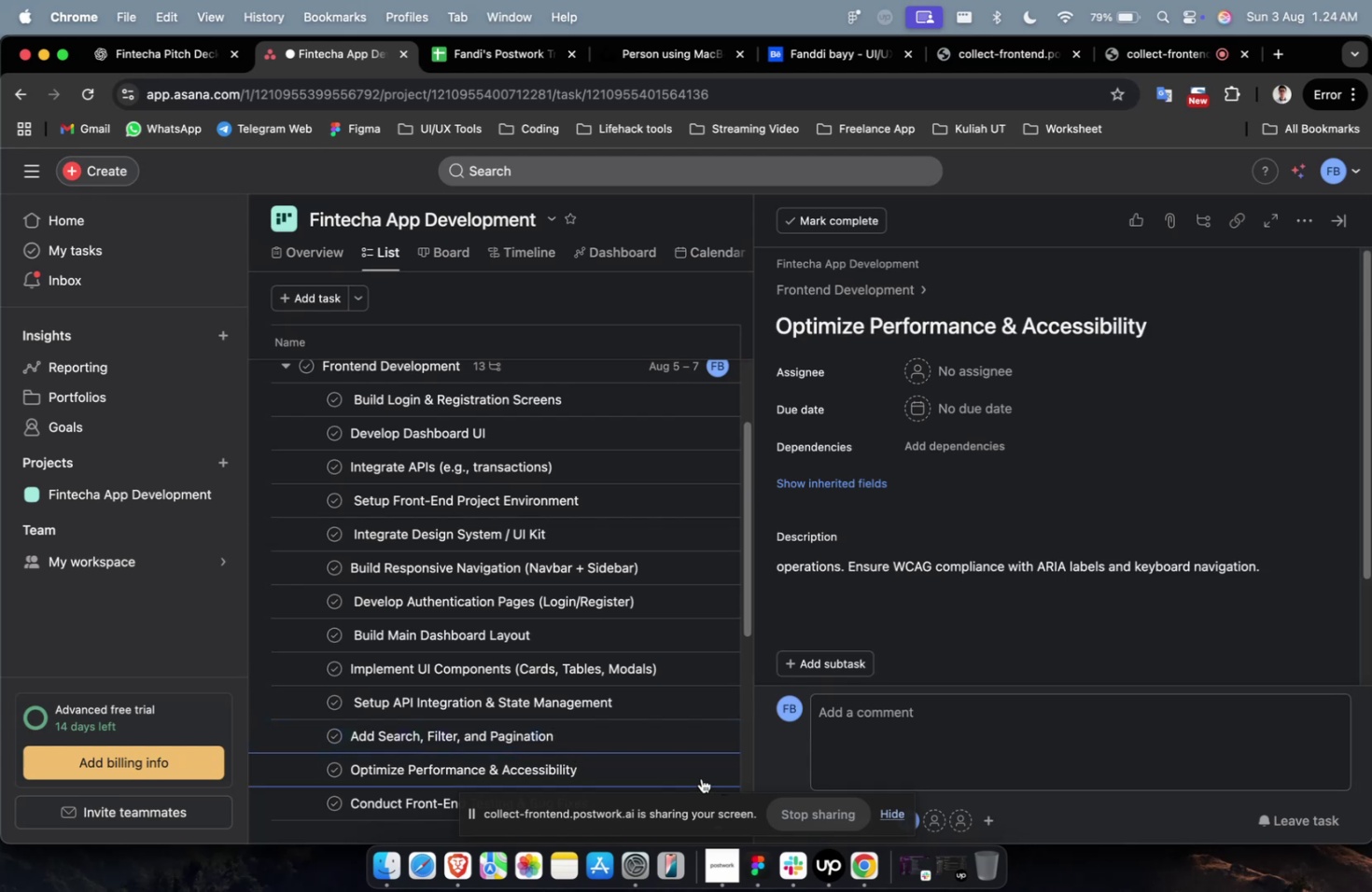 
left_click([693, 774])
 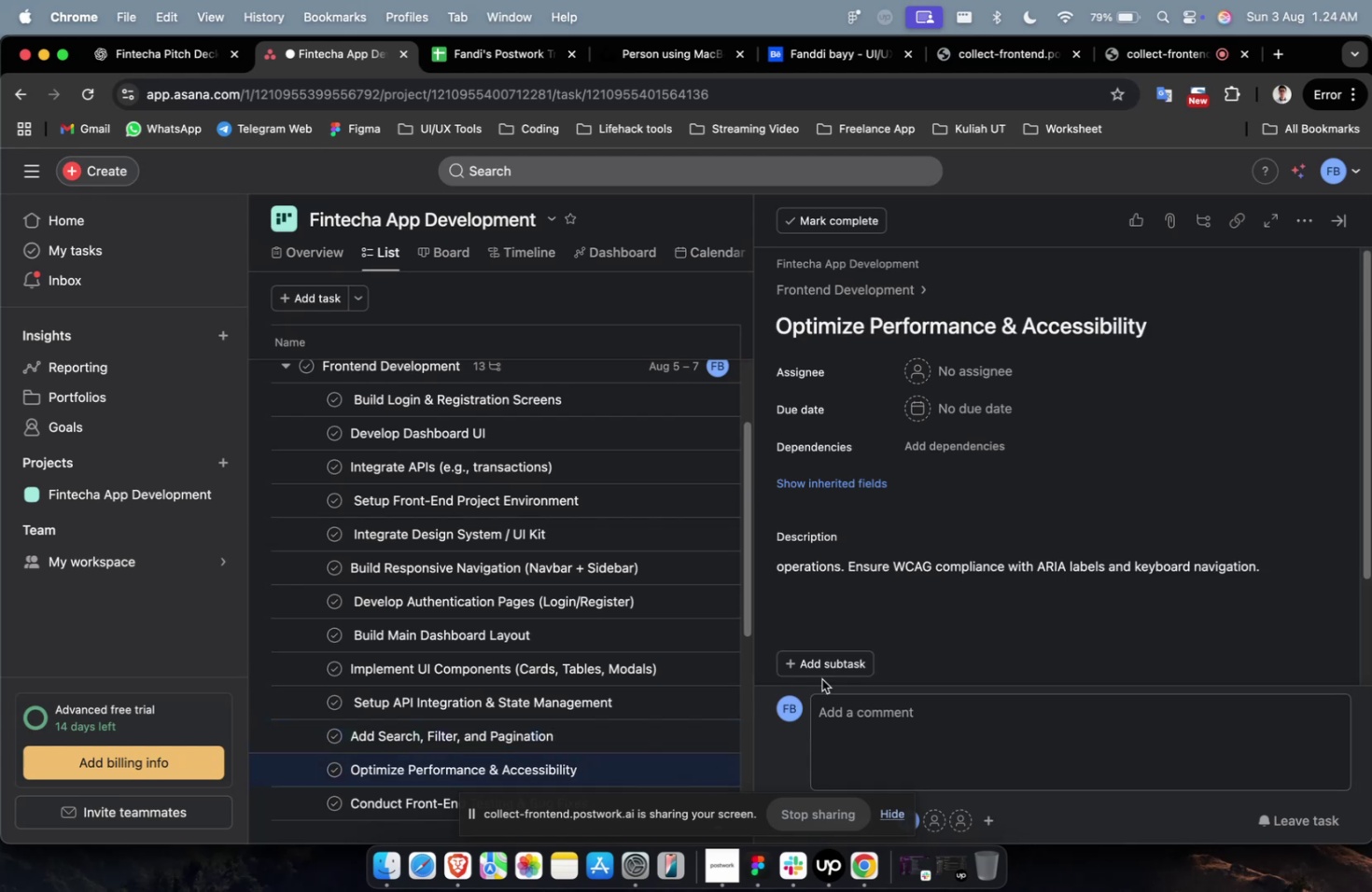 
scroll: coordinate [637, 678], scroll_direction: down, amount: 6.0
 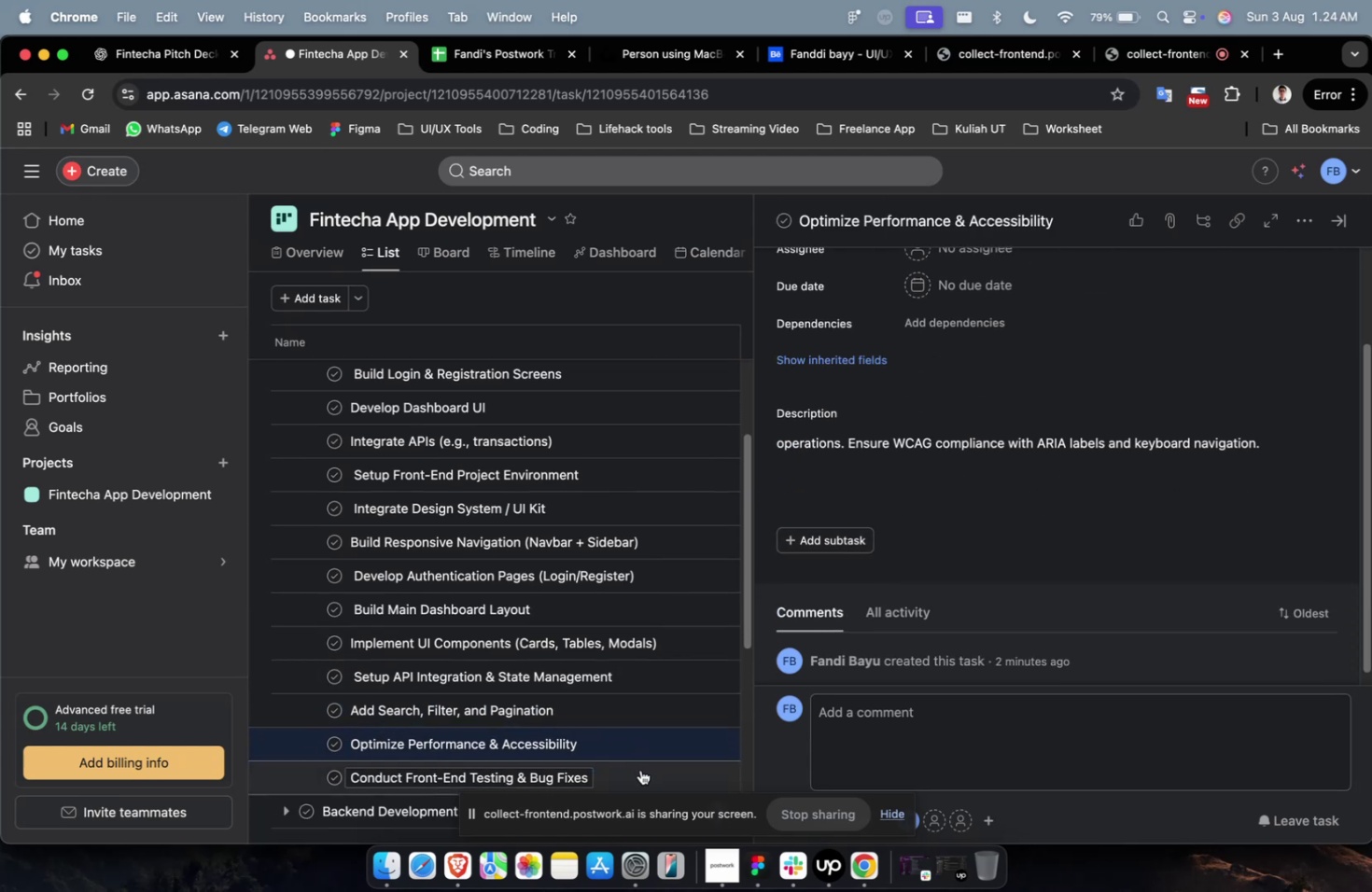 
left_click([640, 769])
 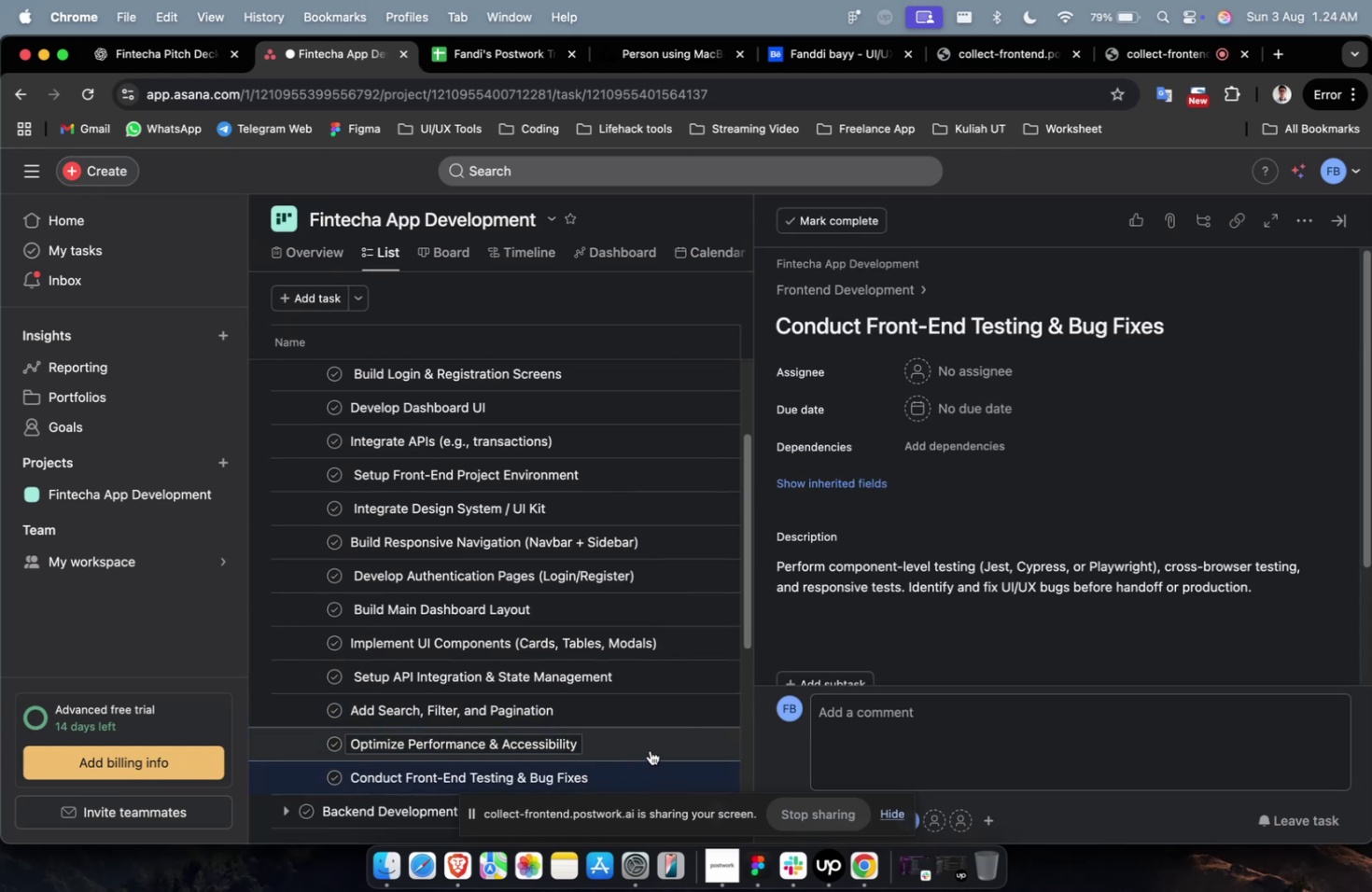 
double_click([650, 747])
 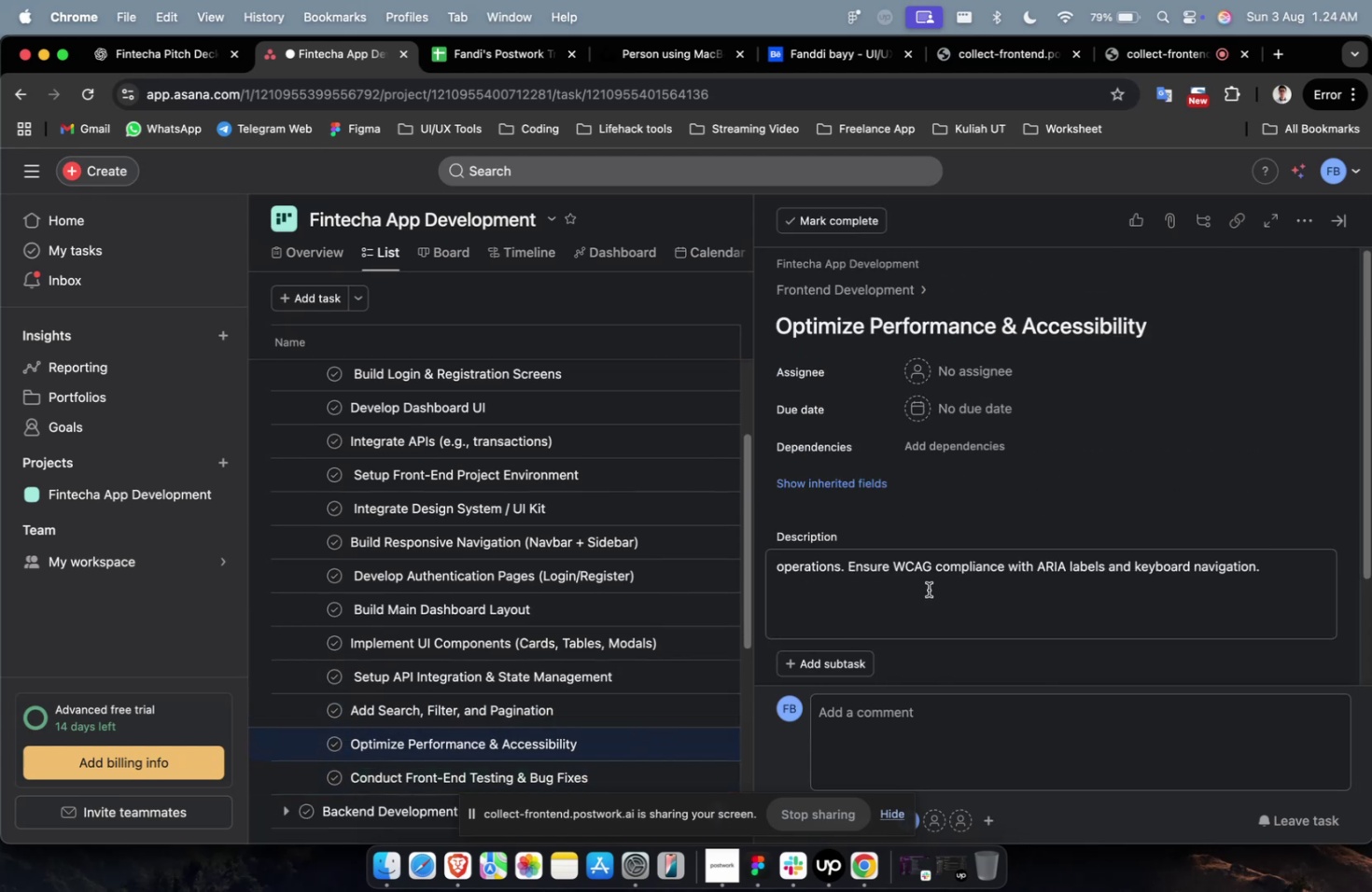 
left_click([940, 567])
 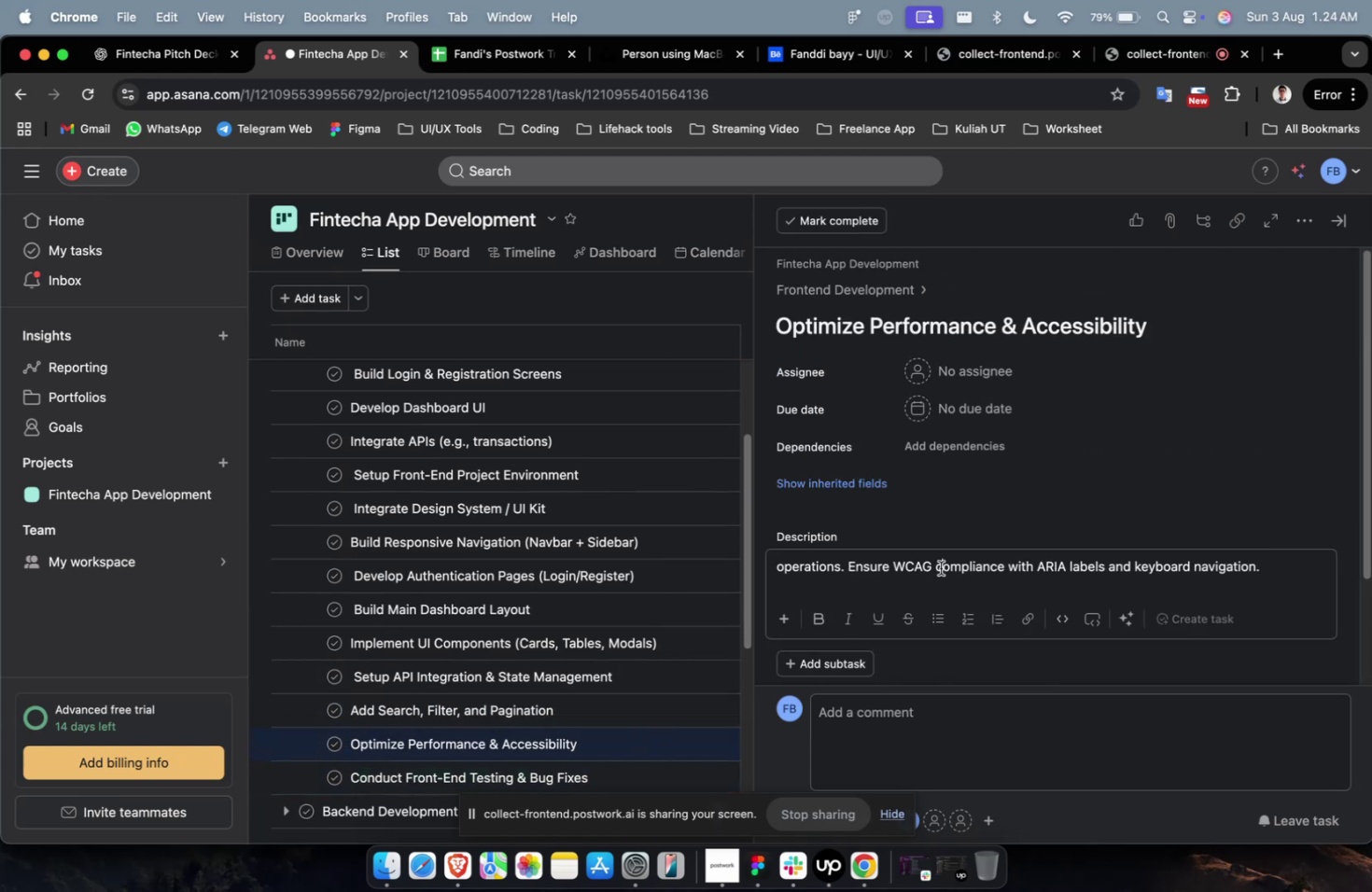 
key(Meta+A)
 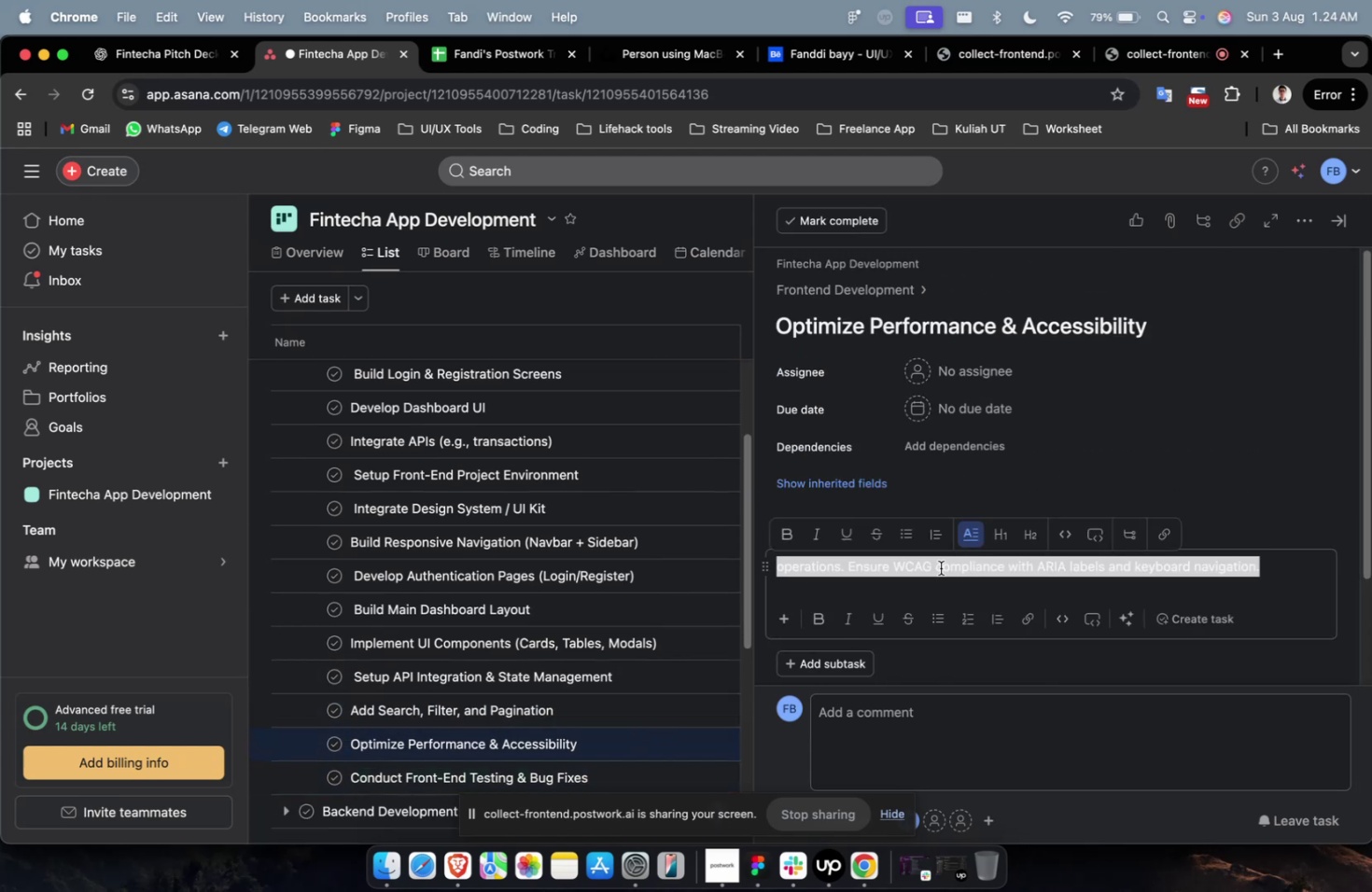 
key(Meta+V)
 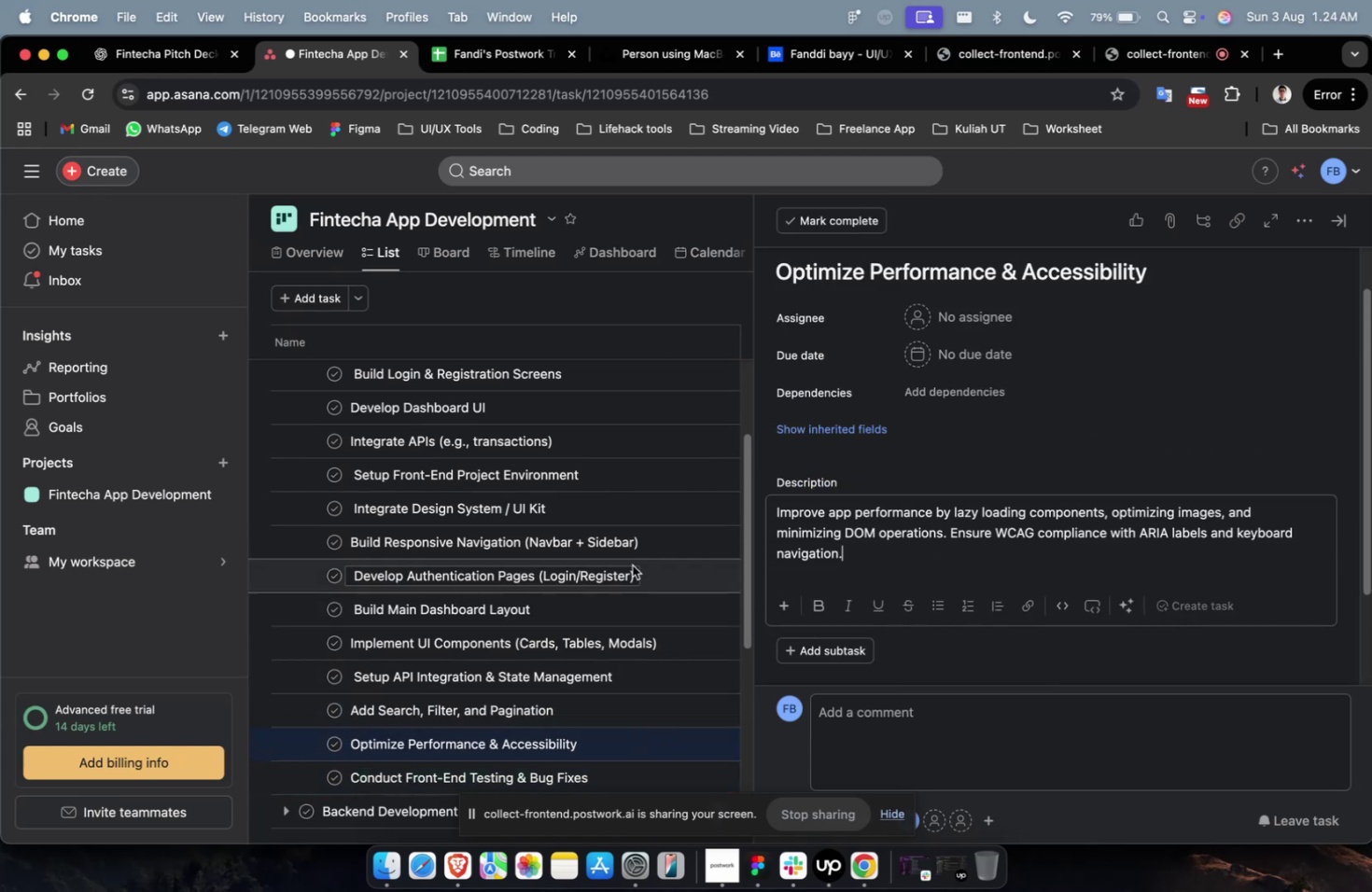 
left_click([653, 698])
 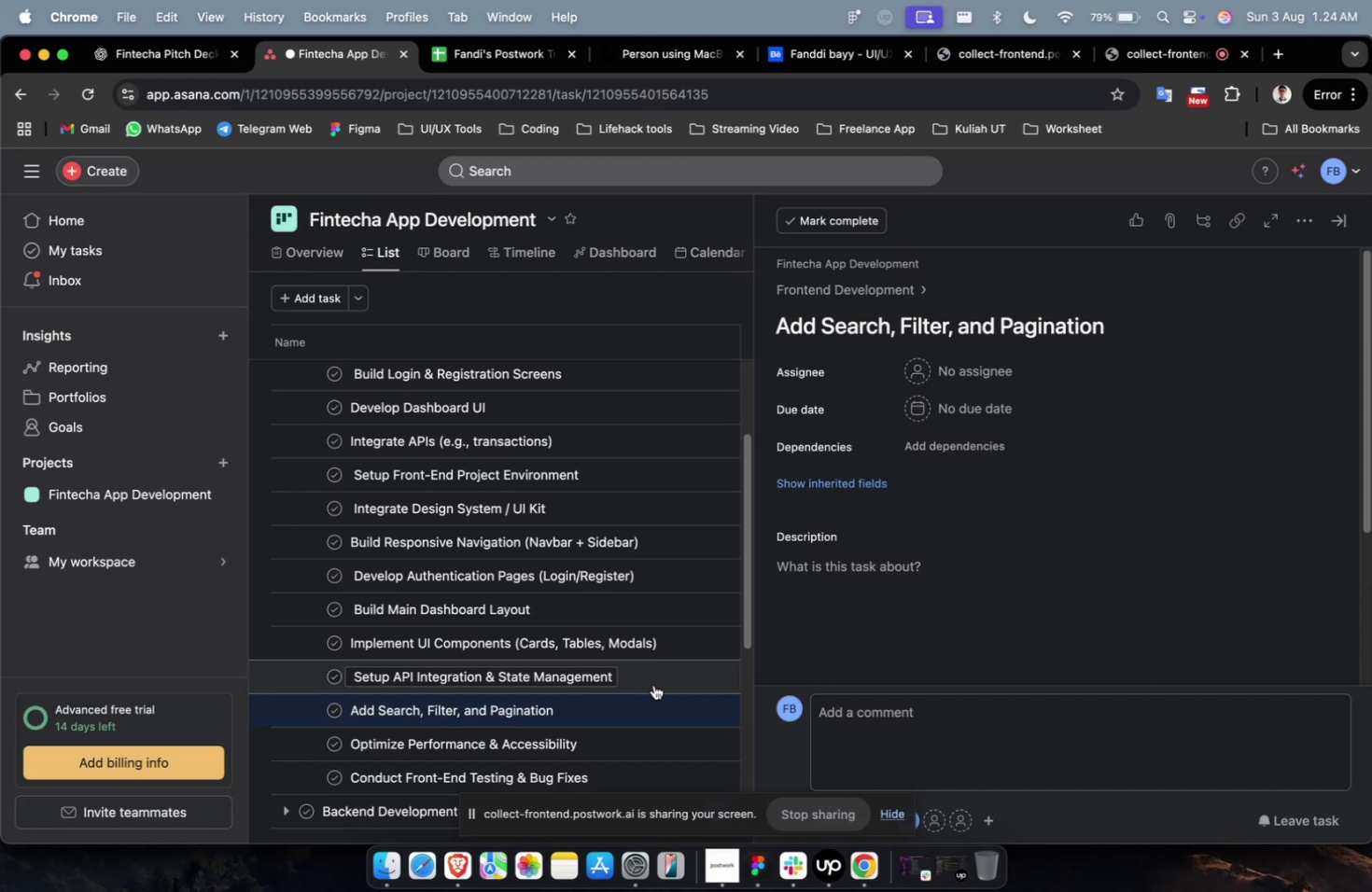 
wait(40.37)
 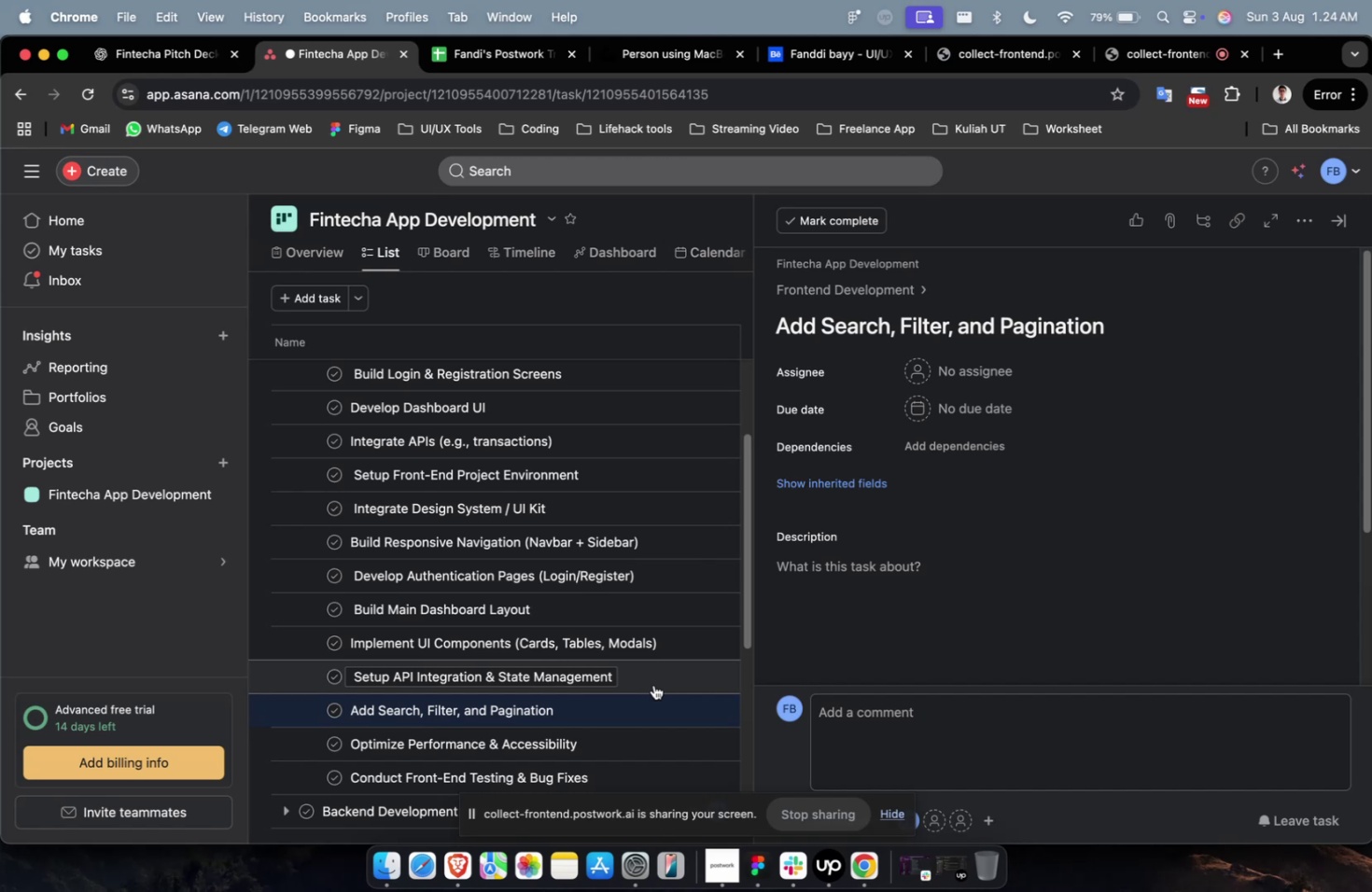 
left_click([930, 604])
 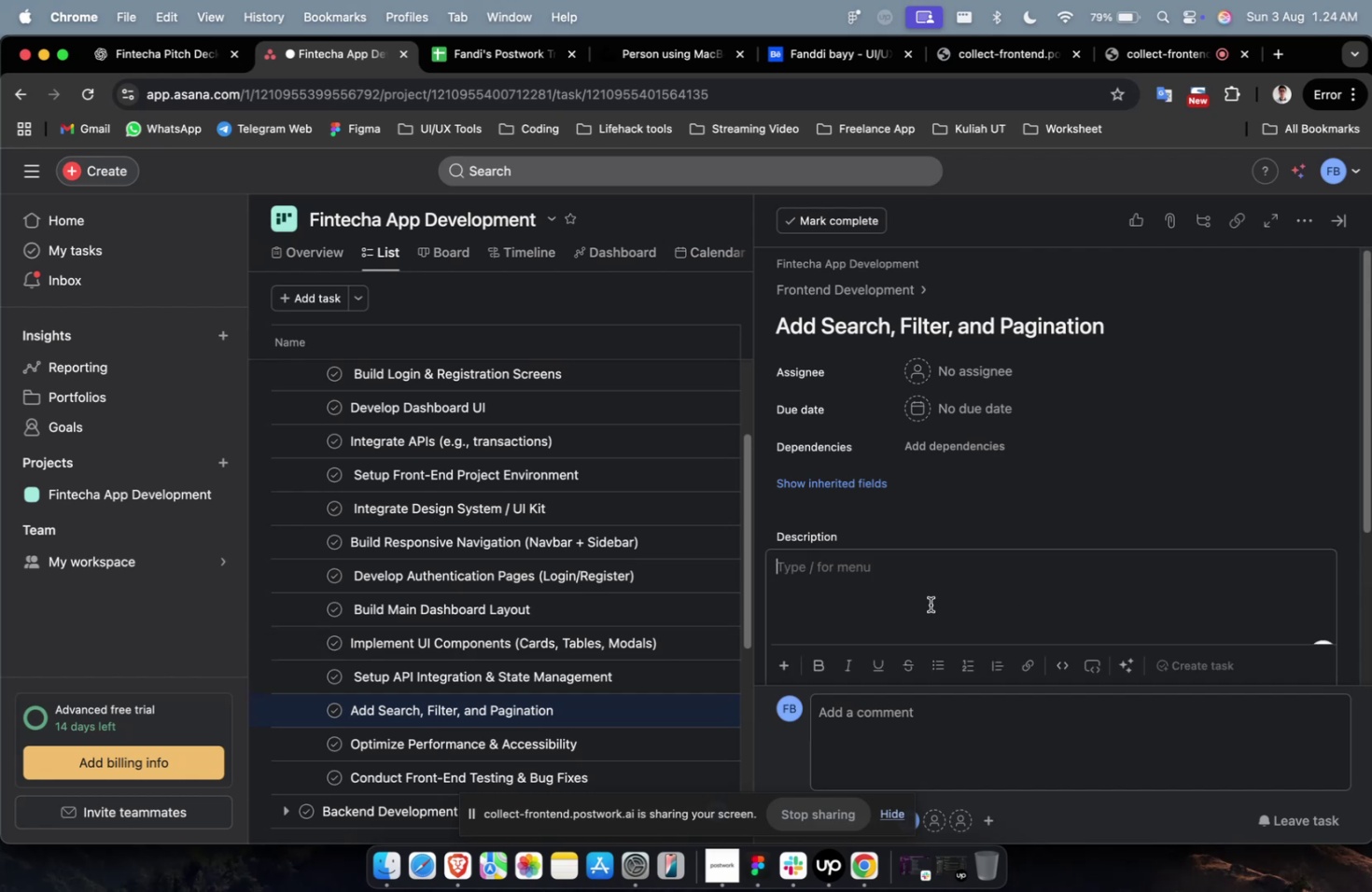 
key(Meta+V)
 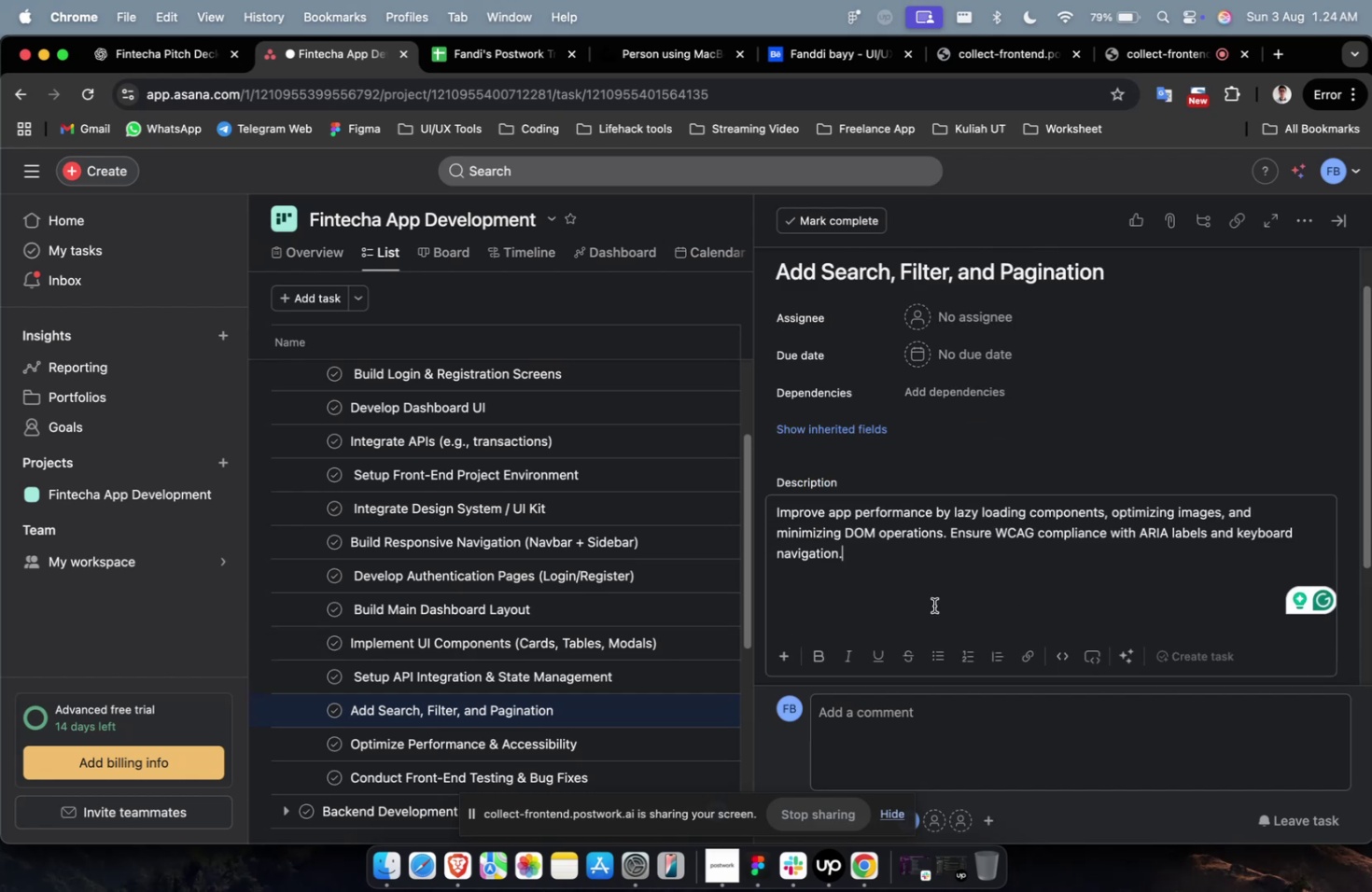 
hold_key(key=CommandLeft, duration=0.49)
 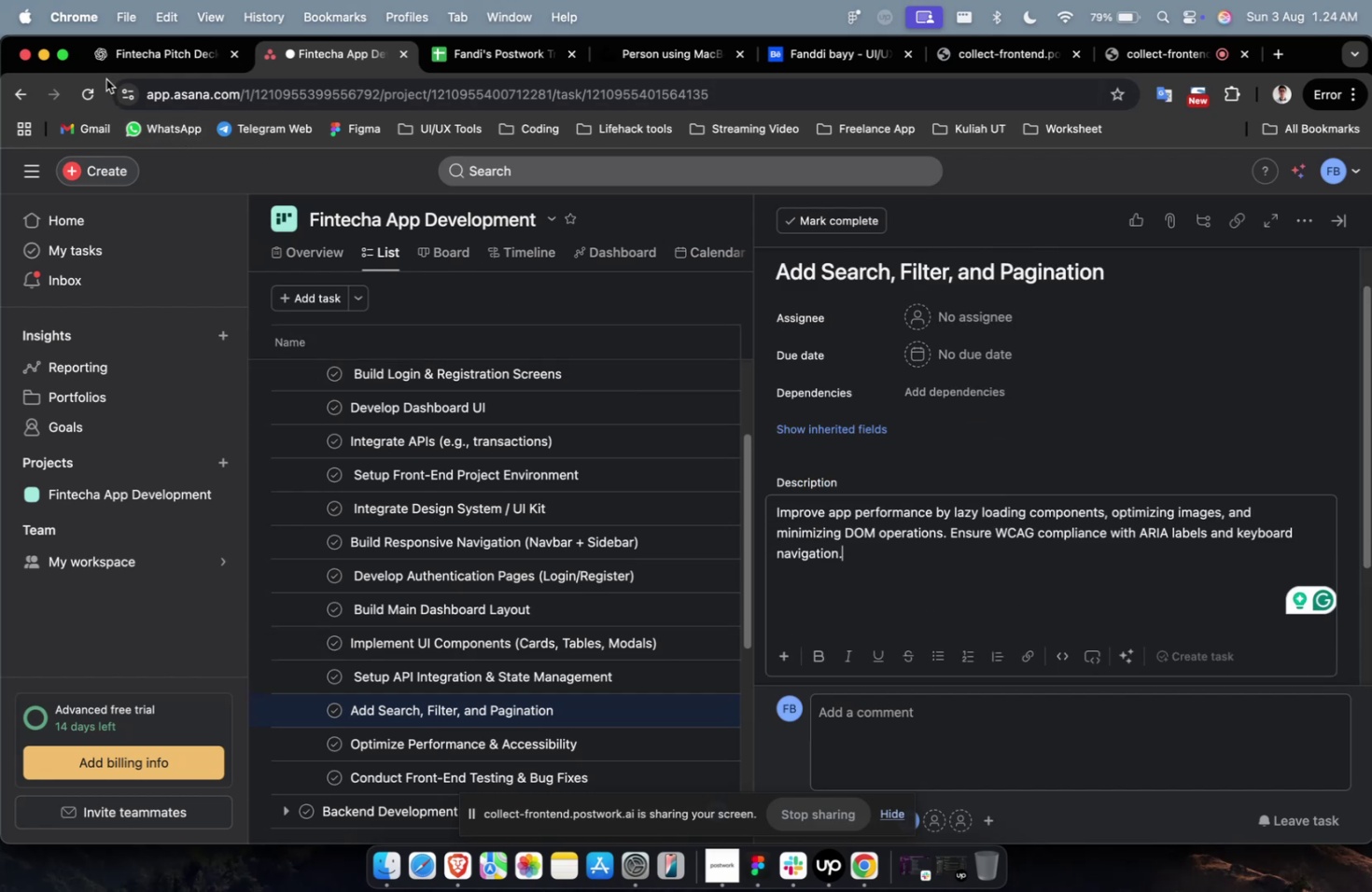 
left_click([138, 67])
 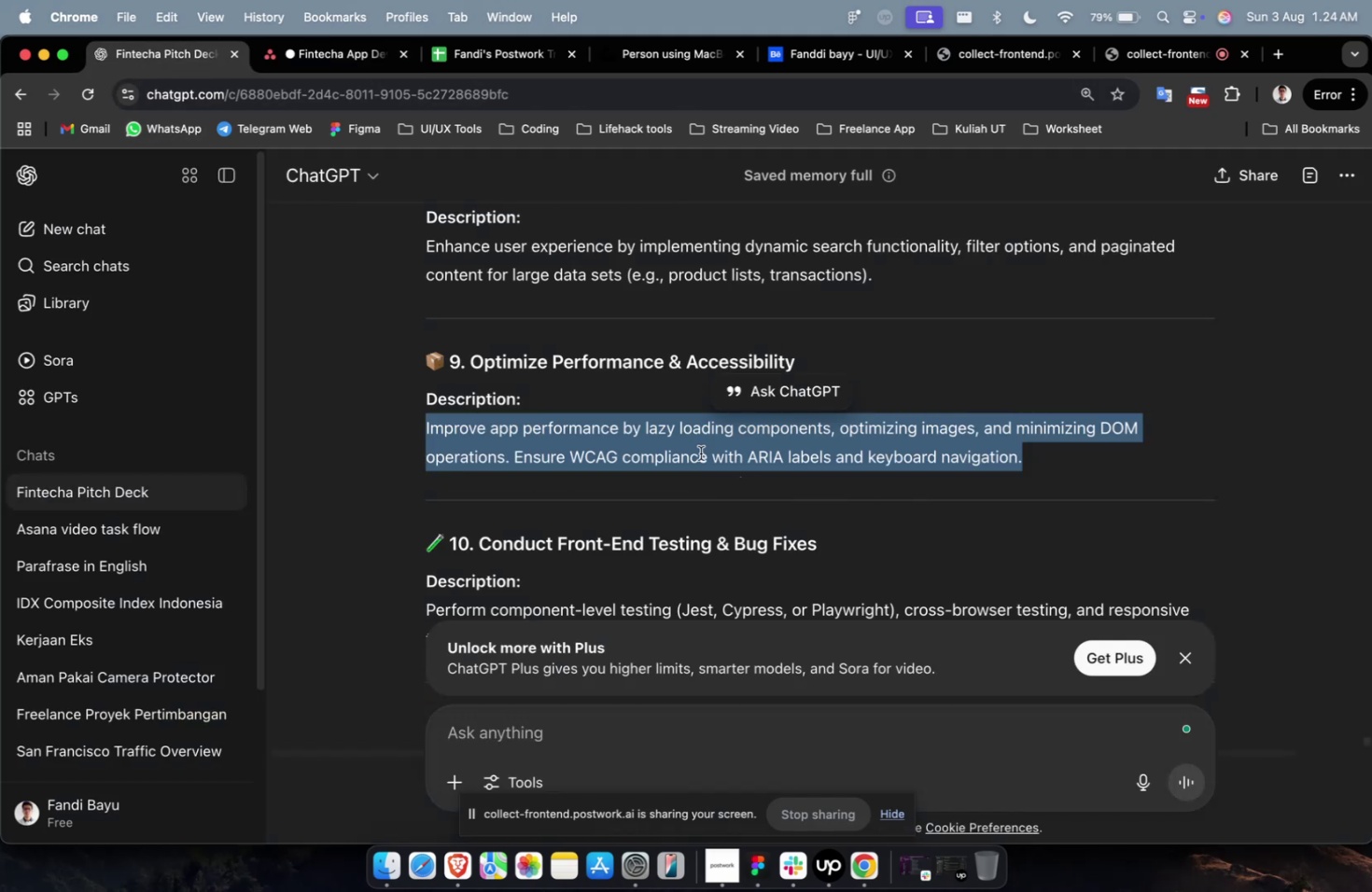 
scroll: coordinate [658, 433], scroll_direction: up, amount: 3.0
 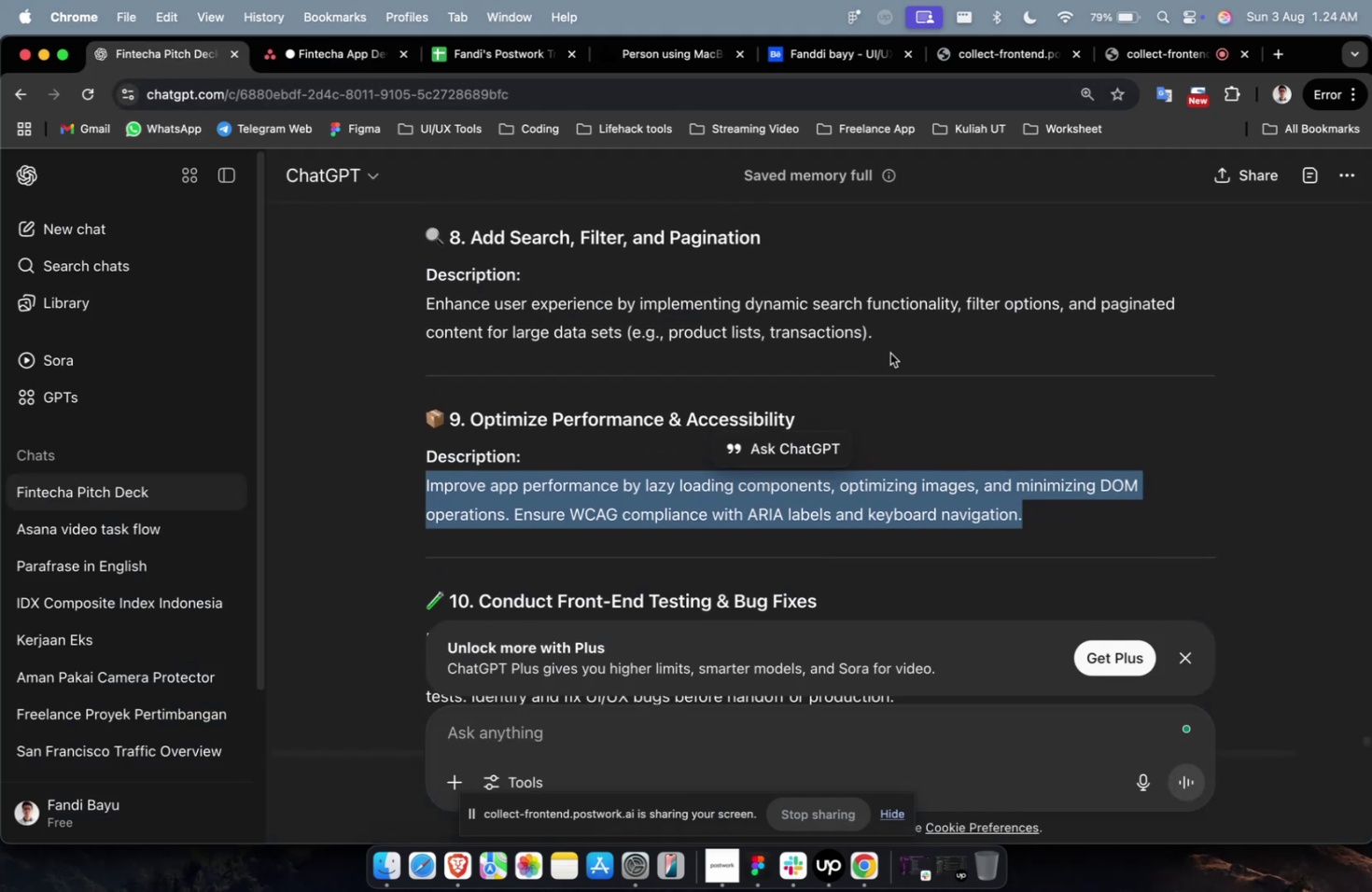 
left_click_drag(start_coordinate=[913, 344], to_coordinate=[413, 305])
 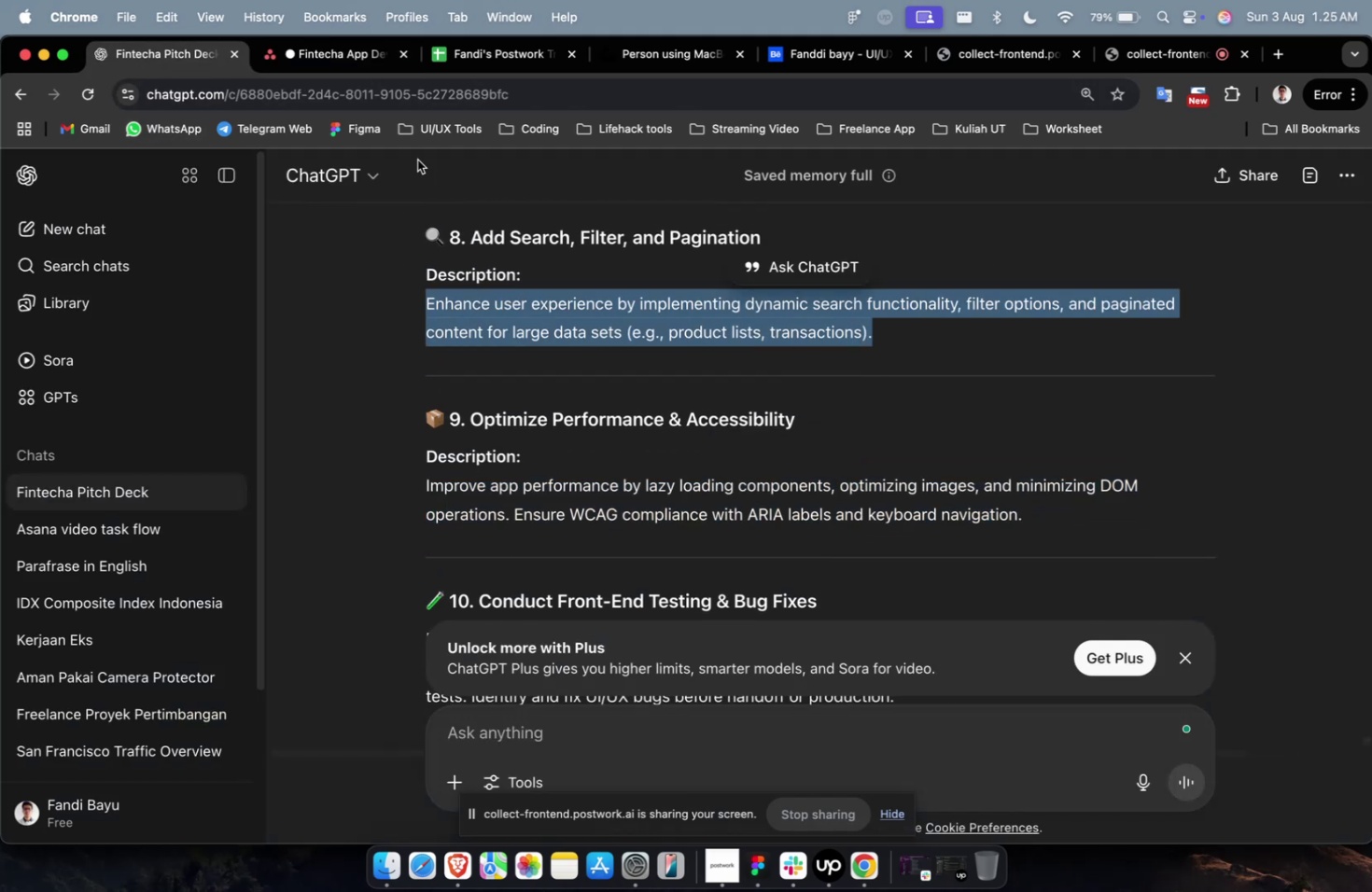 
key(Meta+C)
 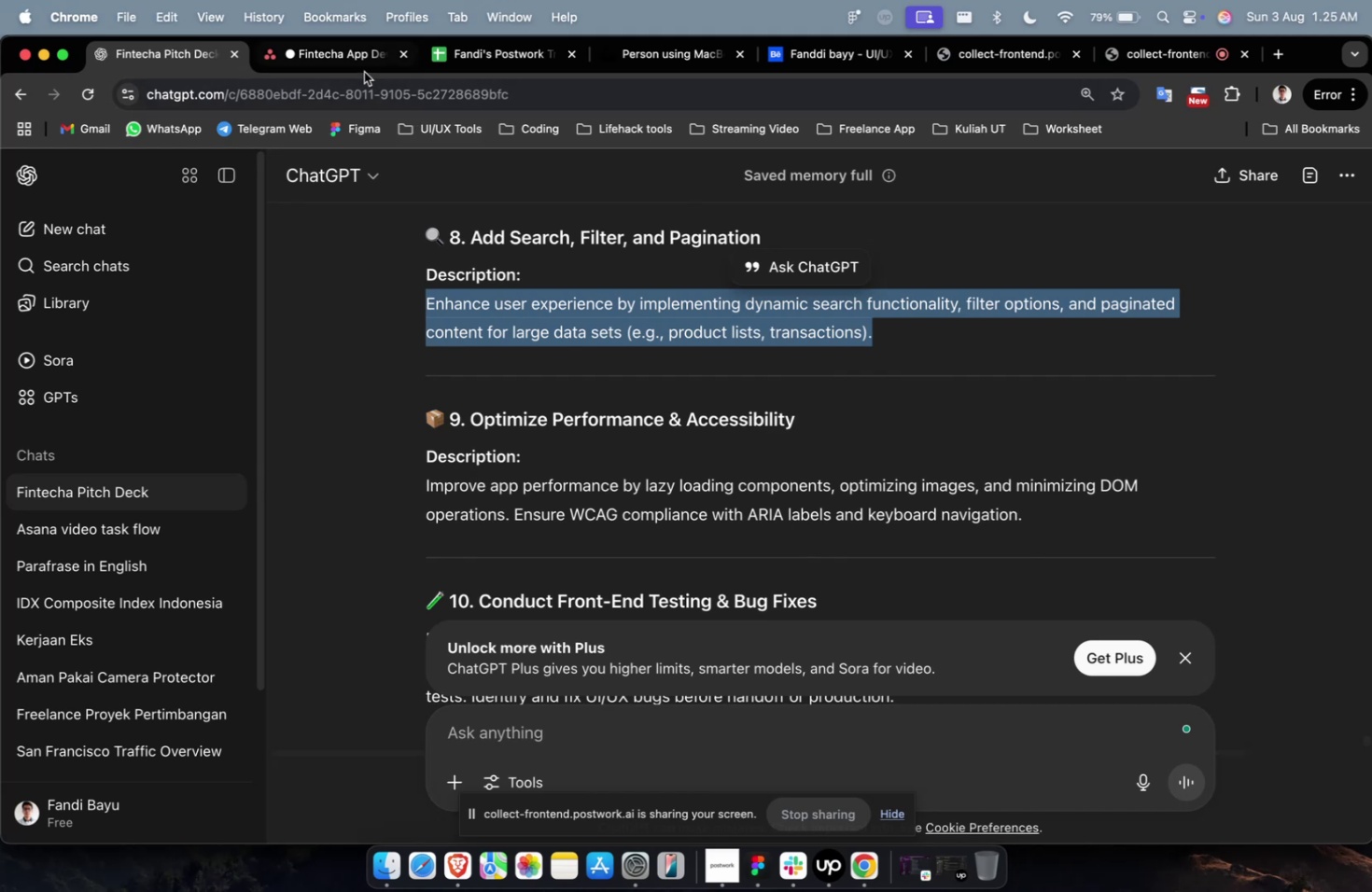 
left_click([364, 72])
 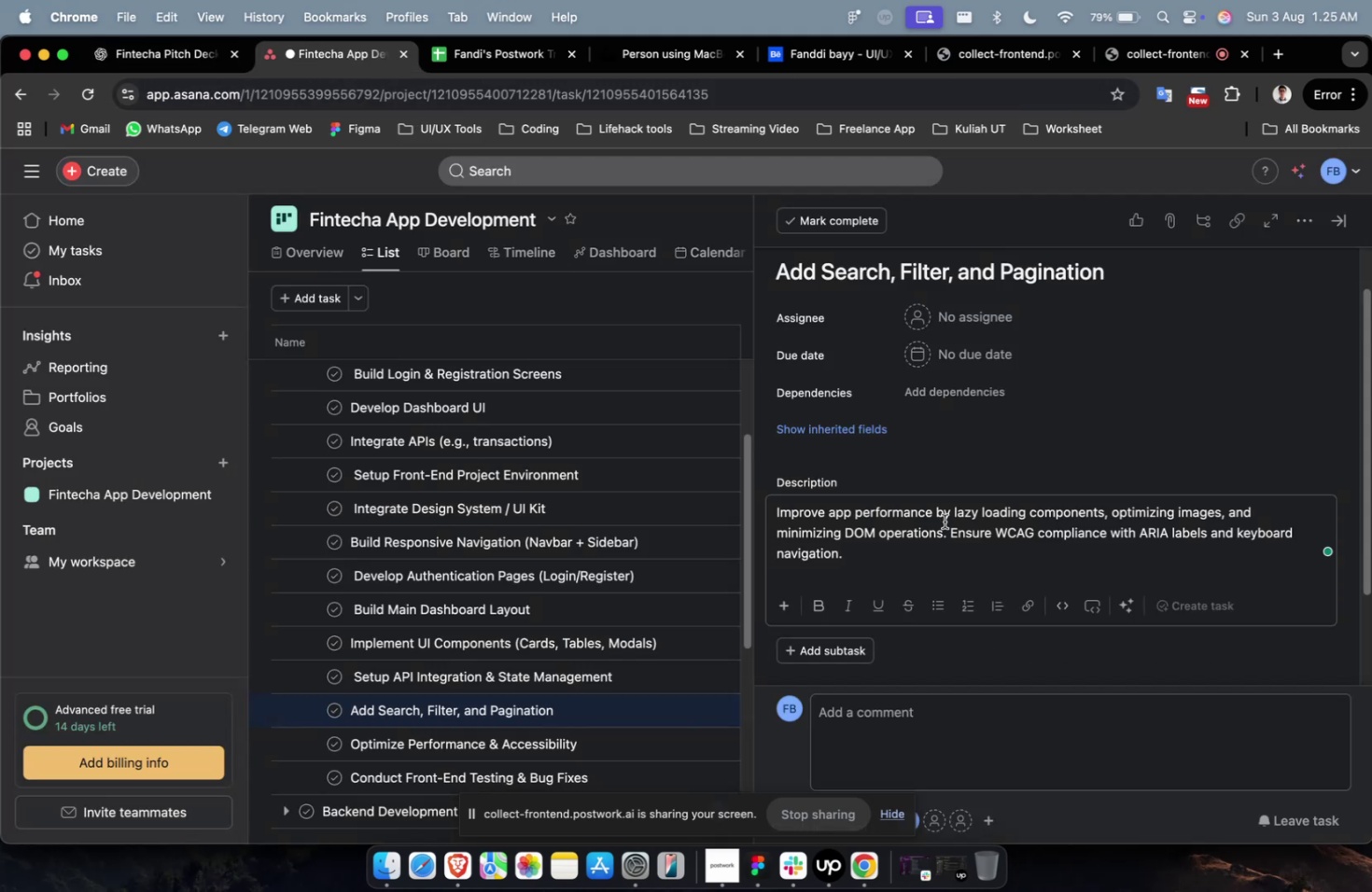 
left_click([944, 523])
 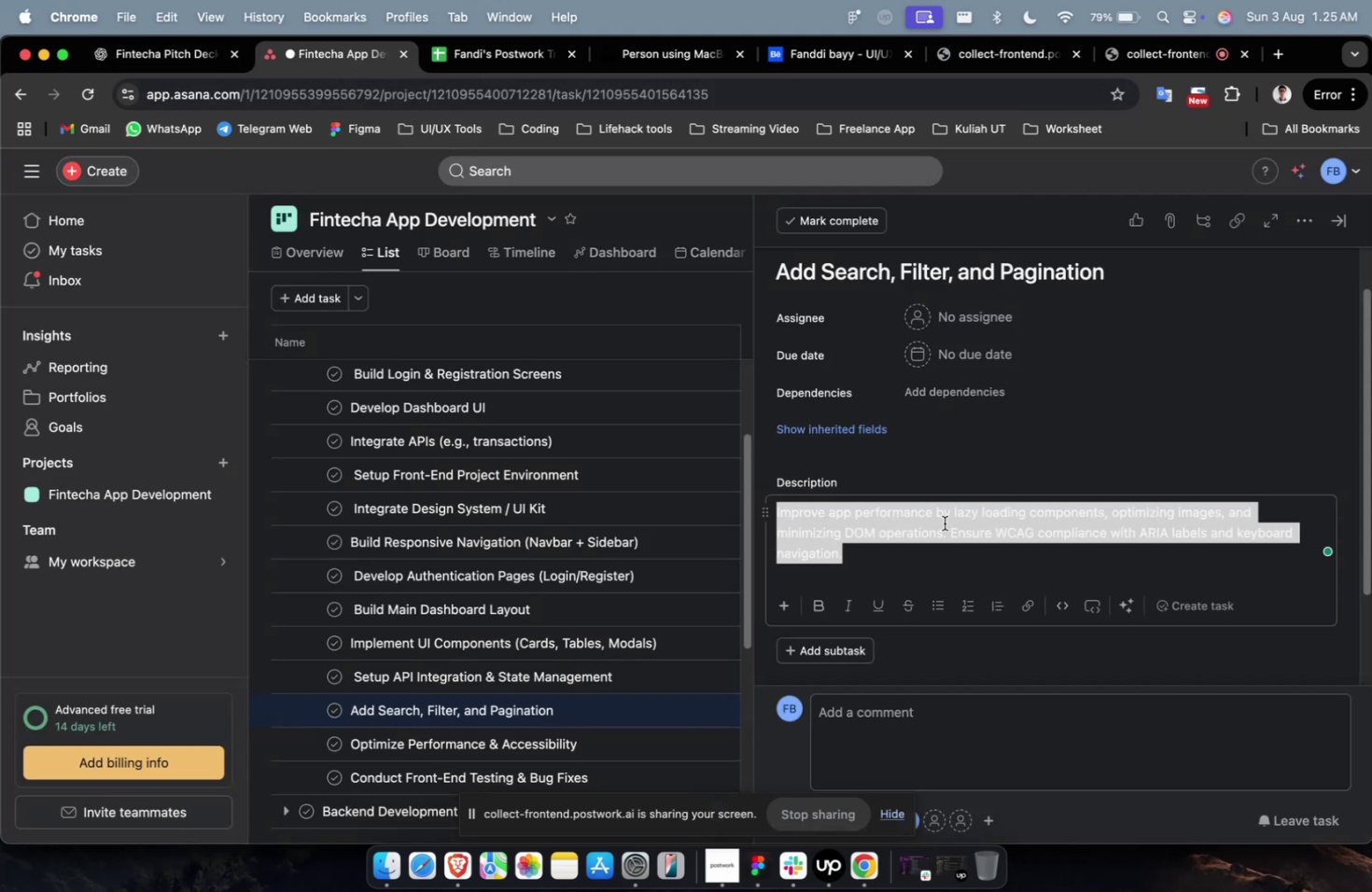 
key(Meta+A)
 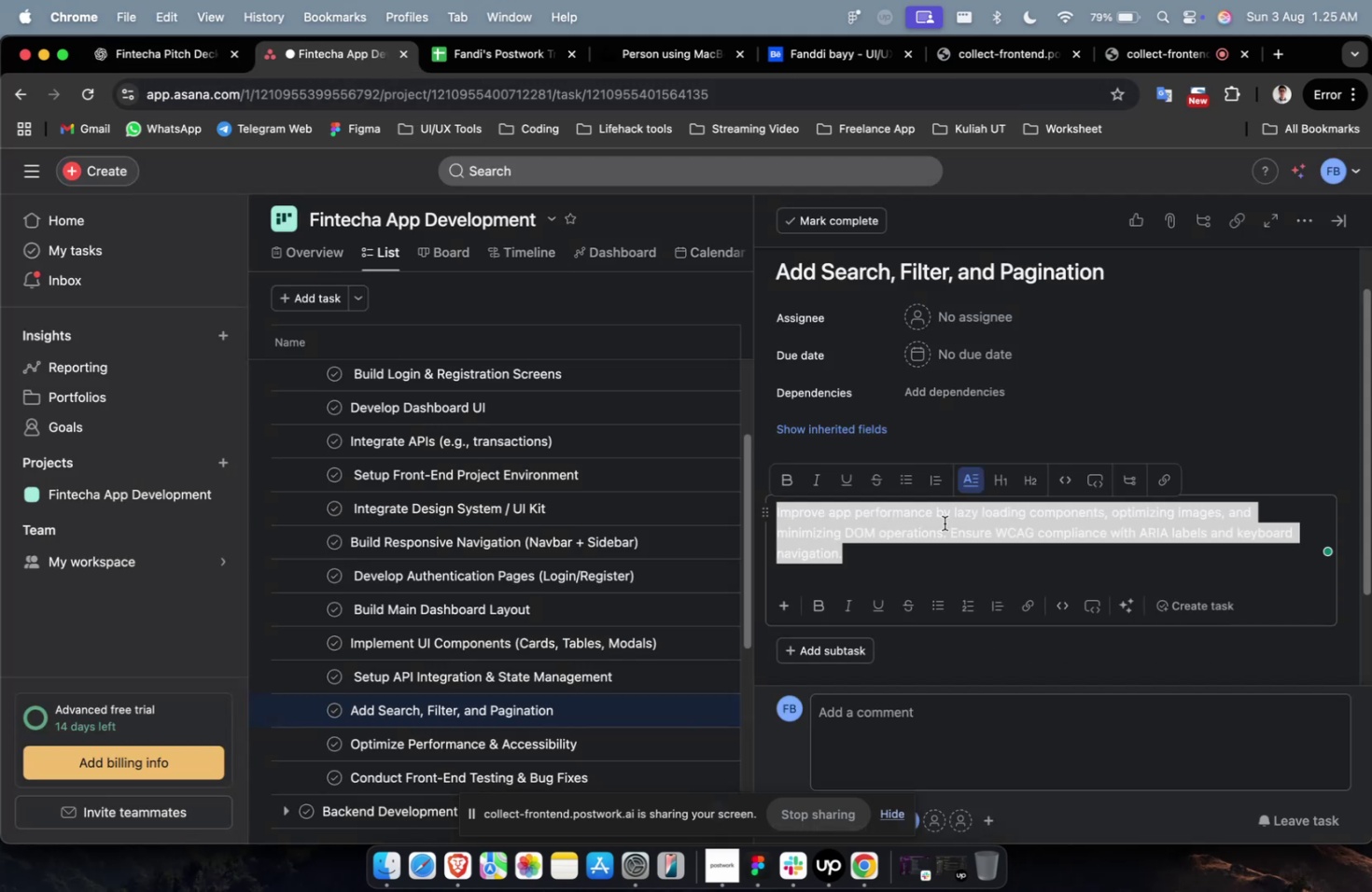 
key(Meta+V)
 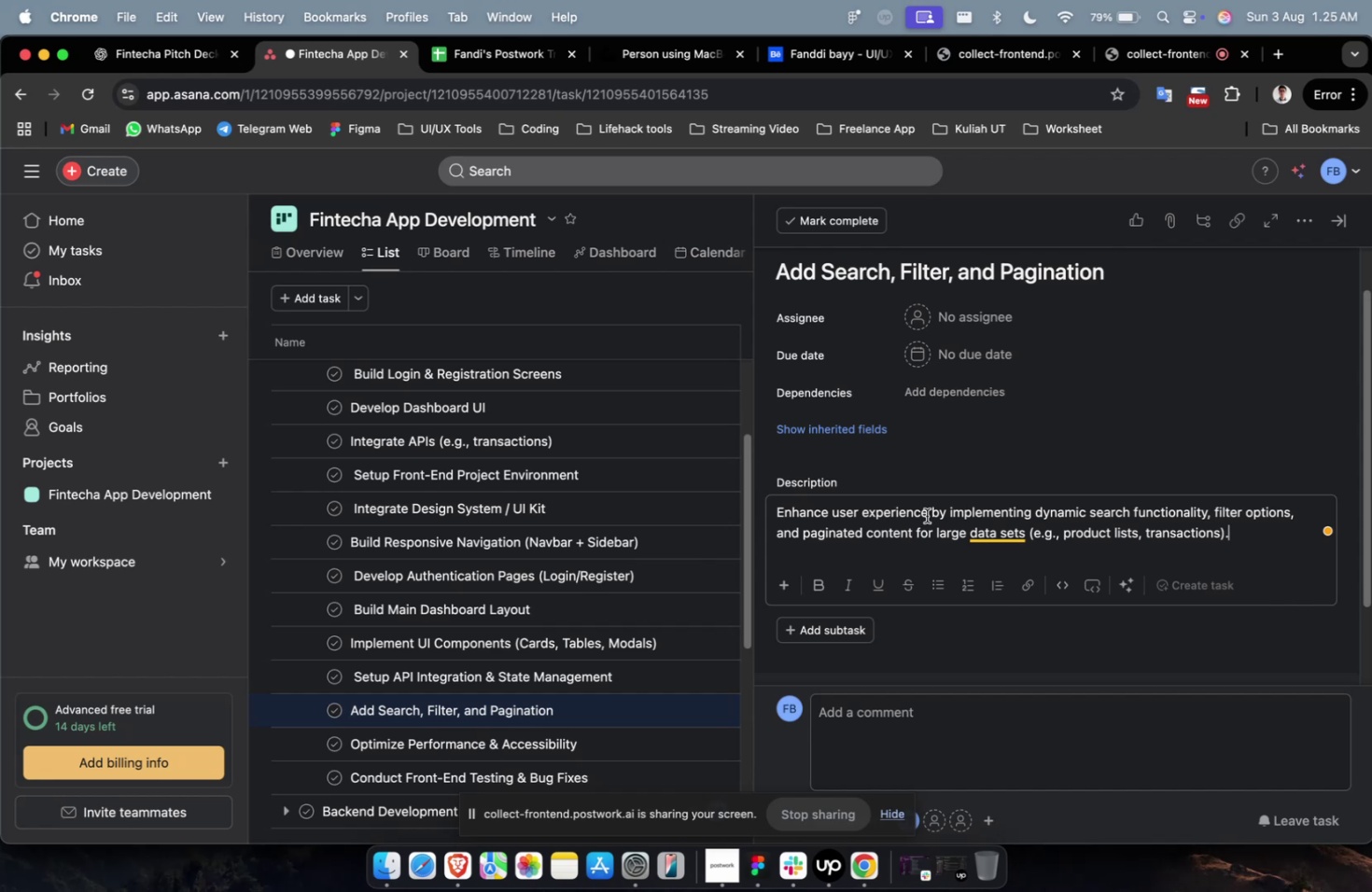 
wait(26.24)
 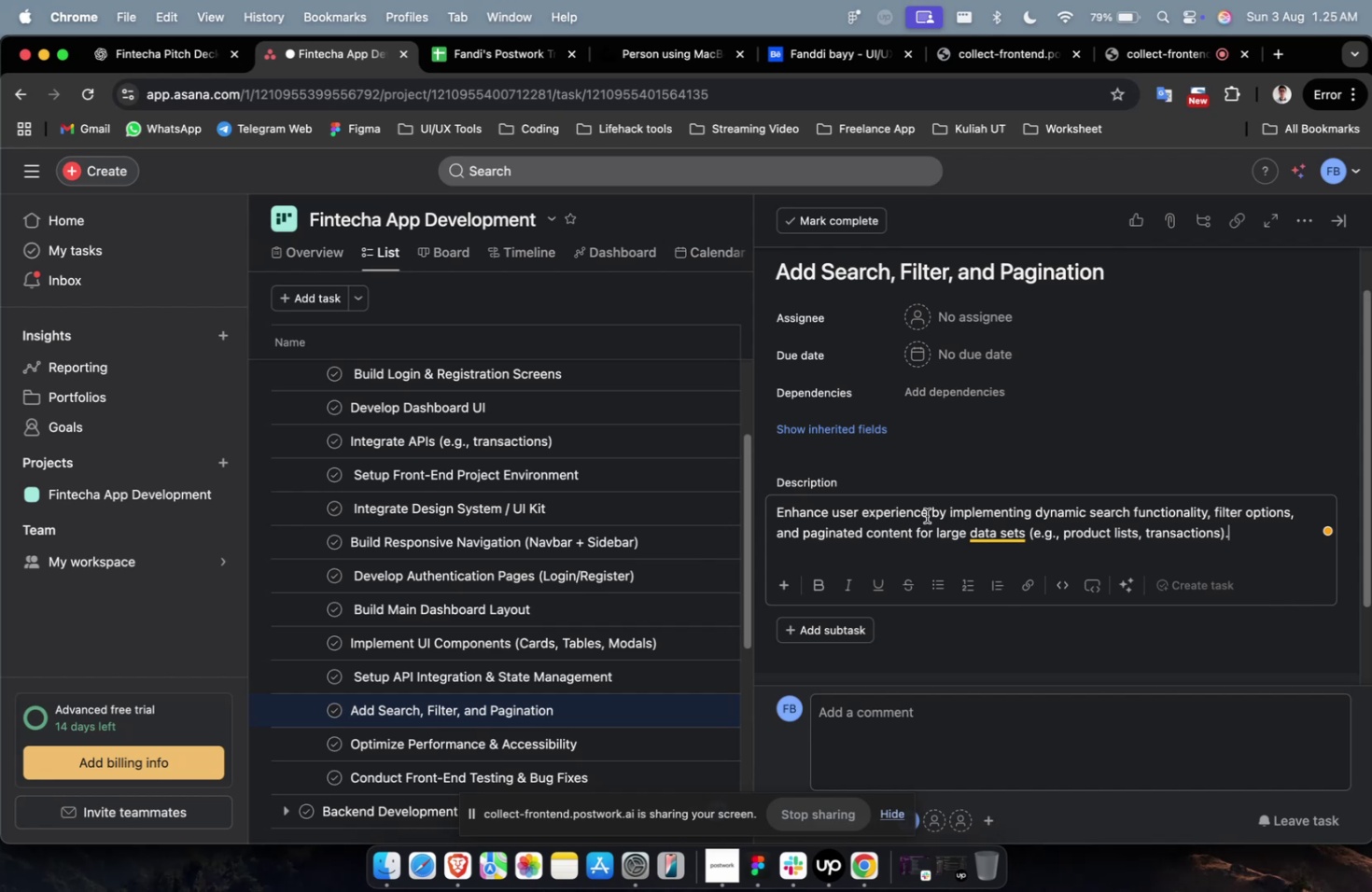 
left_click([667, 686])
 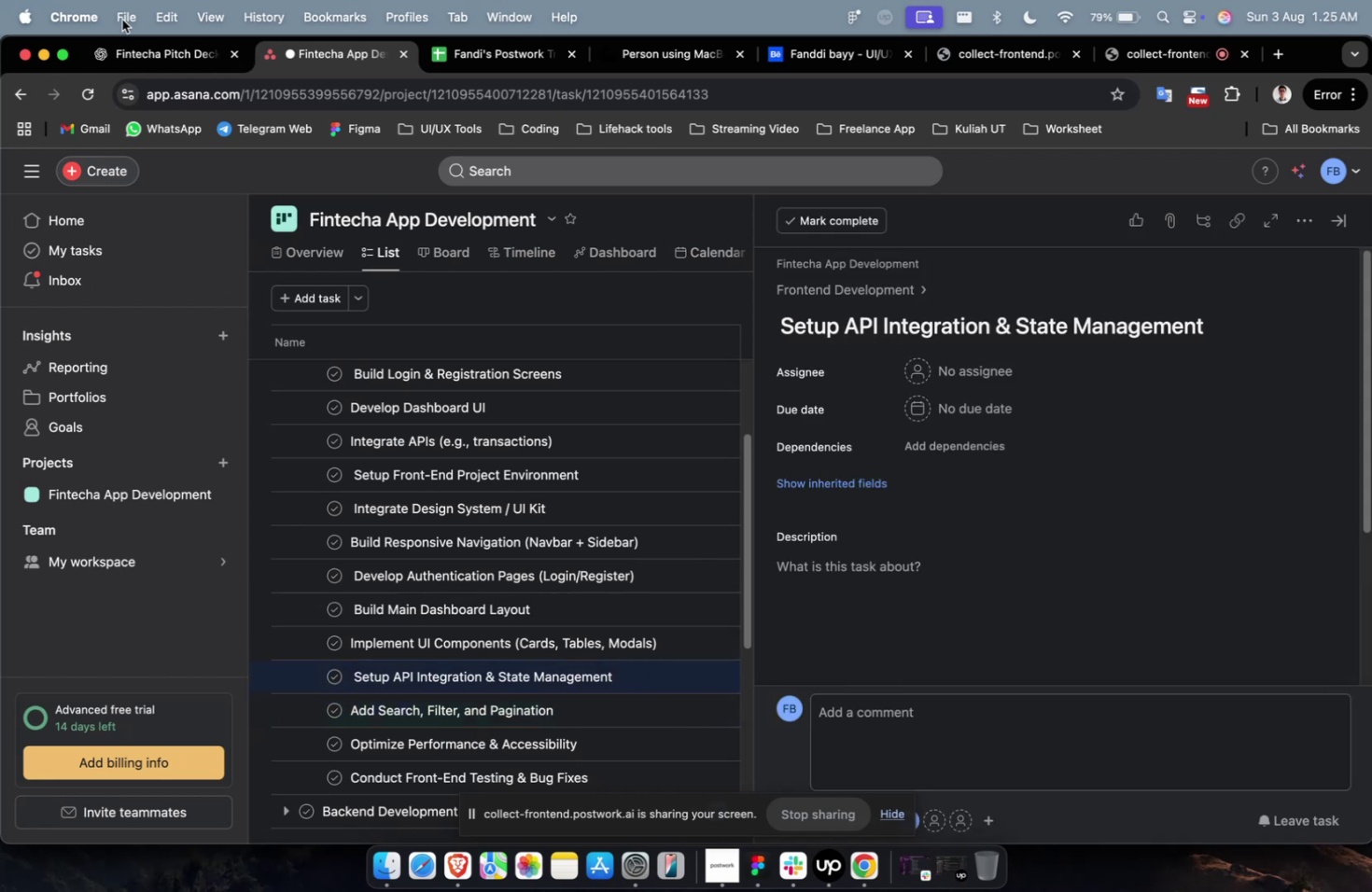 
left_click([146, 49])
 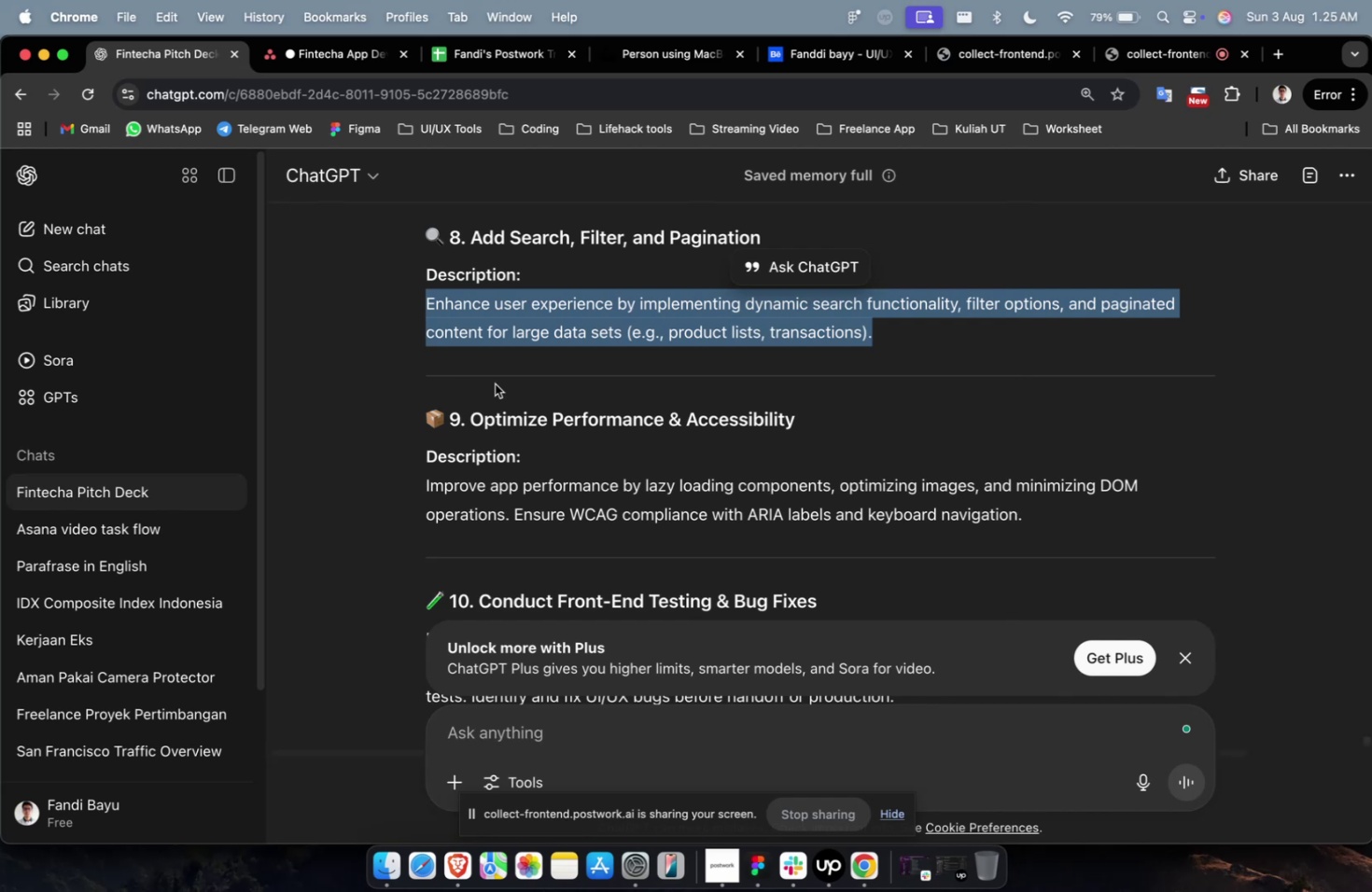 
scroll: coordinate [529, 397], scroll_direction: up, amount: 6.0
 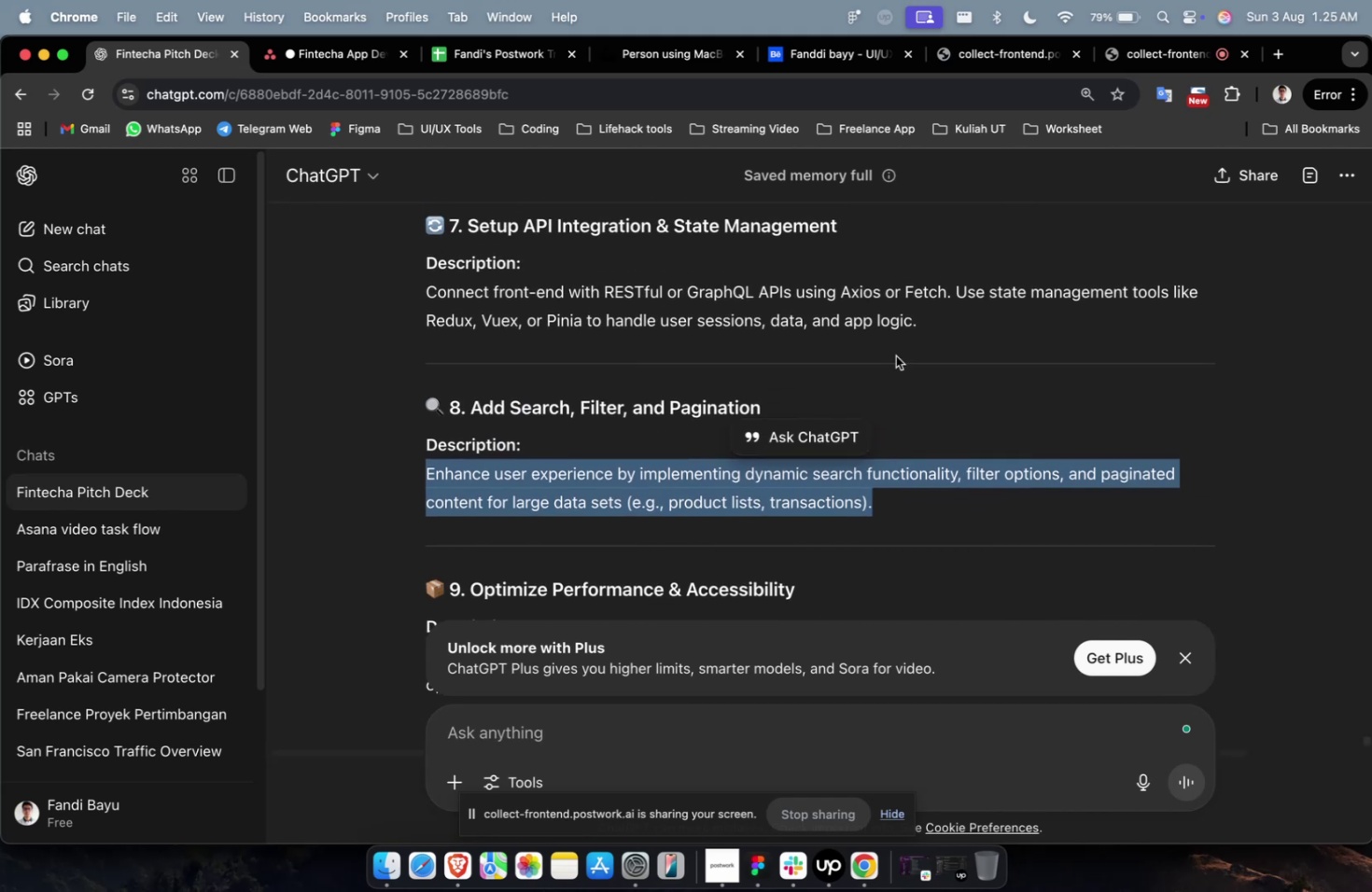 
left_click_drag(start_coordinate=[935, 324], to_coordinate=[369, 282])
 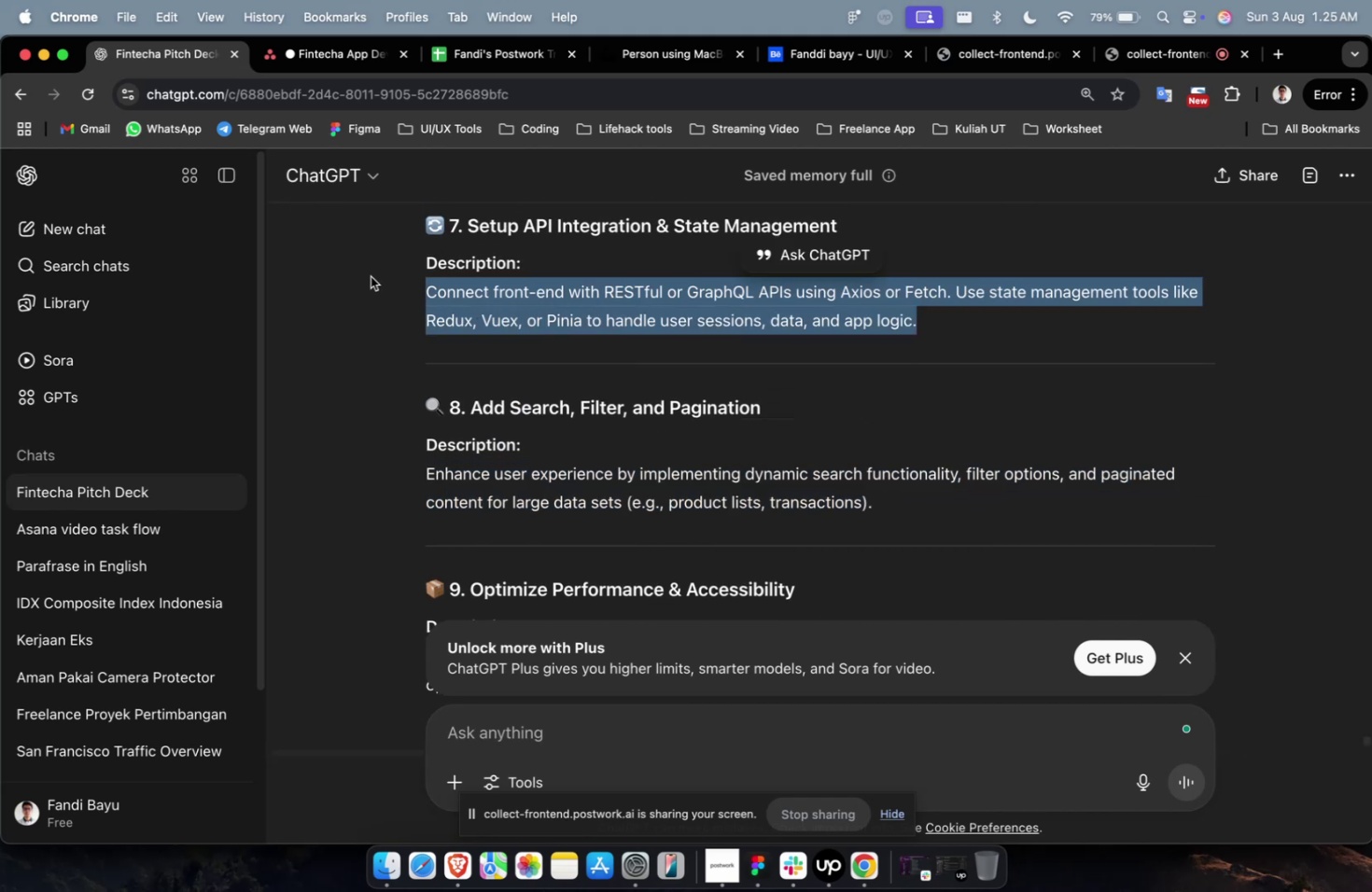 
key(Meta+C)
 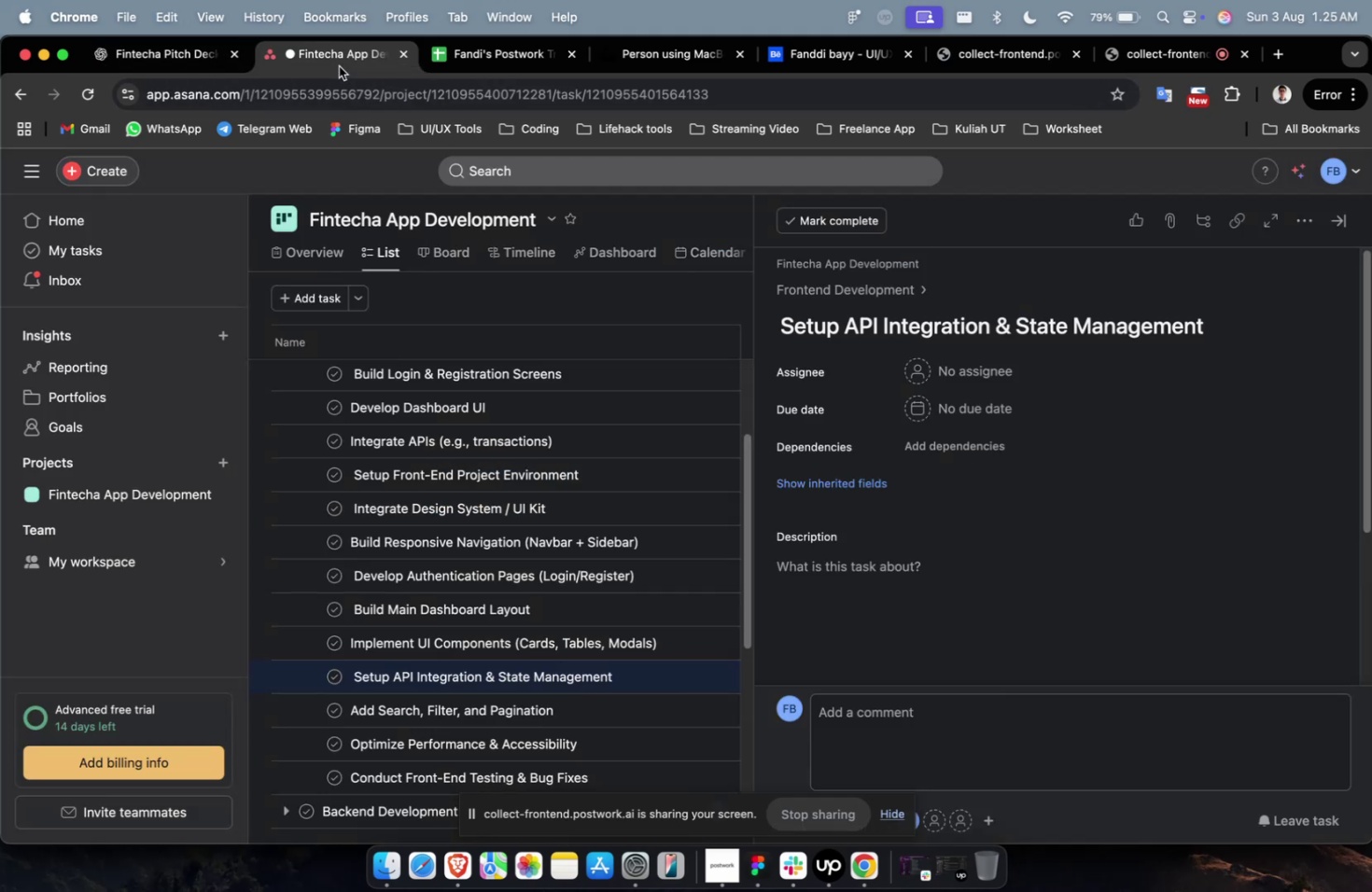 
double_click([339, 62])
 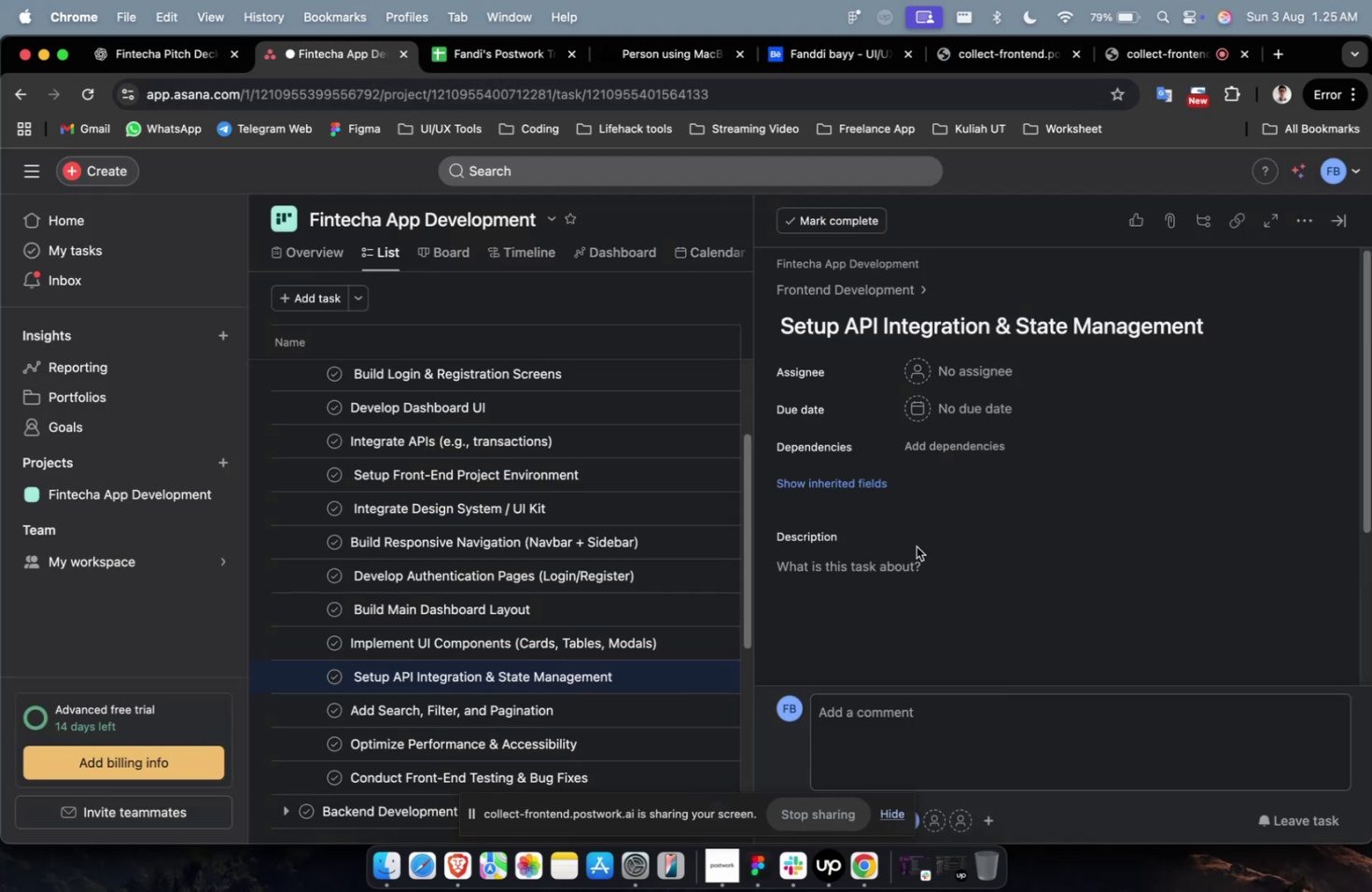 
left_click([916, 551])
 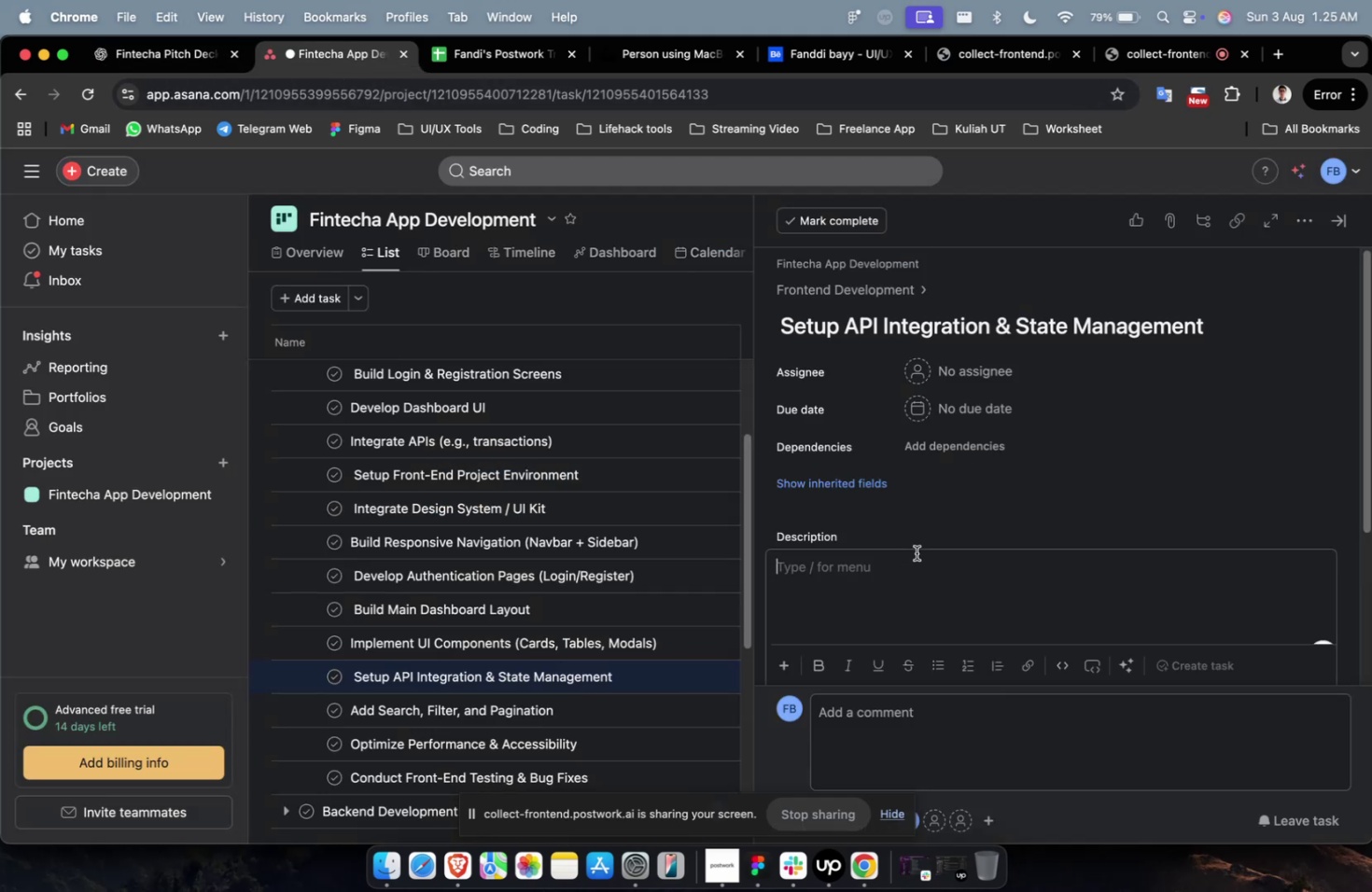 
key(Meta+V)
 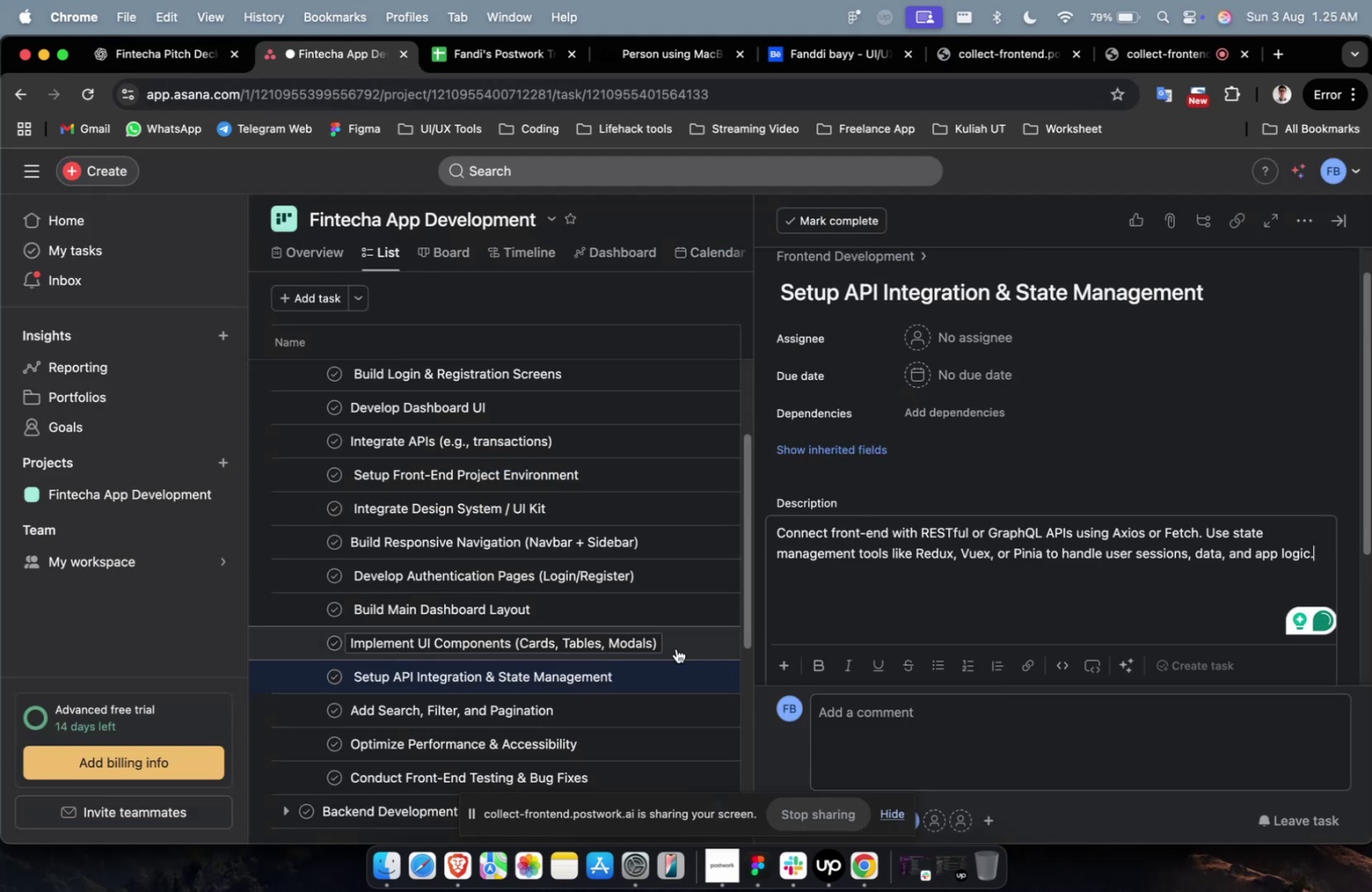 
left_click([677, 648])
 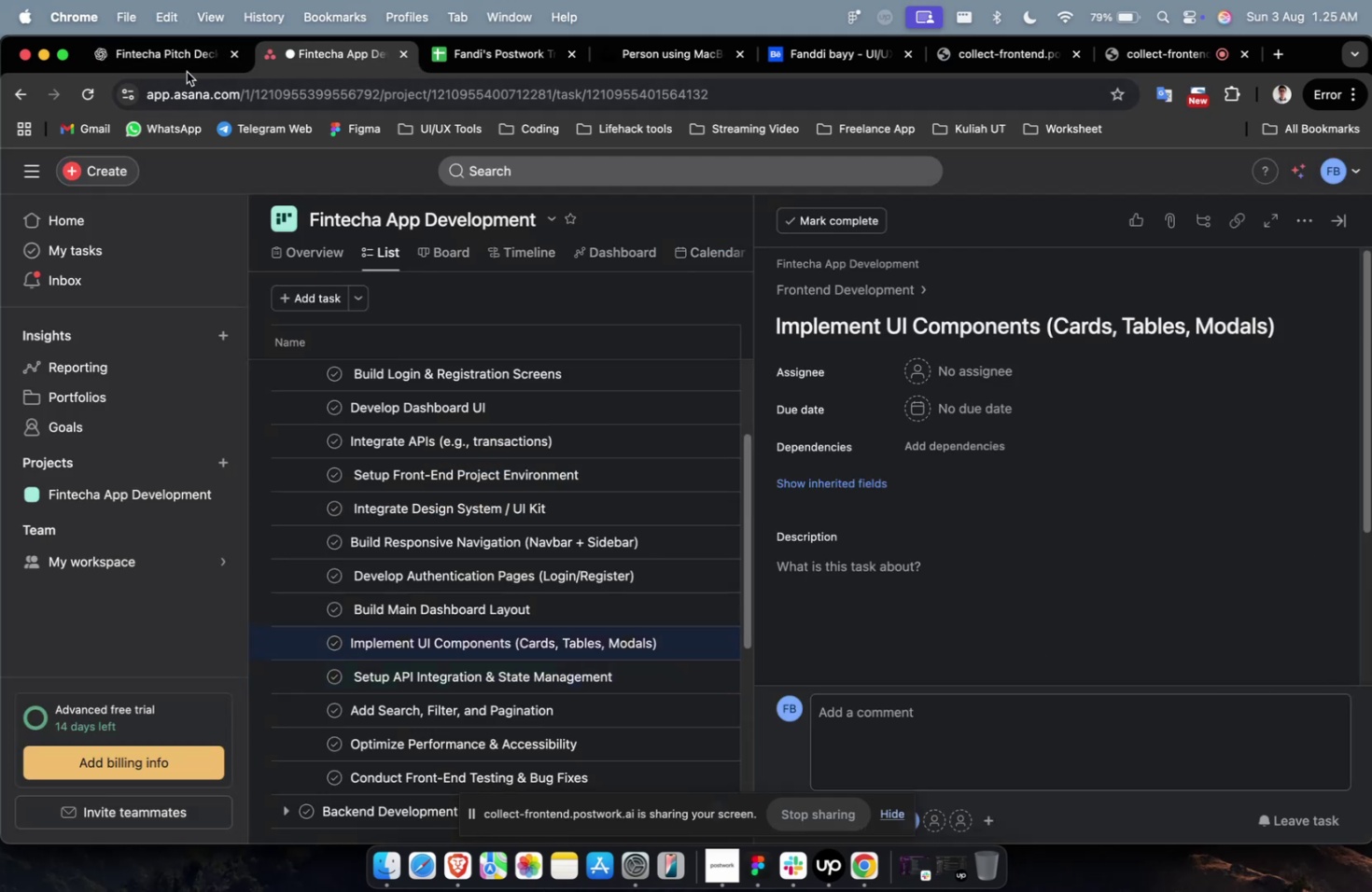 
left_click([173, 67])
 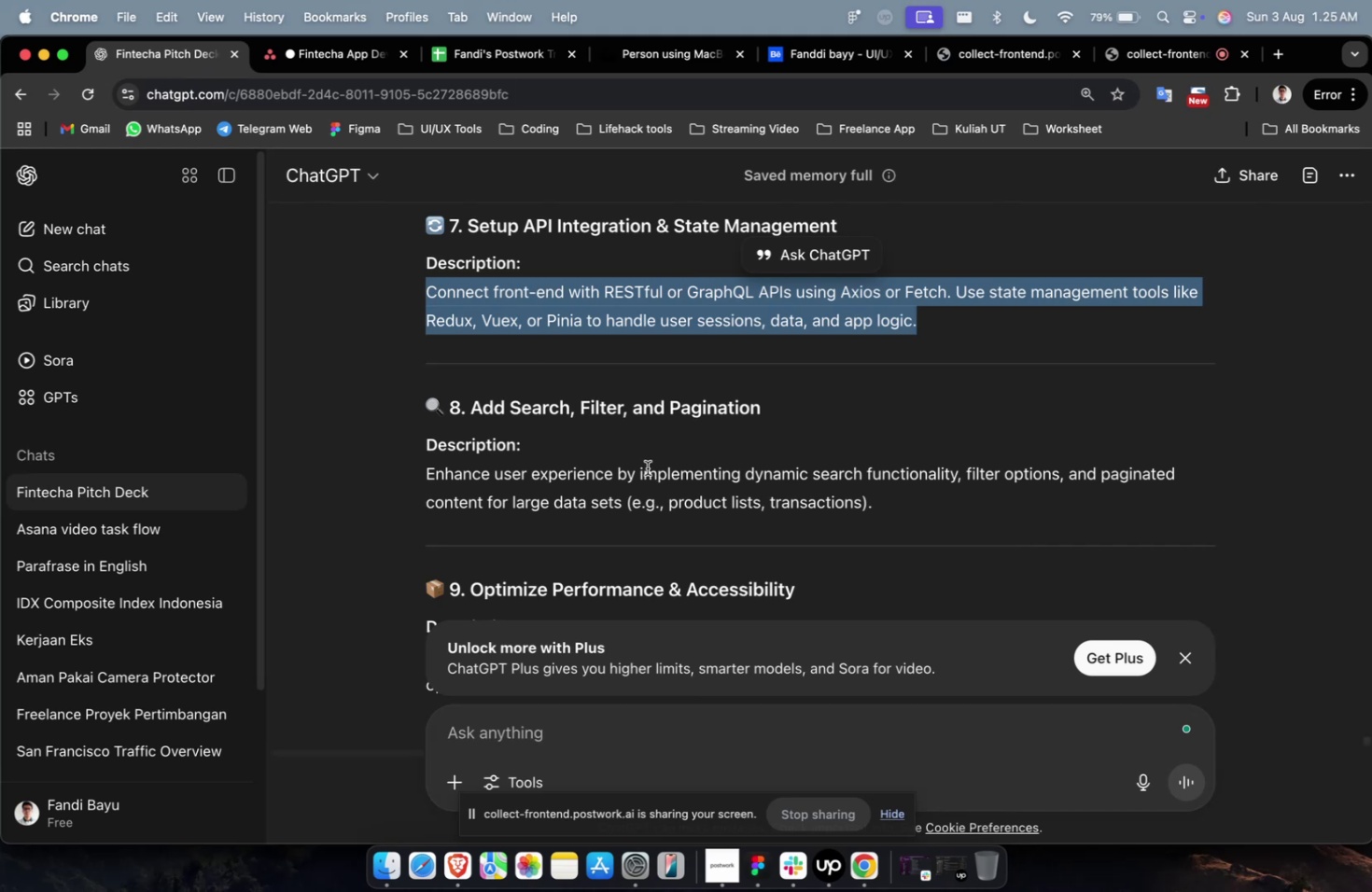 
scroll: coordinate [707, 420], scroll_direction: up, amount: 9.0
 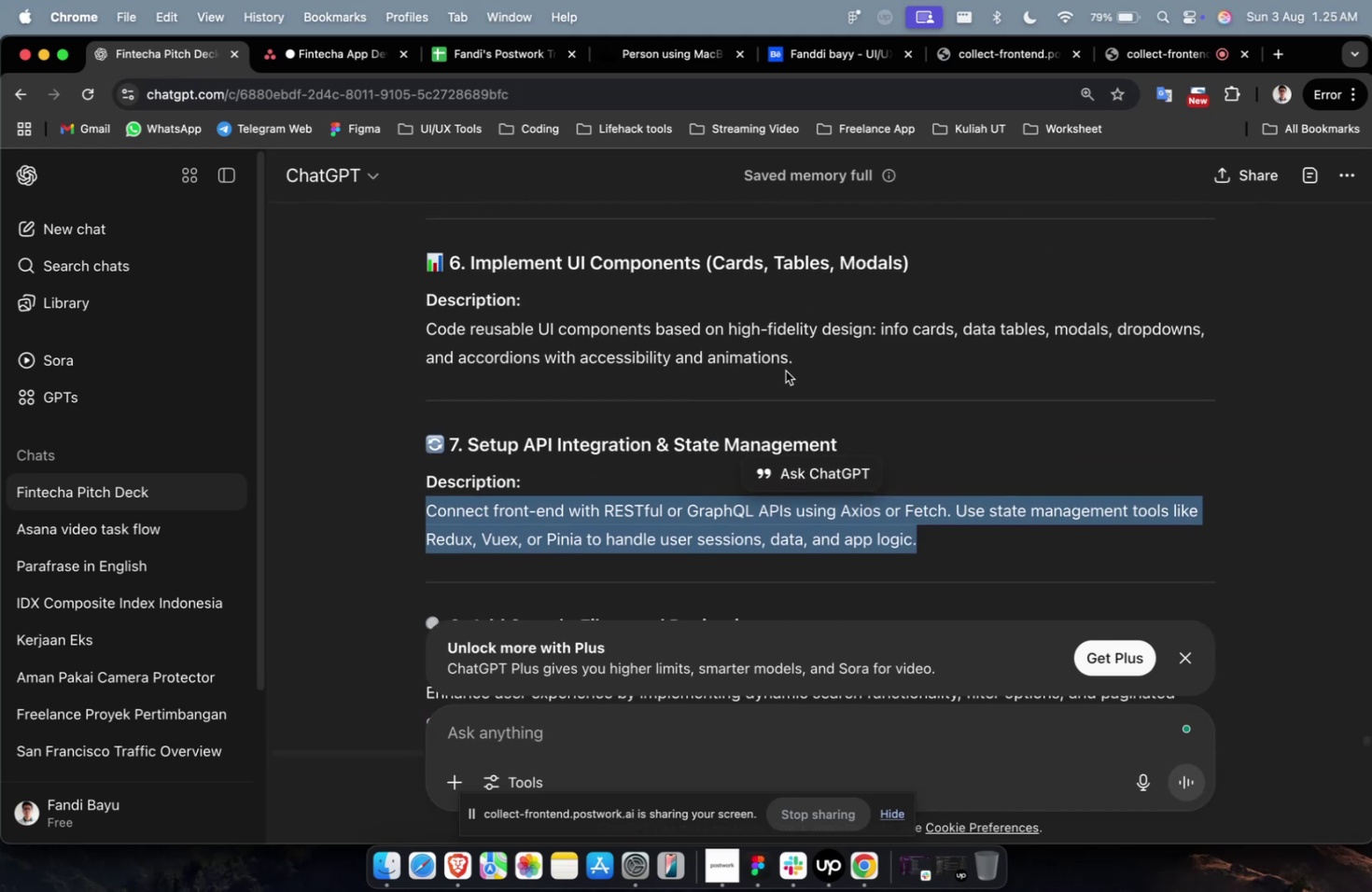 
left_click_drag(start_coordinate=[816, 352], to_coordinate=[413, 340])
 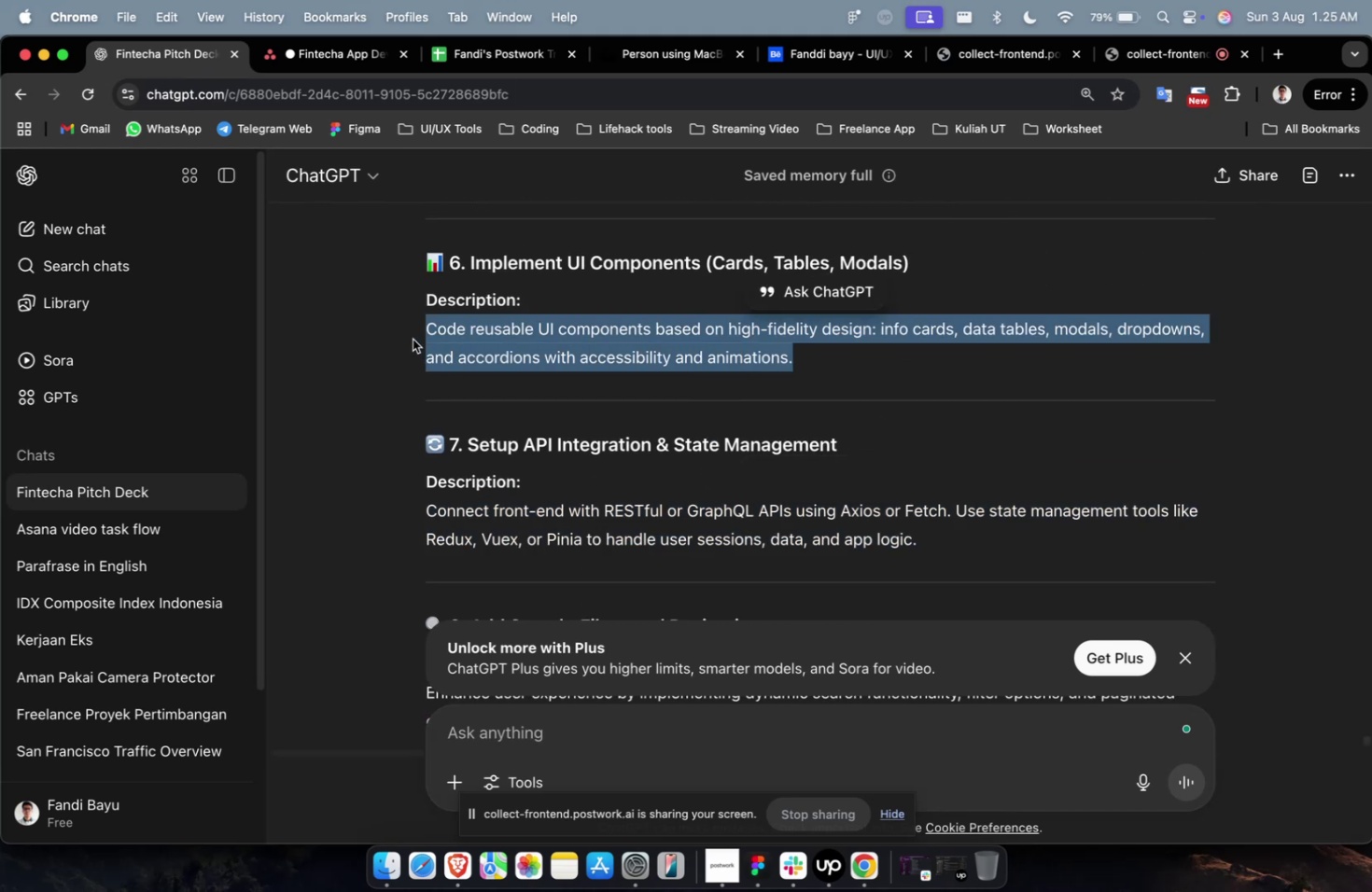 
key(Meta+C)
 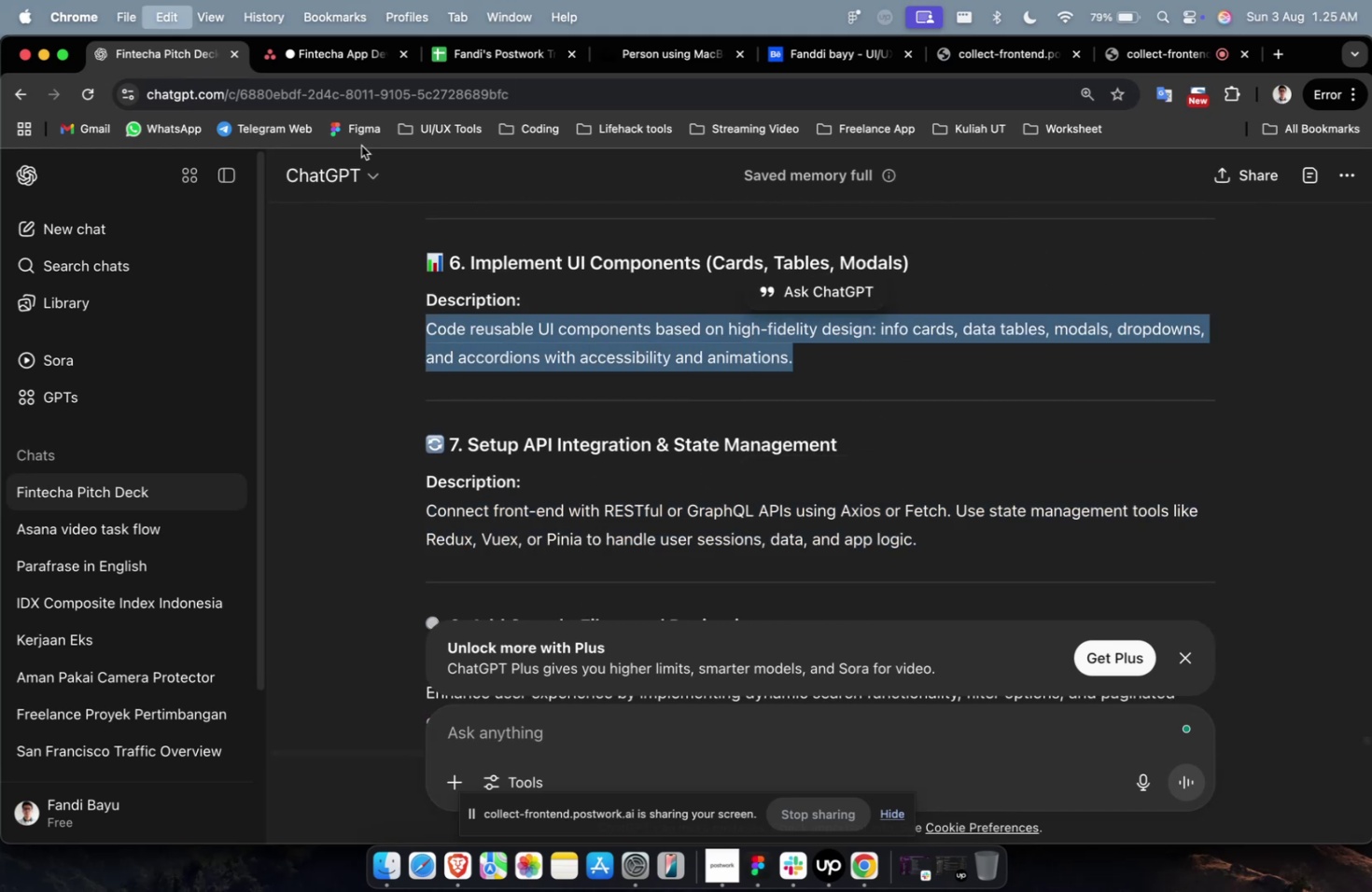 
key(Meta+C)
 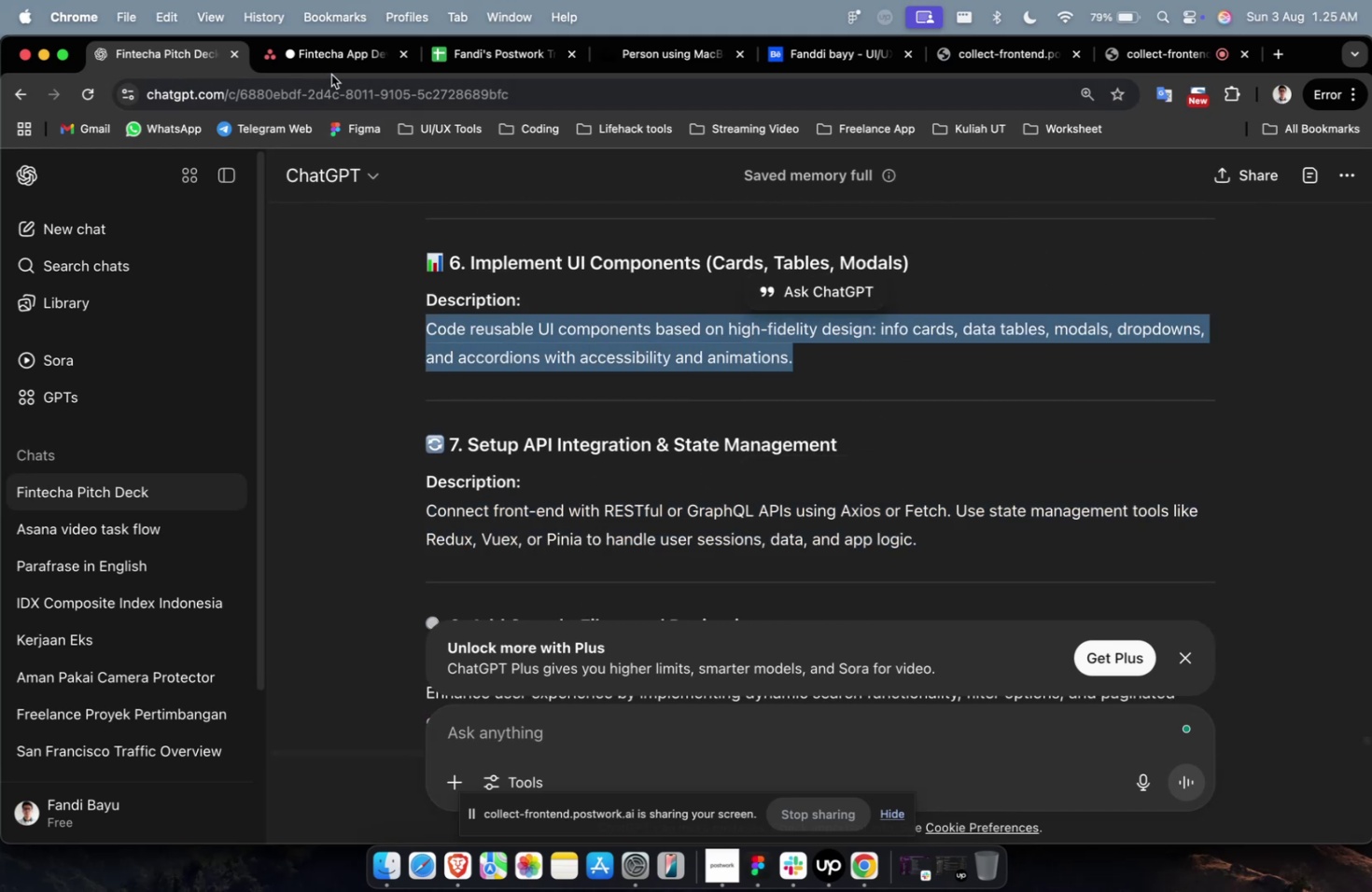 
left_click([331, 75])
 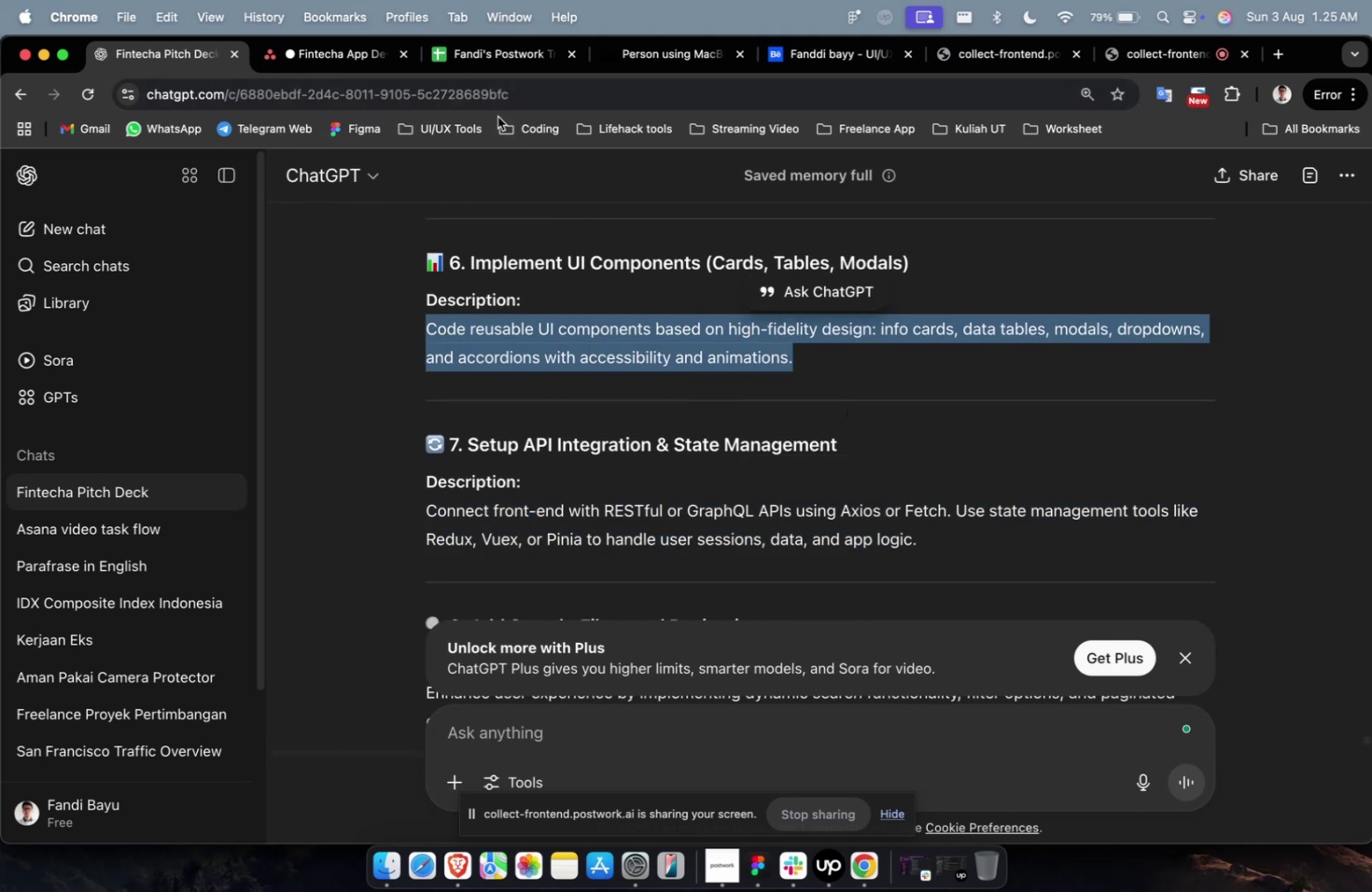 
left_click([323, 64])
 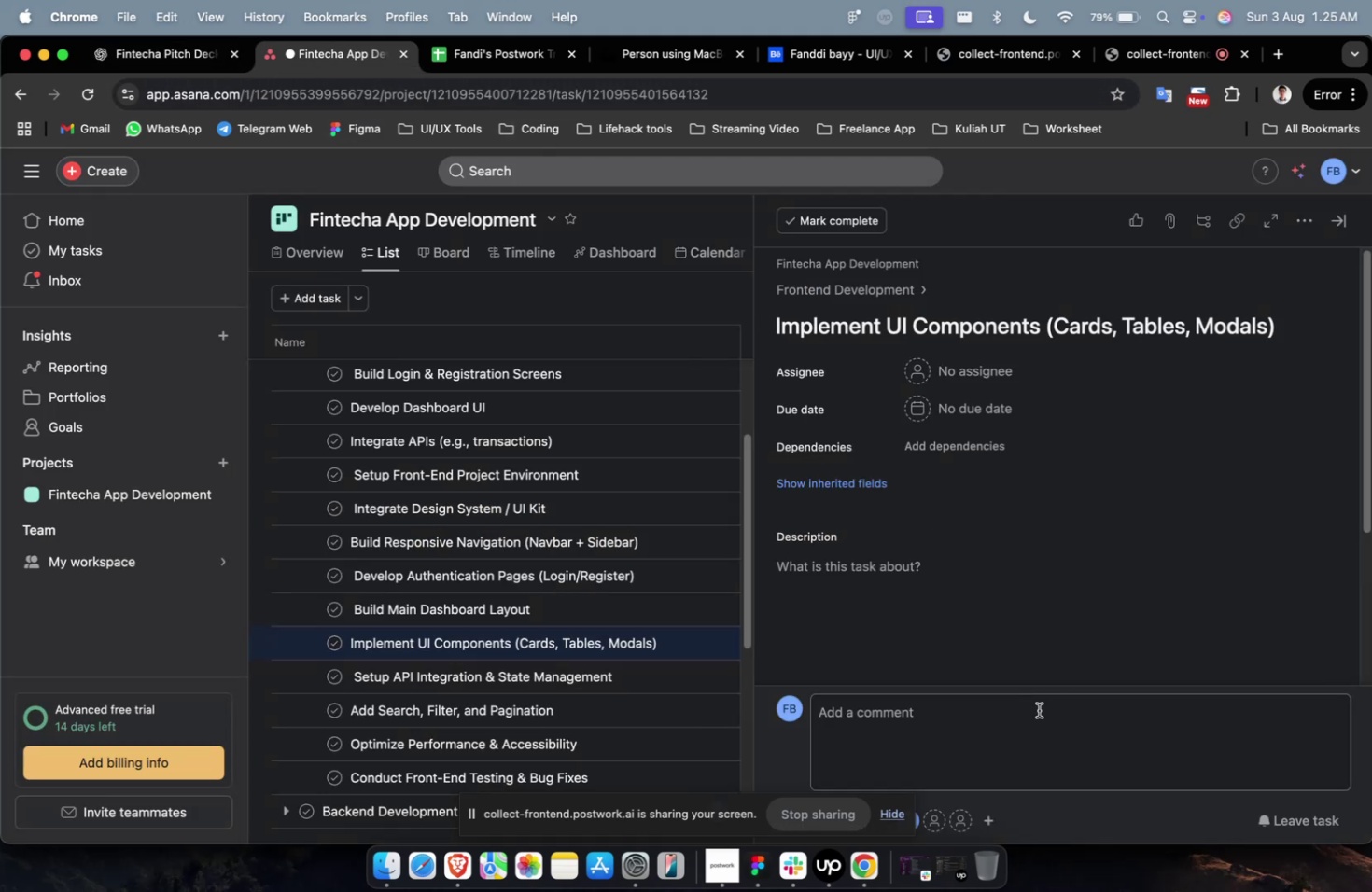 
left_click([1009, 597])
 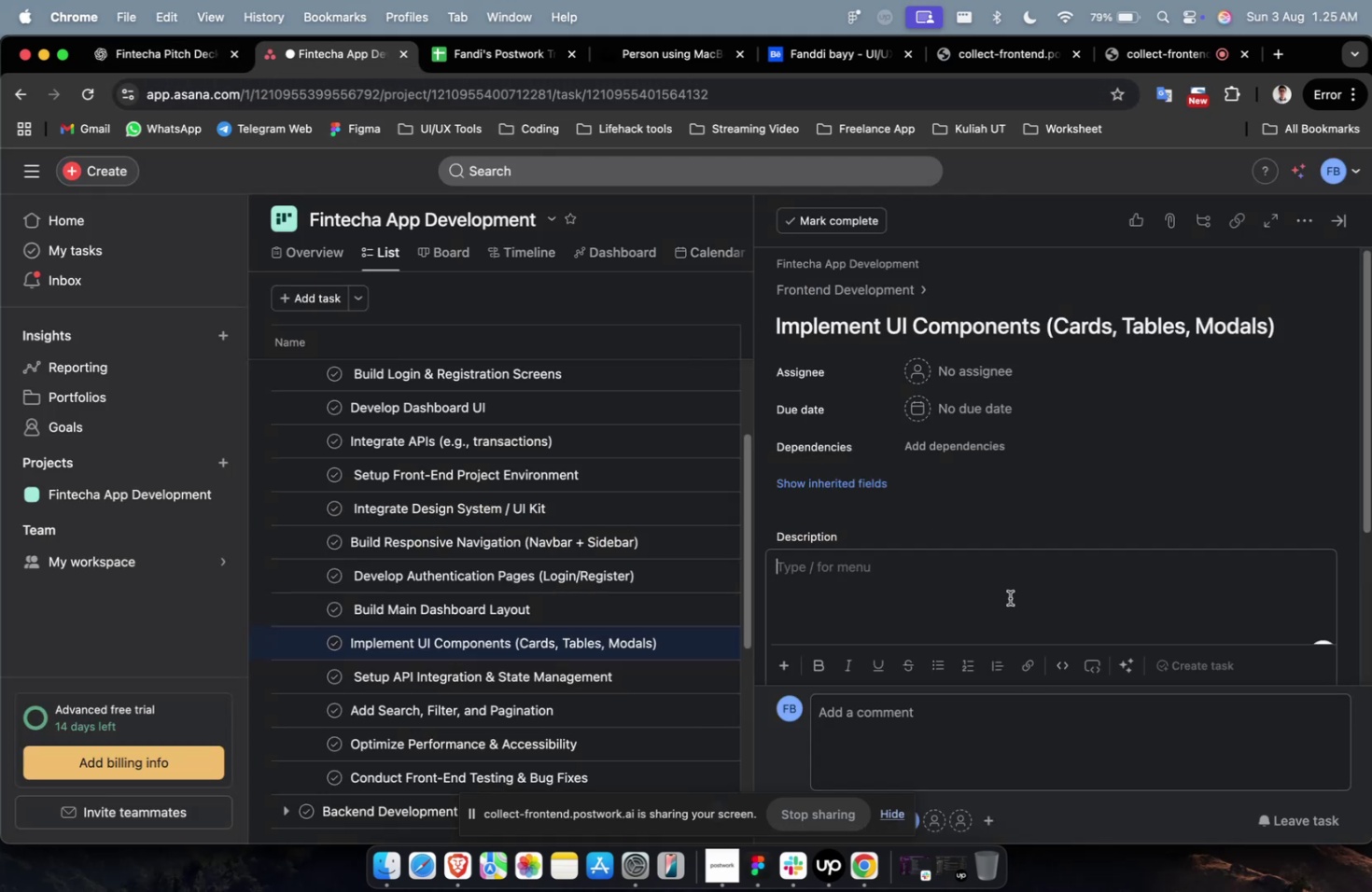 
key(Meta+V)
 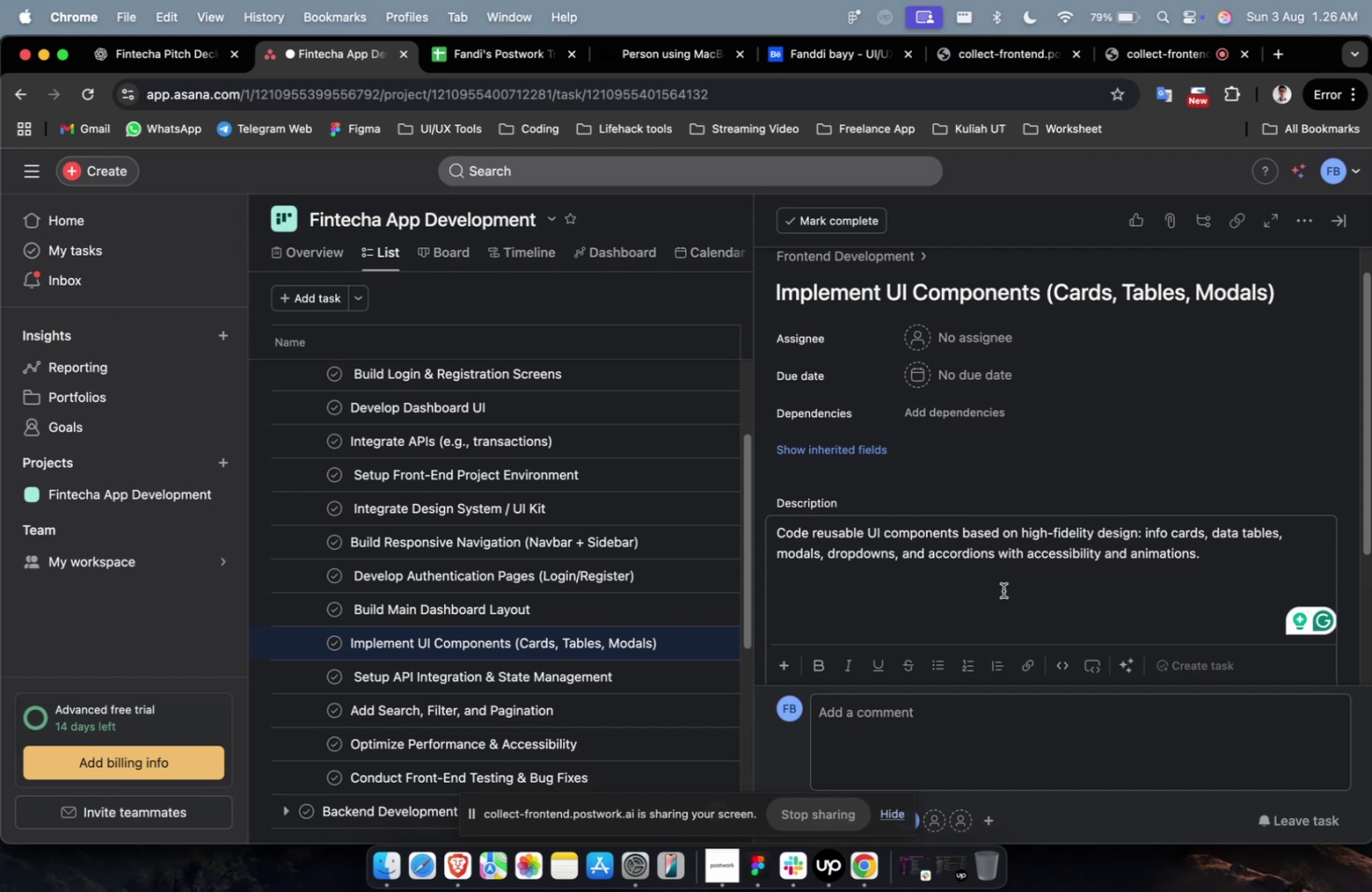 
wait(29.89)
 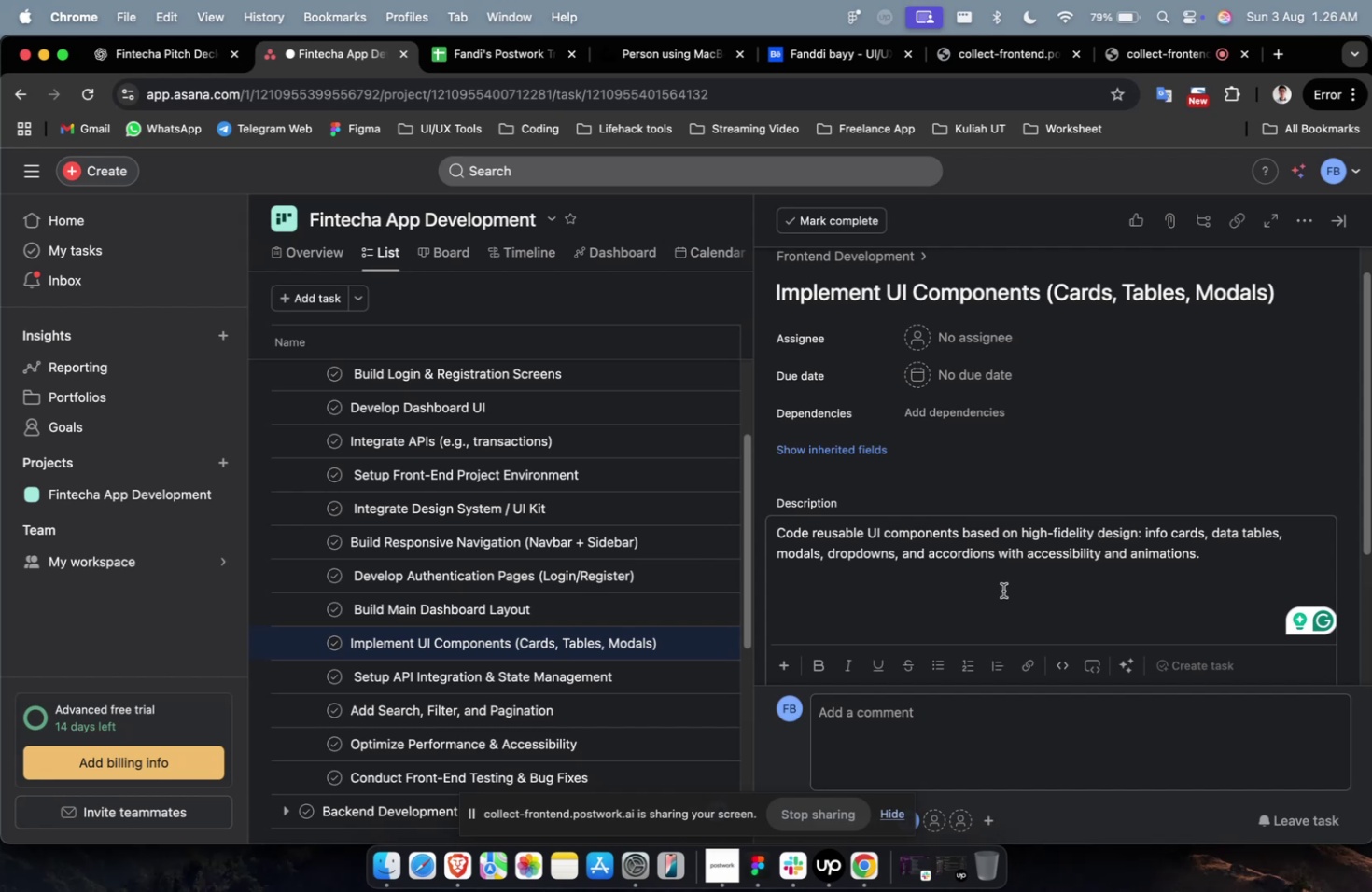 
scroll: coordinate [1002, 590], scroll_direction: up, amount: 1.0
 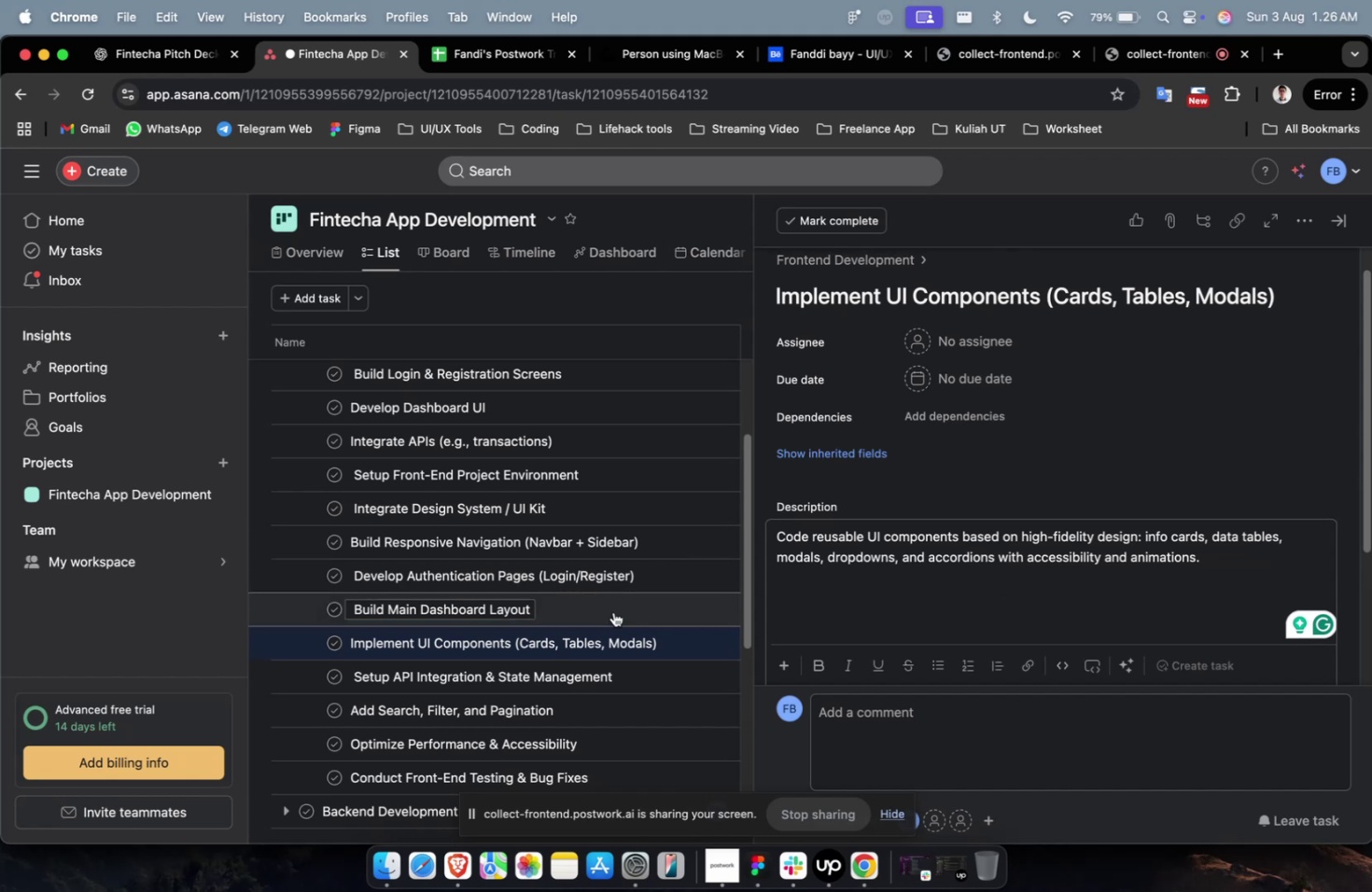 
left_click([613, 610])
 